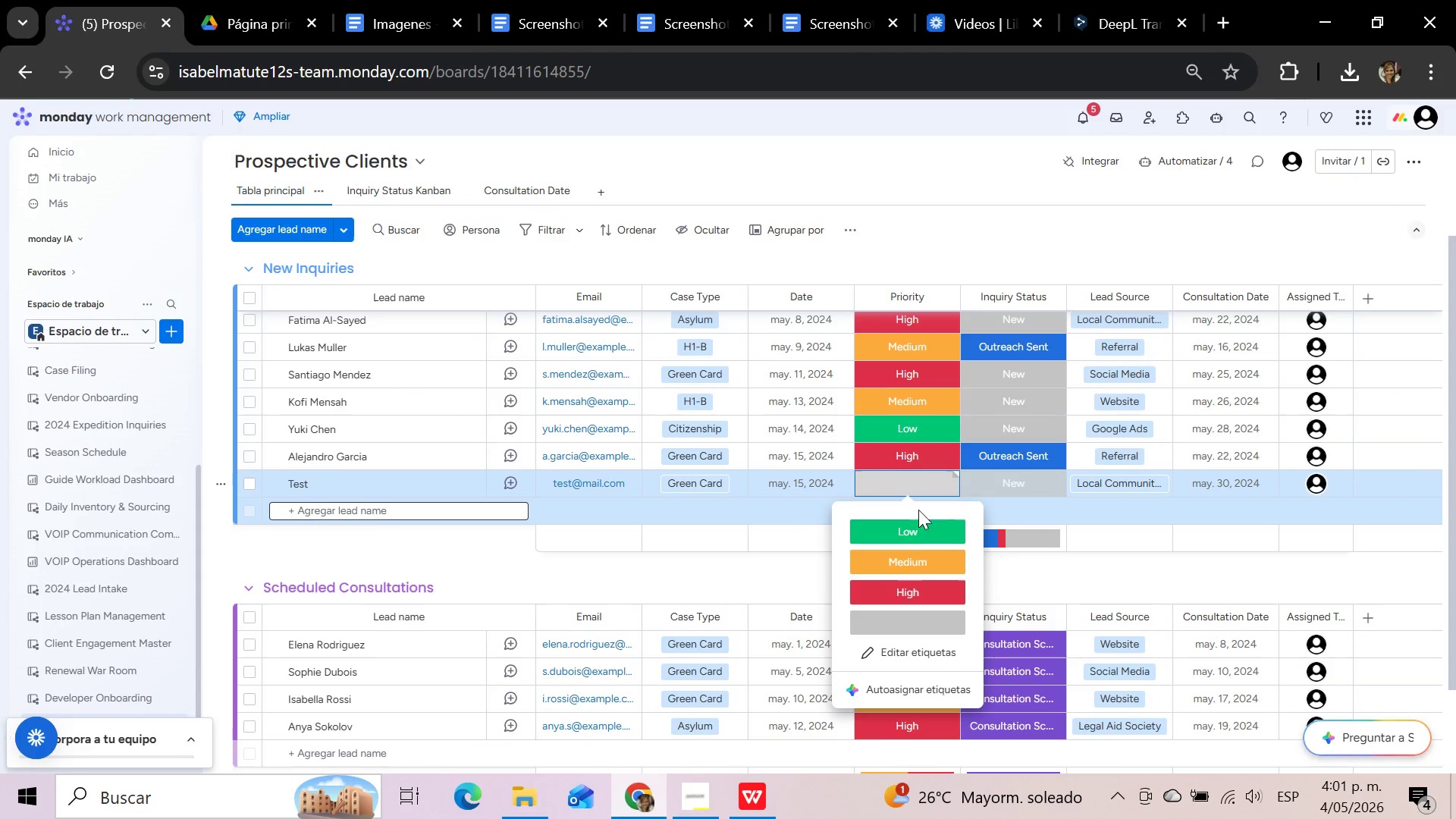 
left_click([910, 589])
 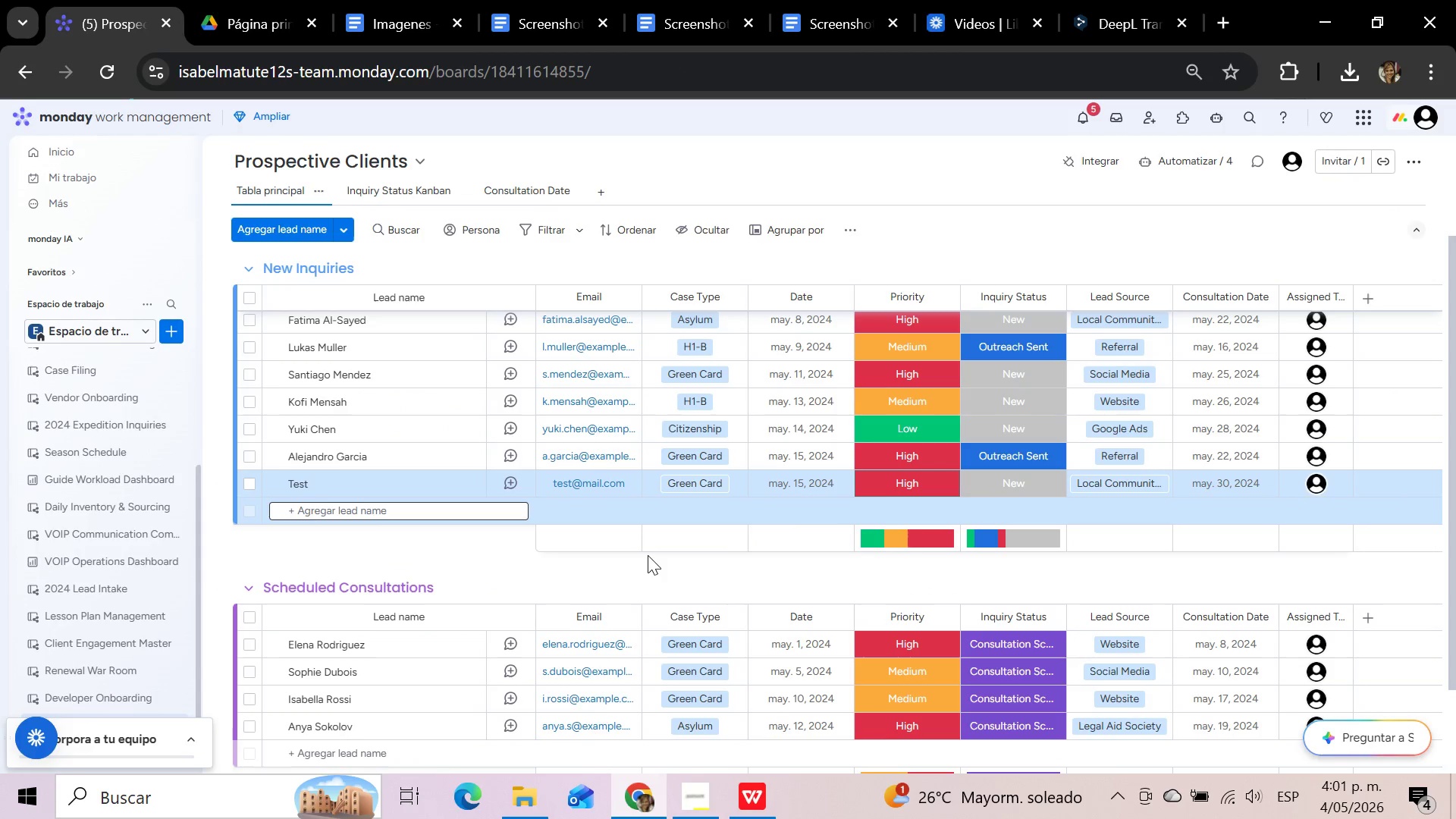 
left_click([644, 564])
 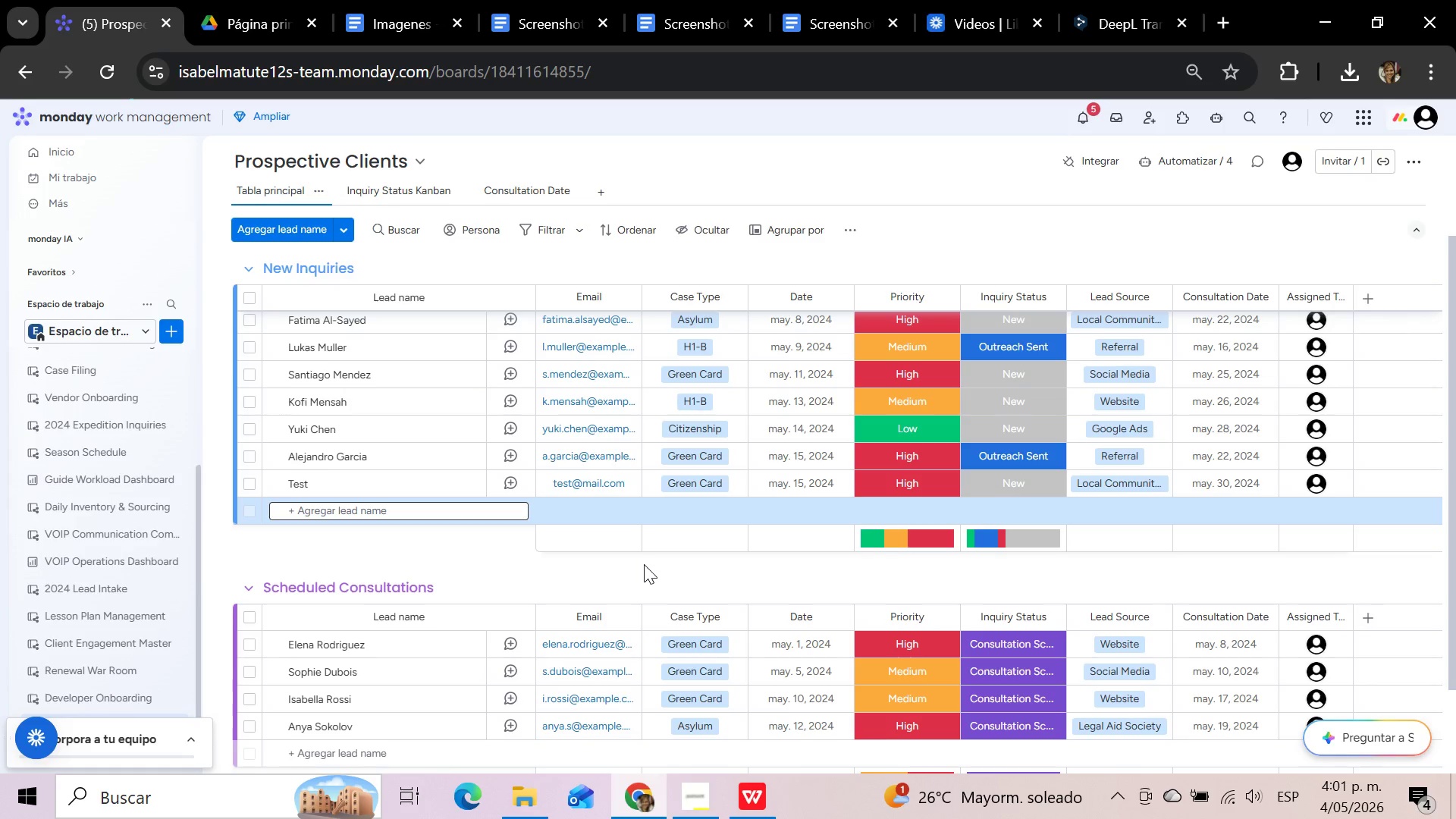 
wait(6.42)
 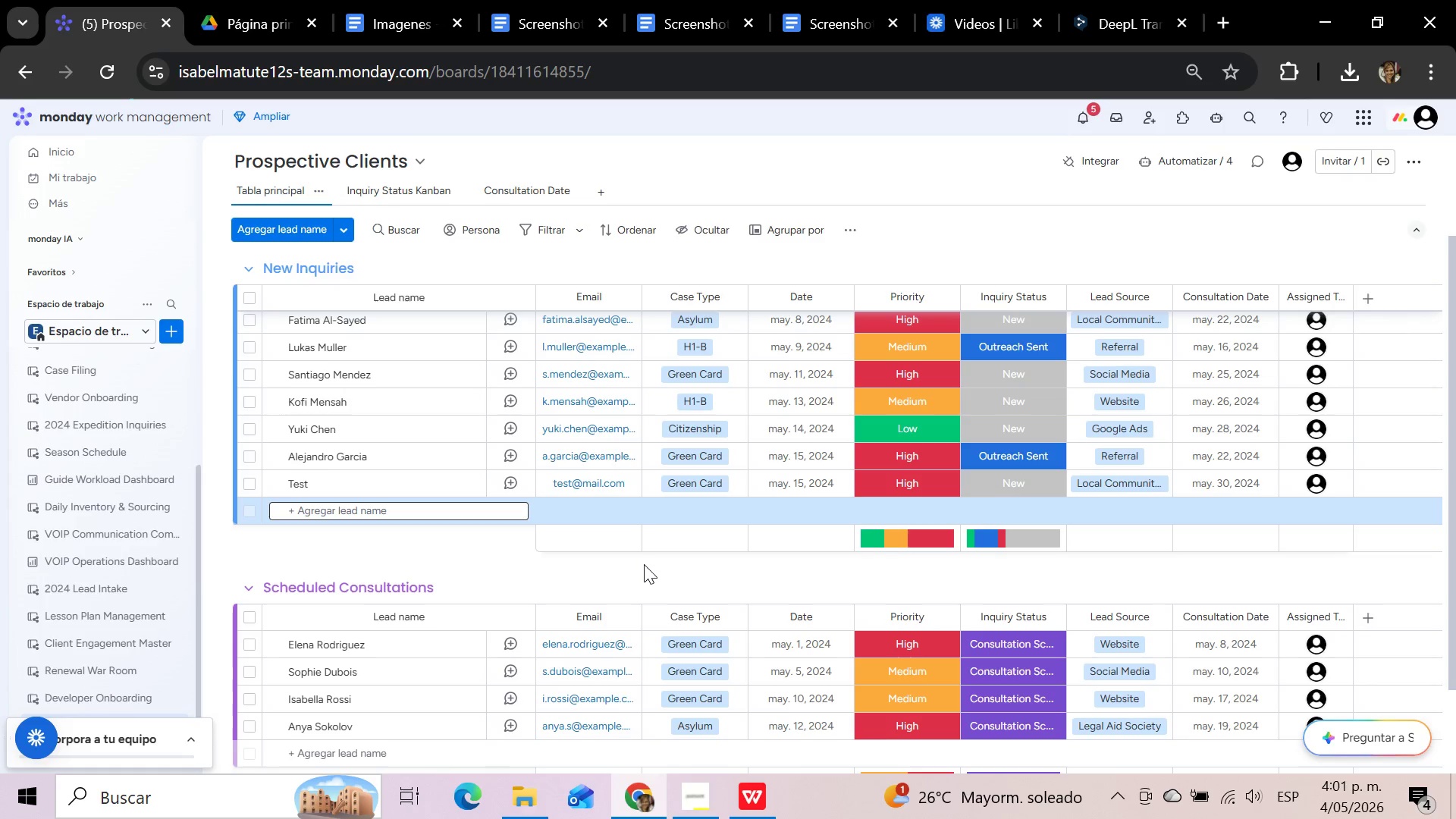 
key(Meta+Shift+S)
 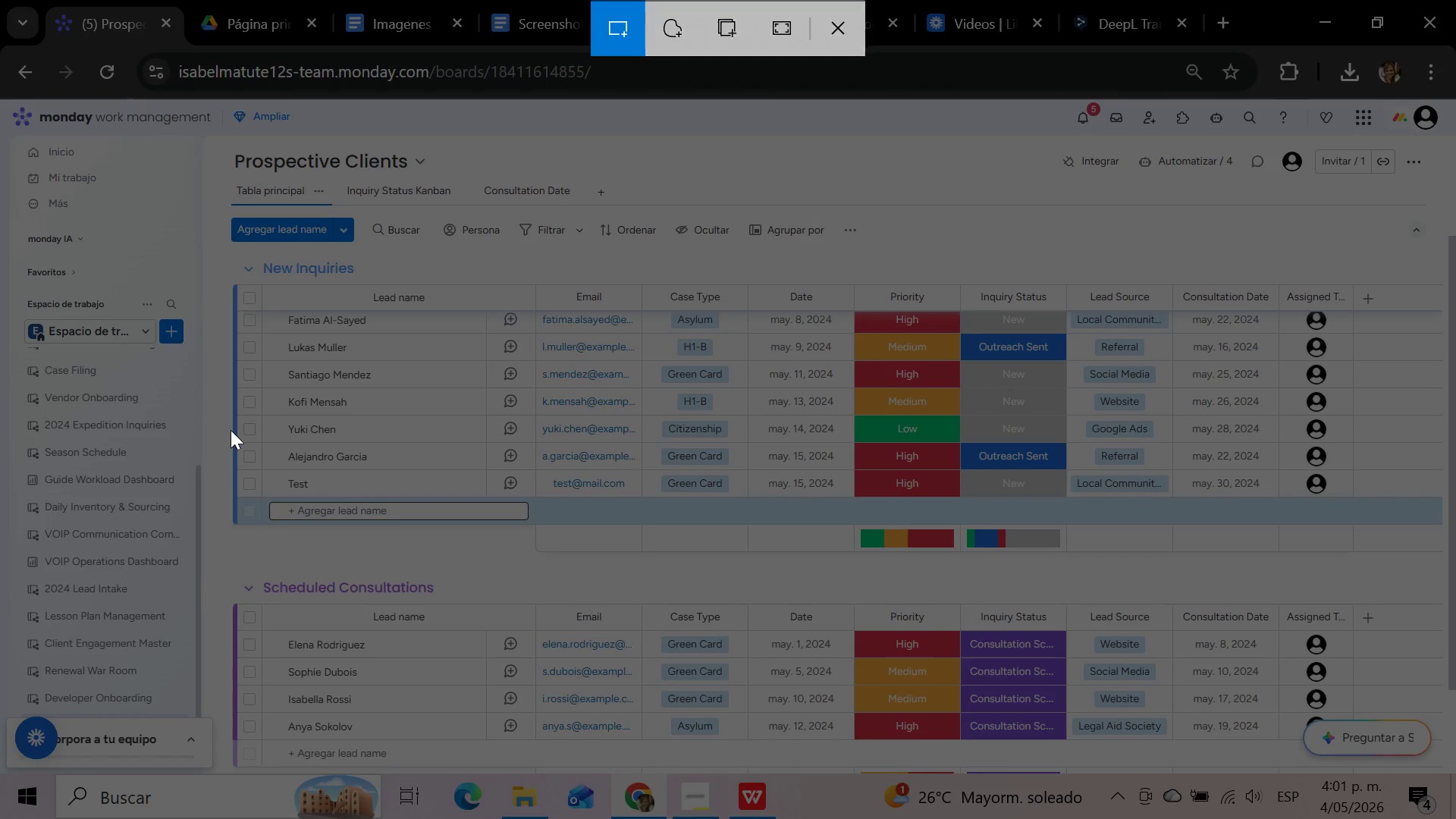 
left_click_drag(start_coordinate=[231, 438], to_coordinate=[1352, 556])
 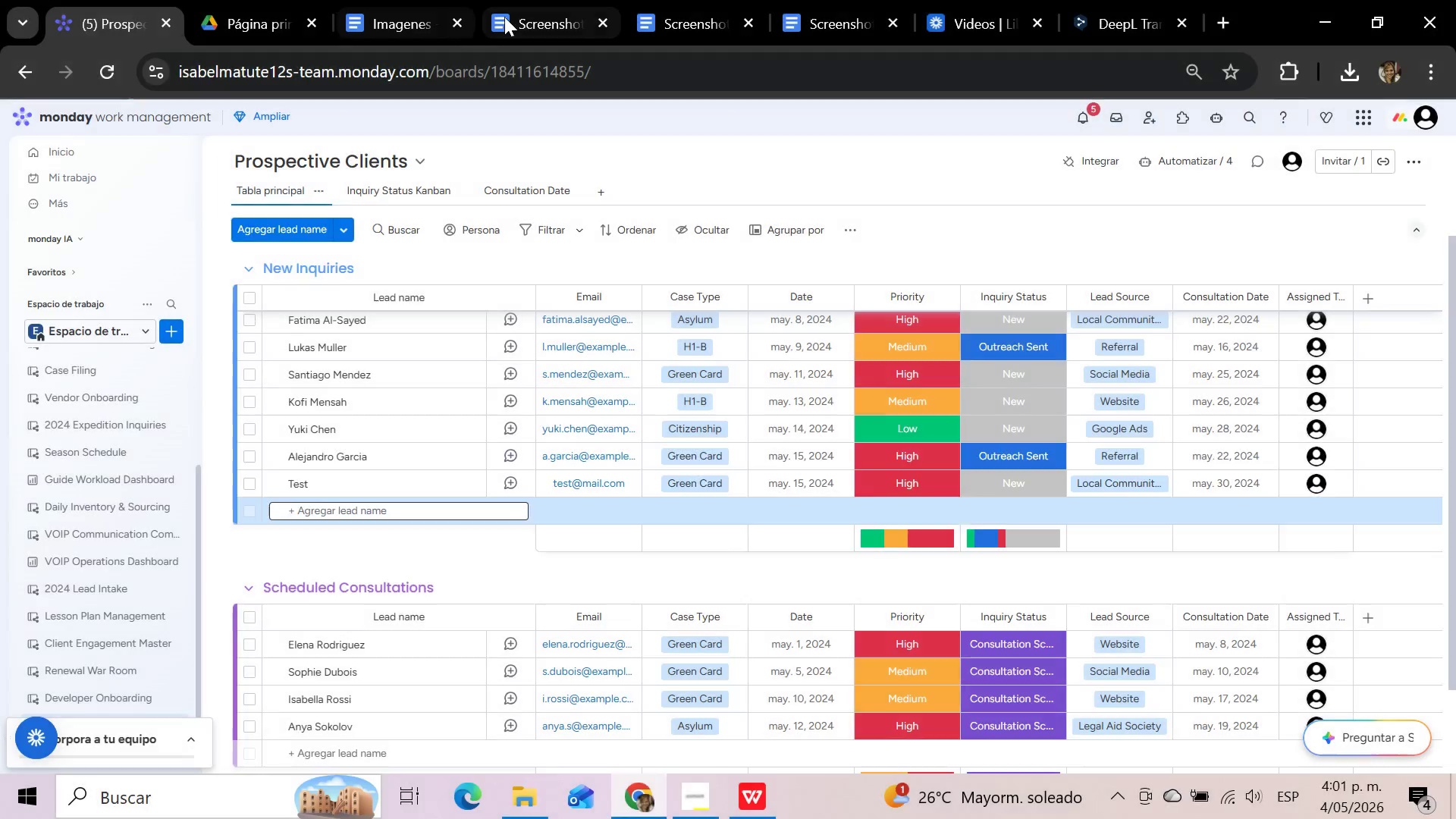 
left_click([569, 14])
 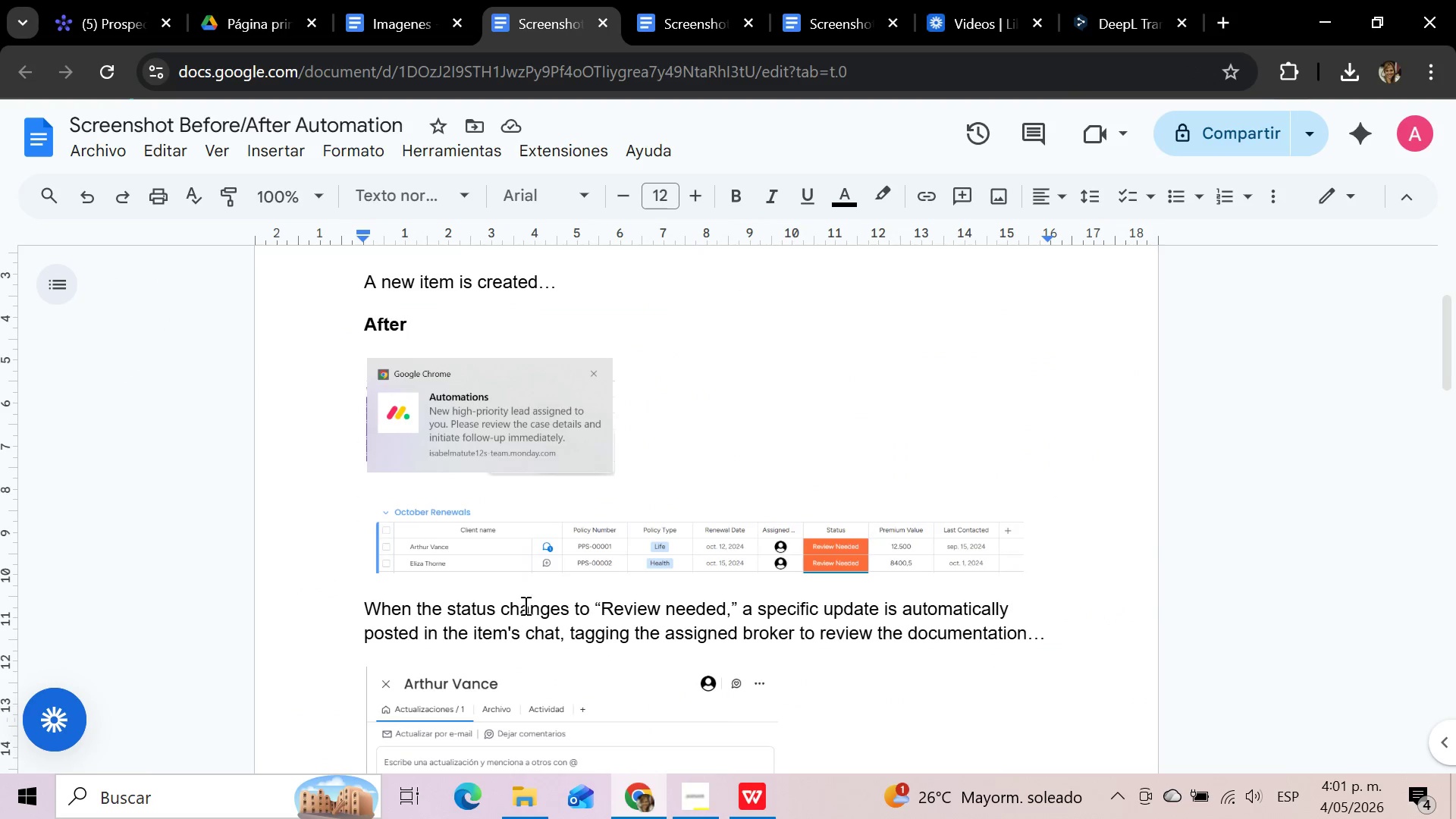 
left_click([532, 562])
 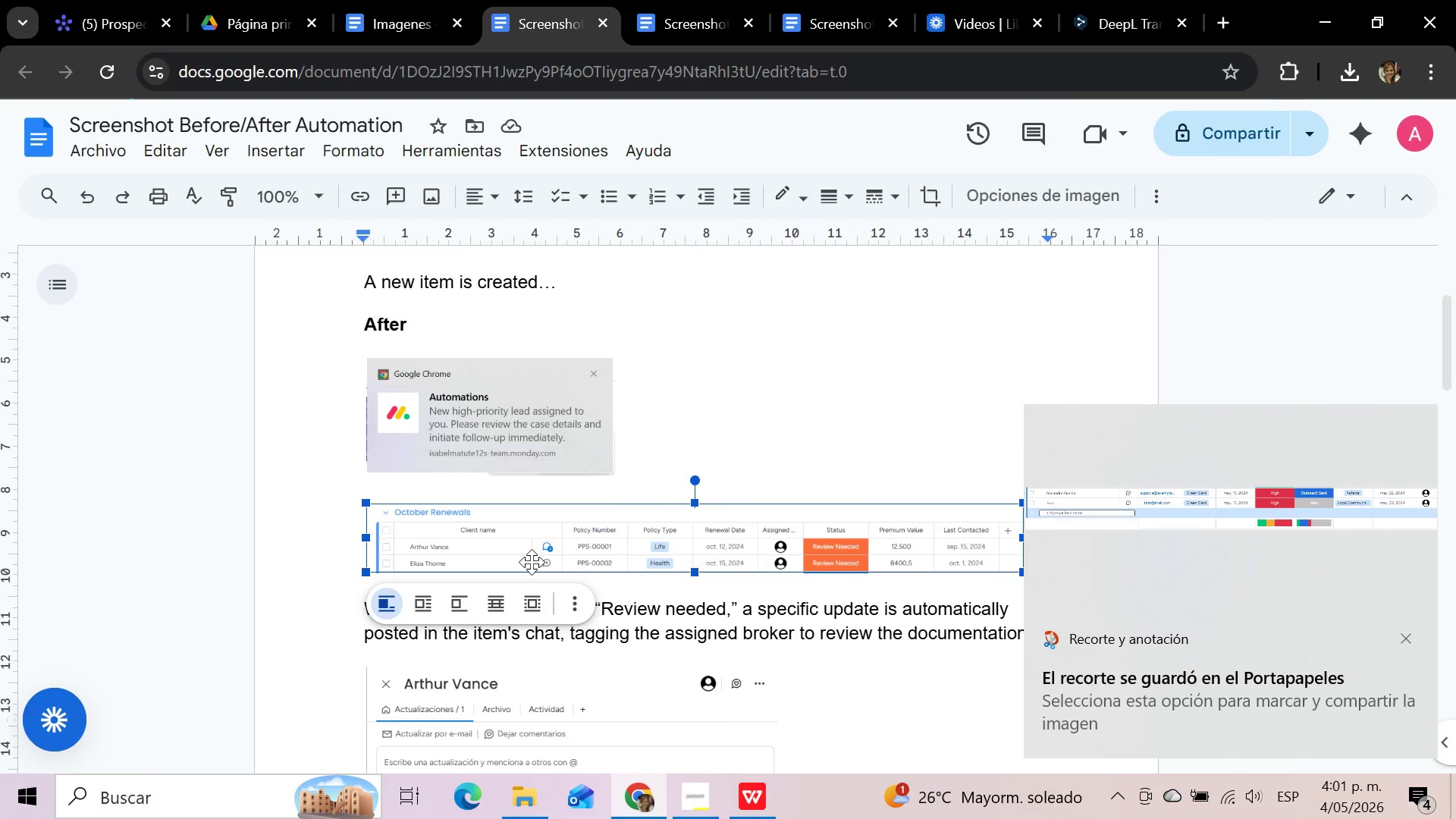 
key(Control+V)
 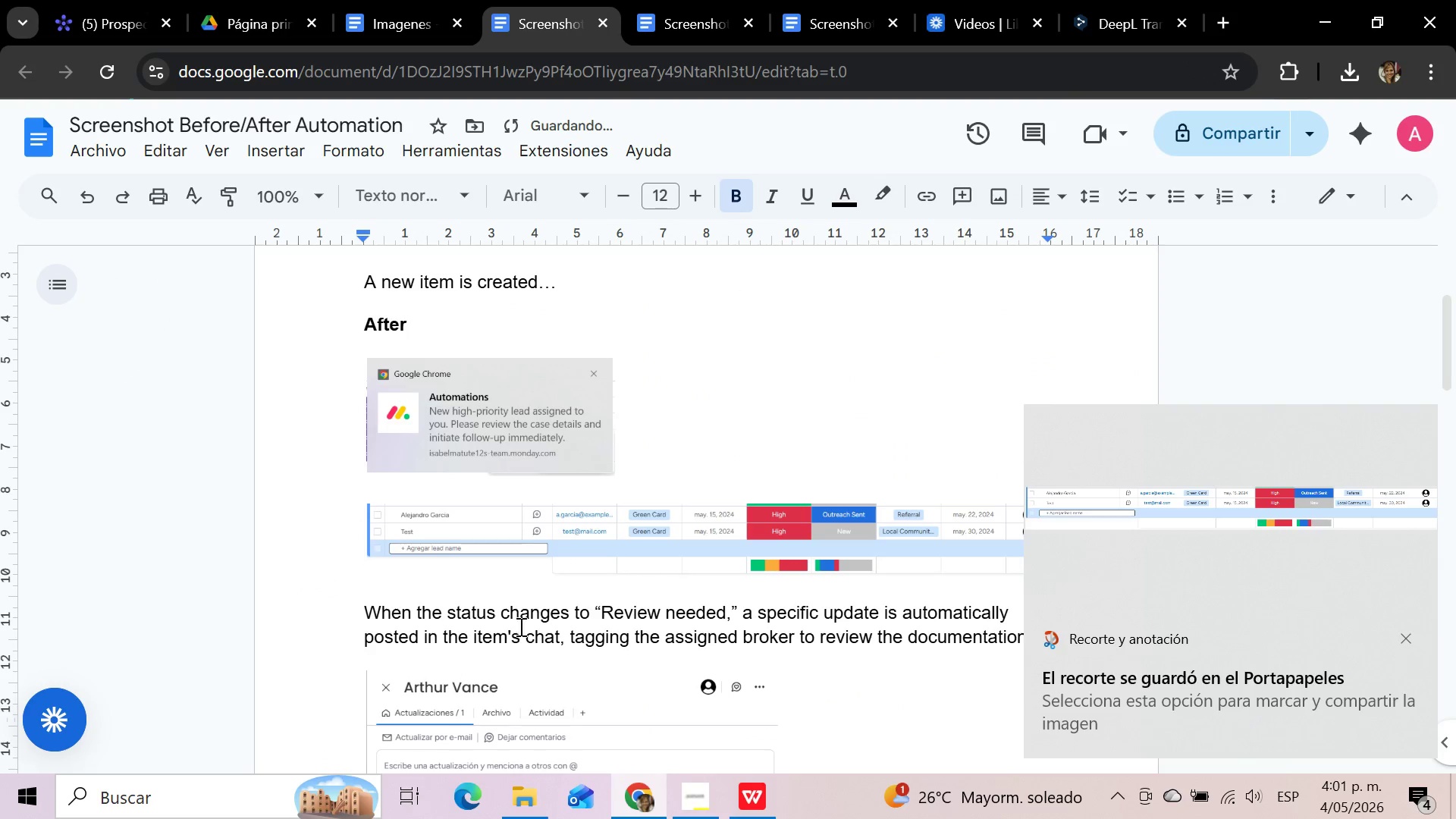 
left_click([519, 627])
 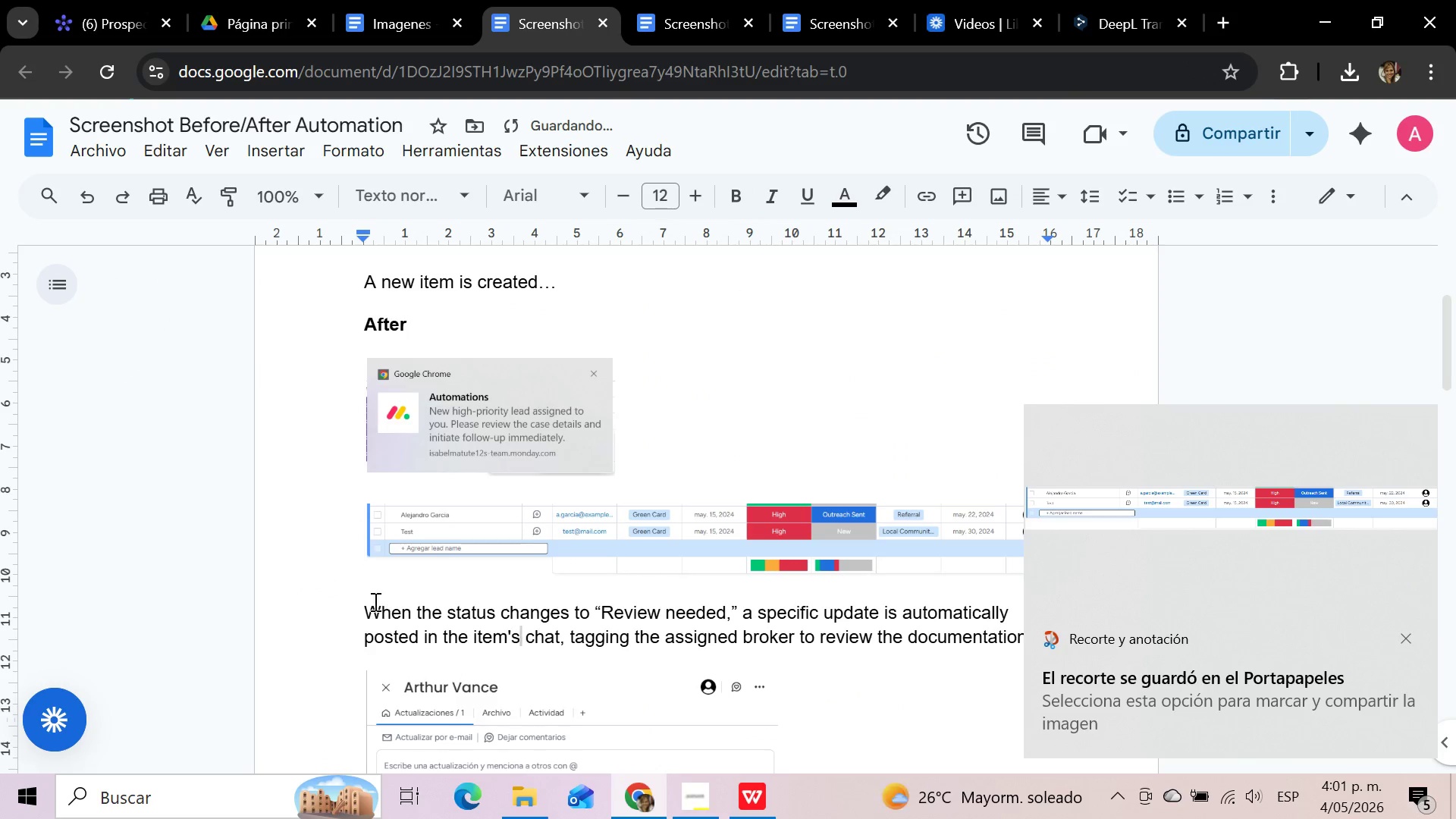 
left_click_drag(start_coordinate=[359, 608], to_coordinate=[908, 717])
 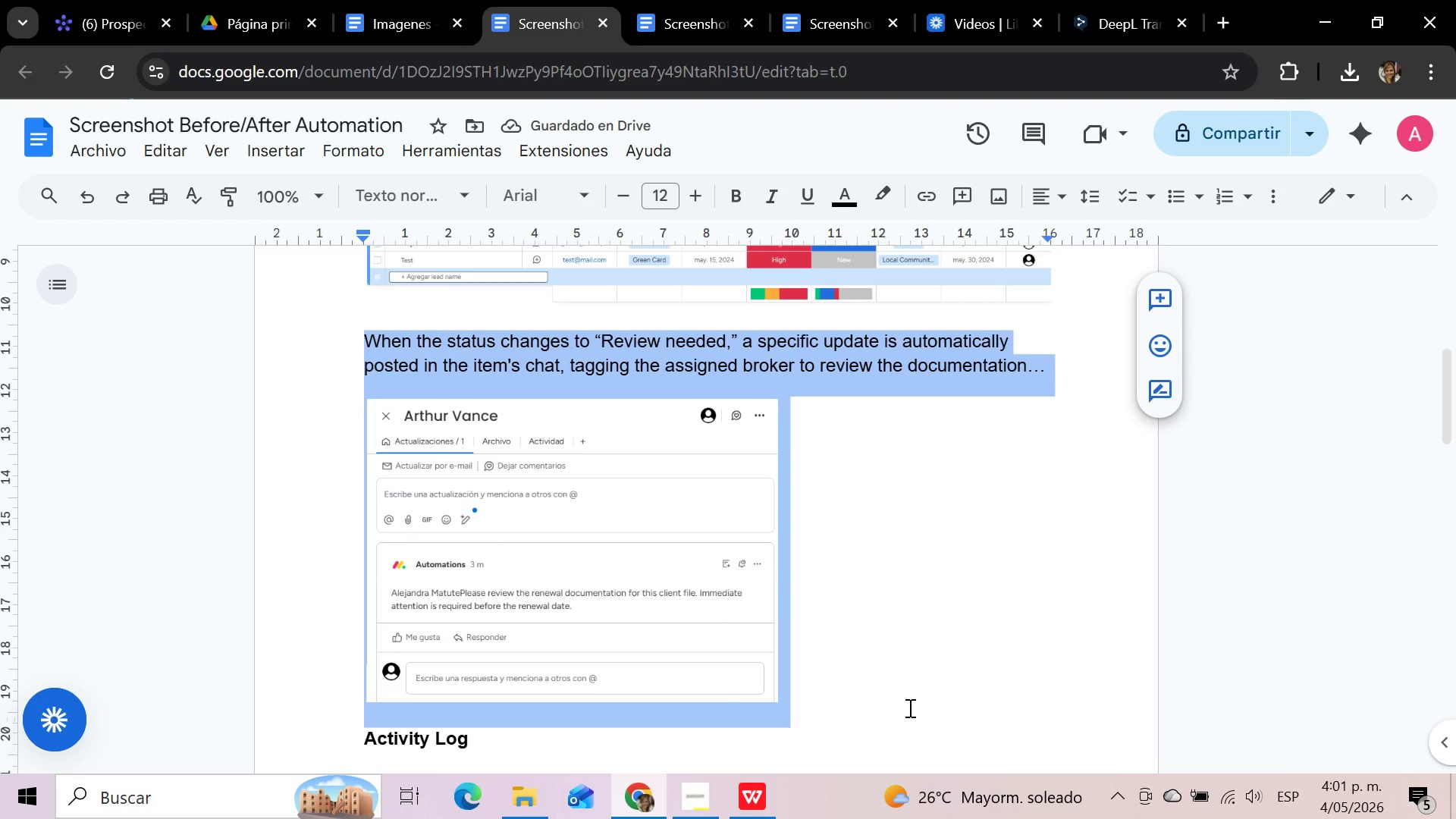 
key(Delete)
 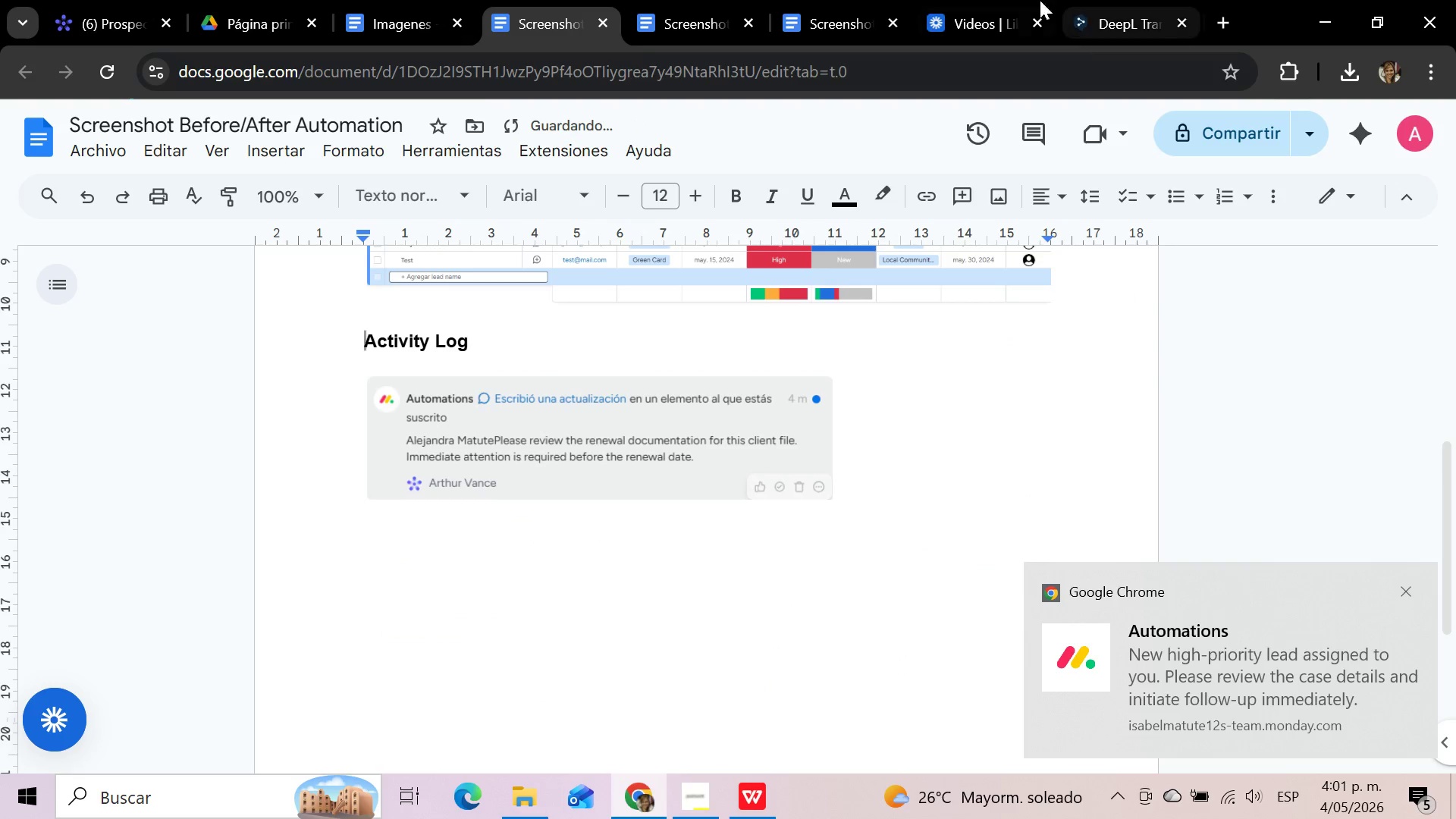 
left_click([1105, 7])
 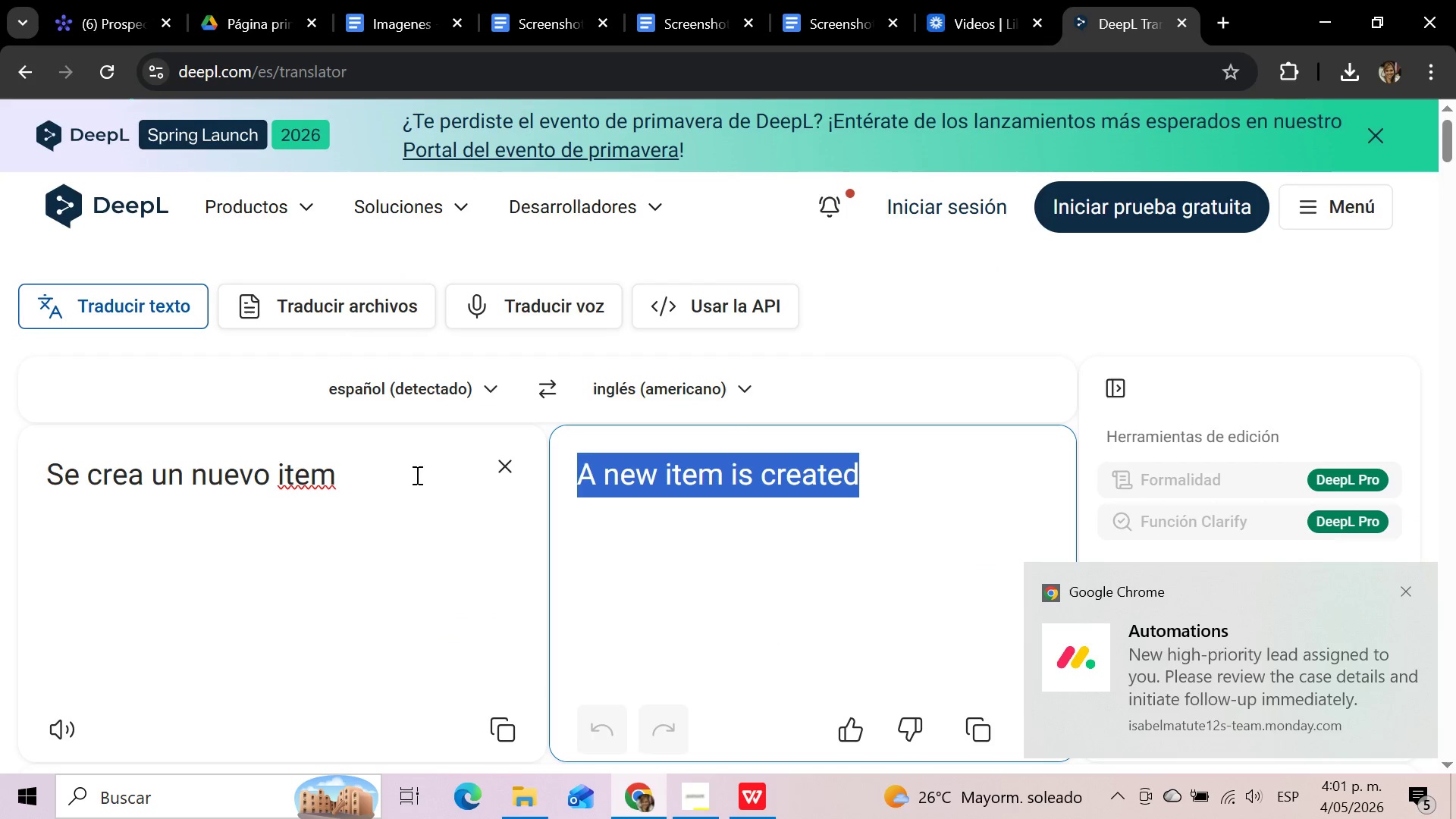 
left_click([328, 472])
 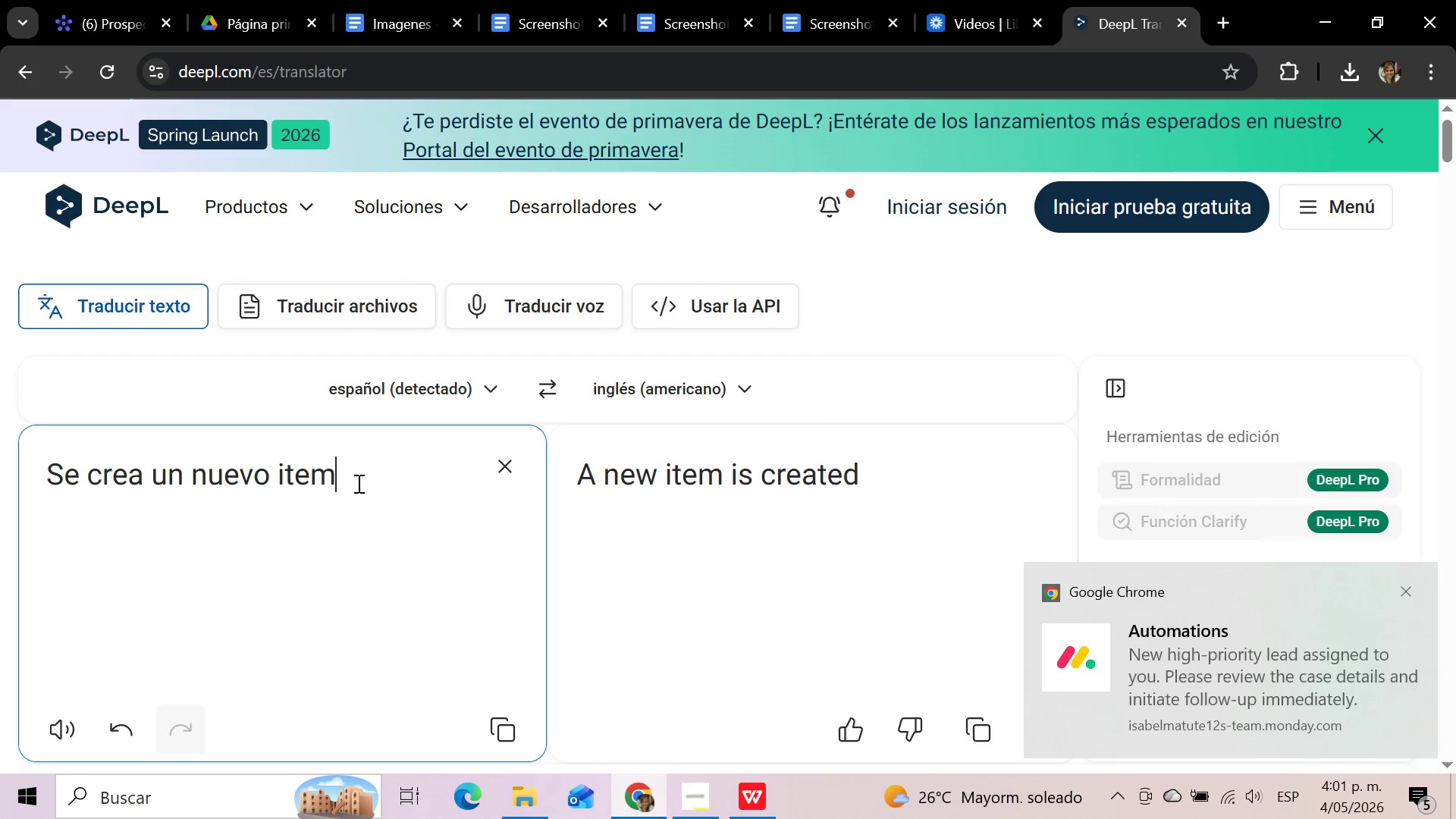 
left_click_drag(start_coordinate=[346, 479], to_coordinate=[42, 466])
 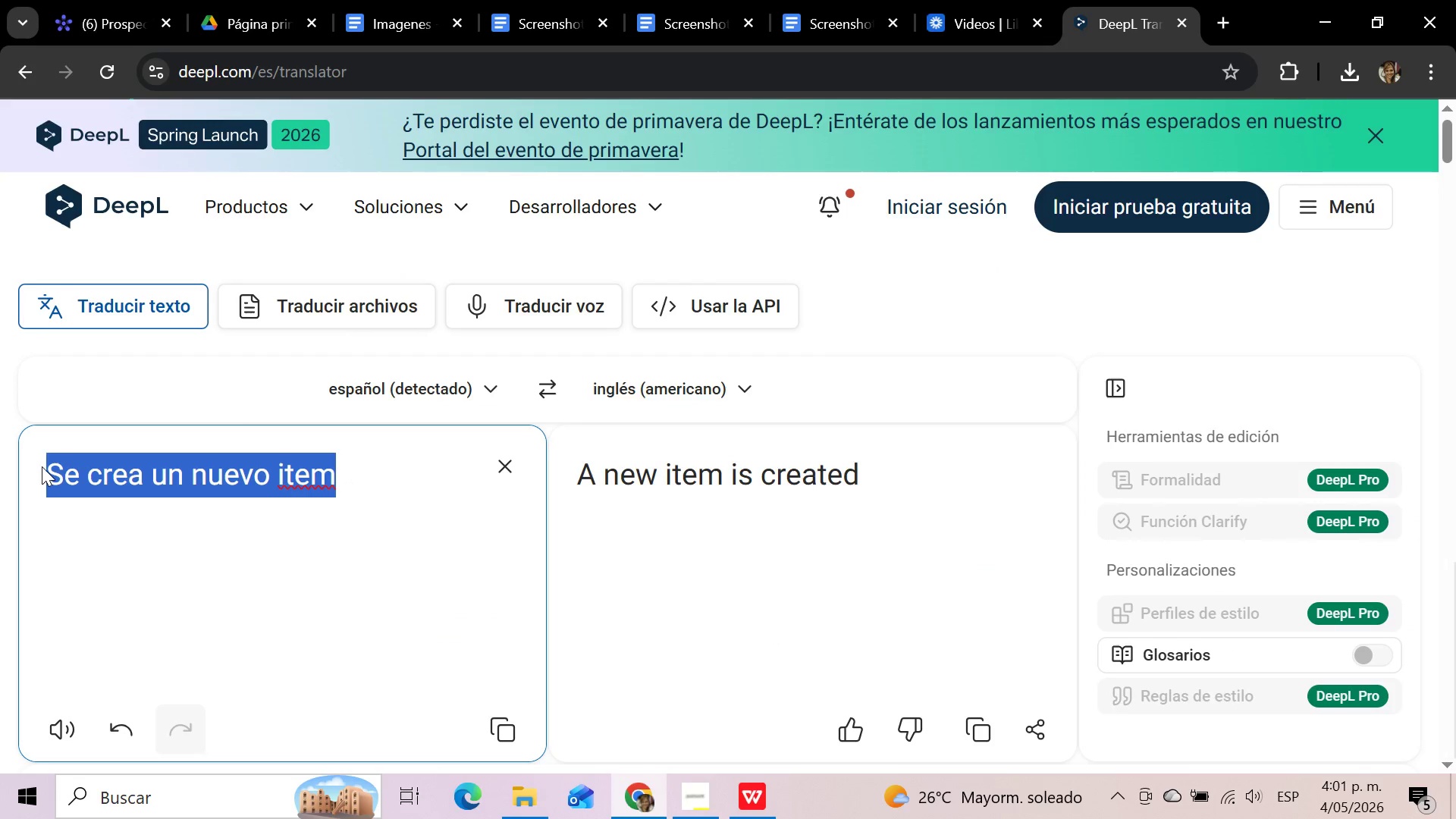 
type(Su prioridad a)
key(Backspace)
type(cambia a )
 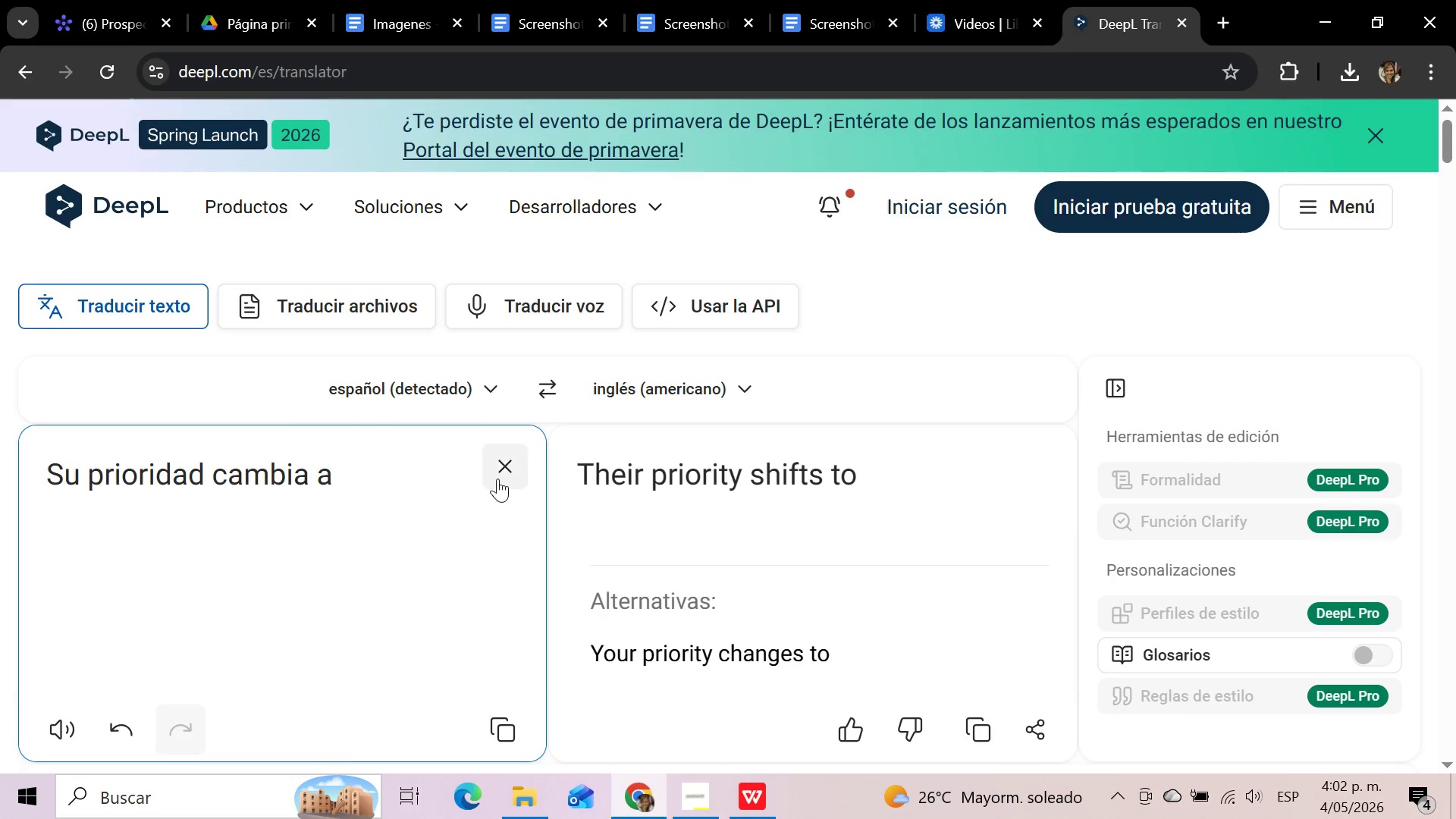 
left_click_drag(start_coordinate=[560, 469], to_coordinate=[952, 475])
 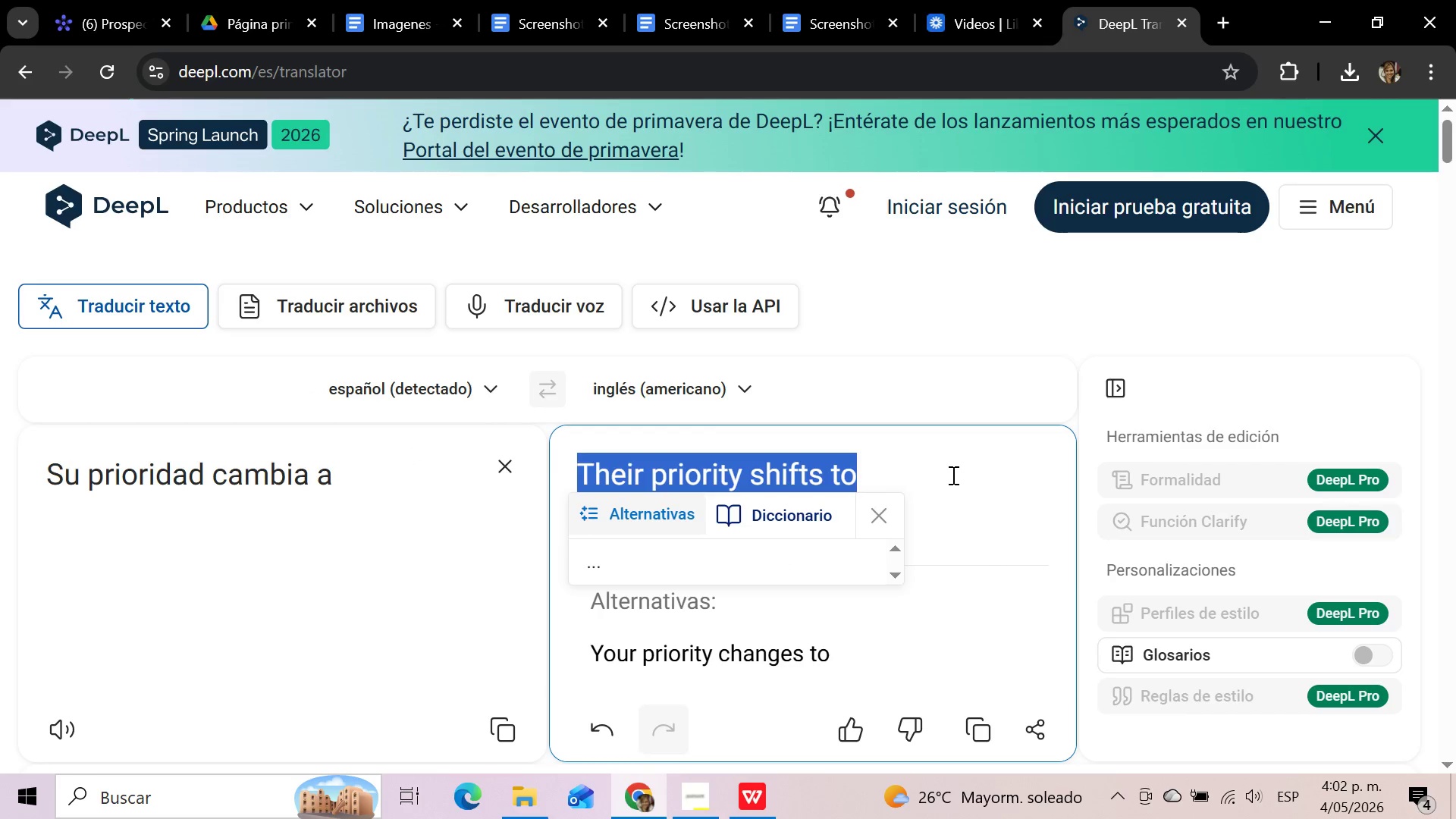 
key(Control+C)
 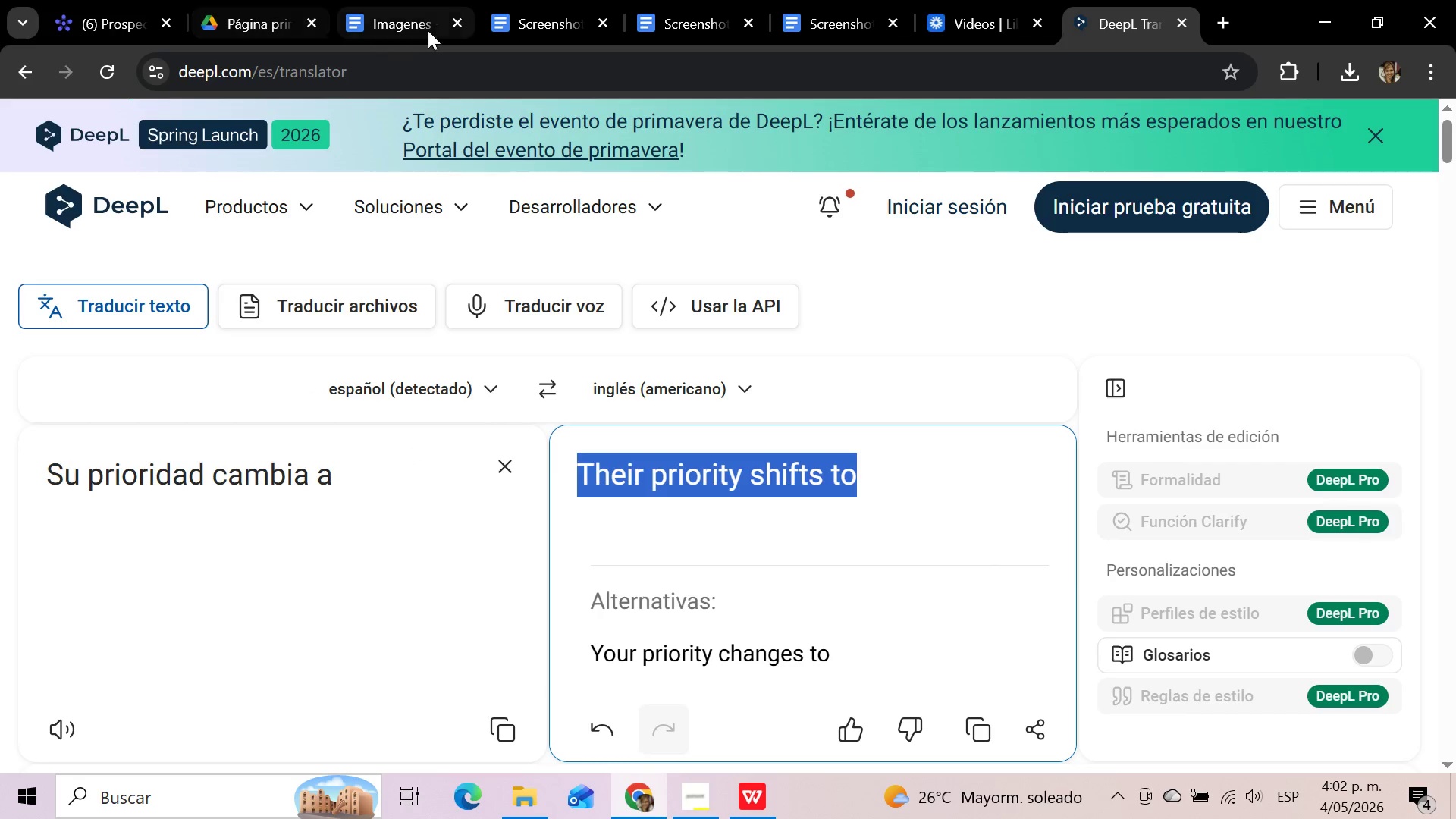 
left_click([544, 5])
 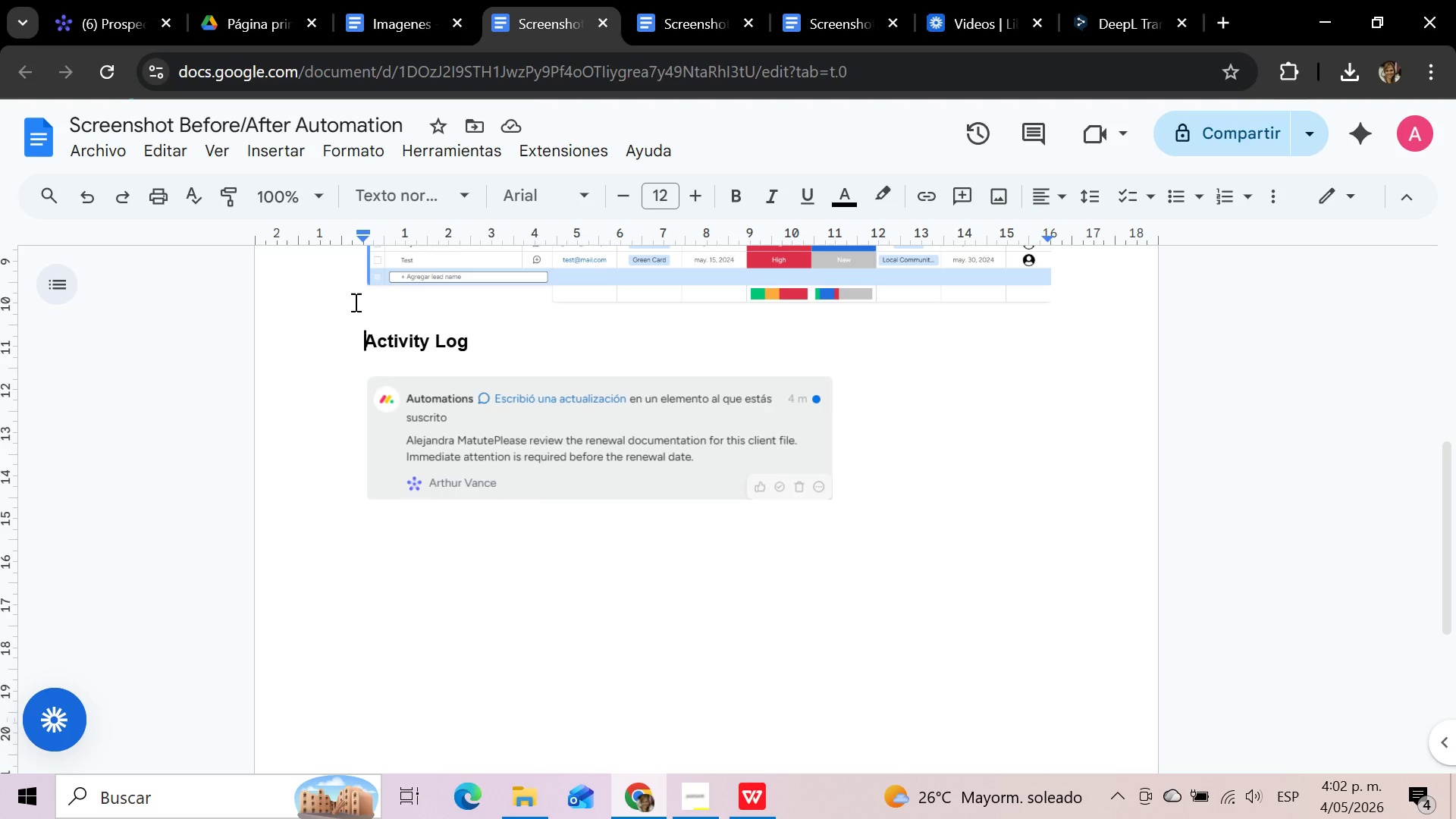 
left_click([372, 312])
 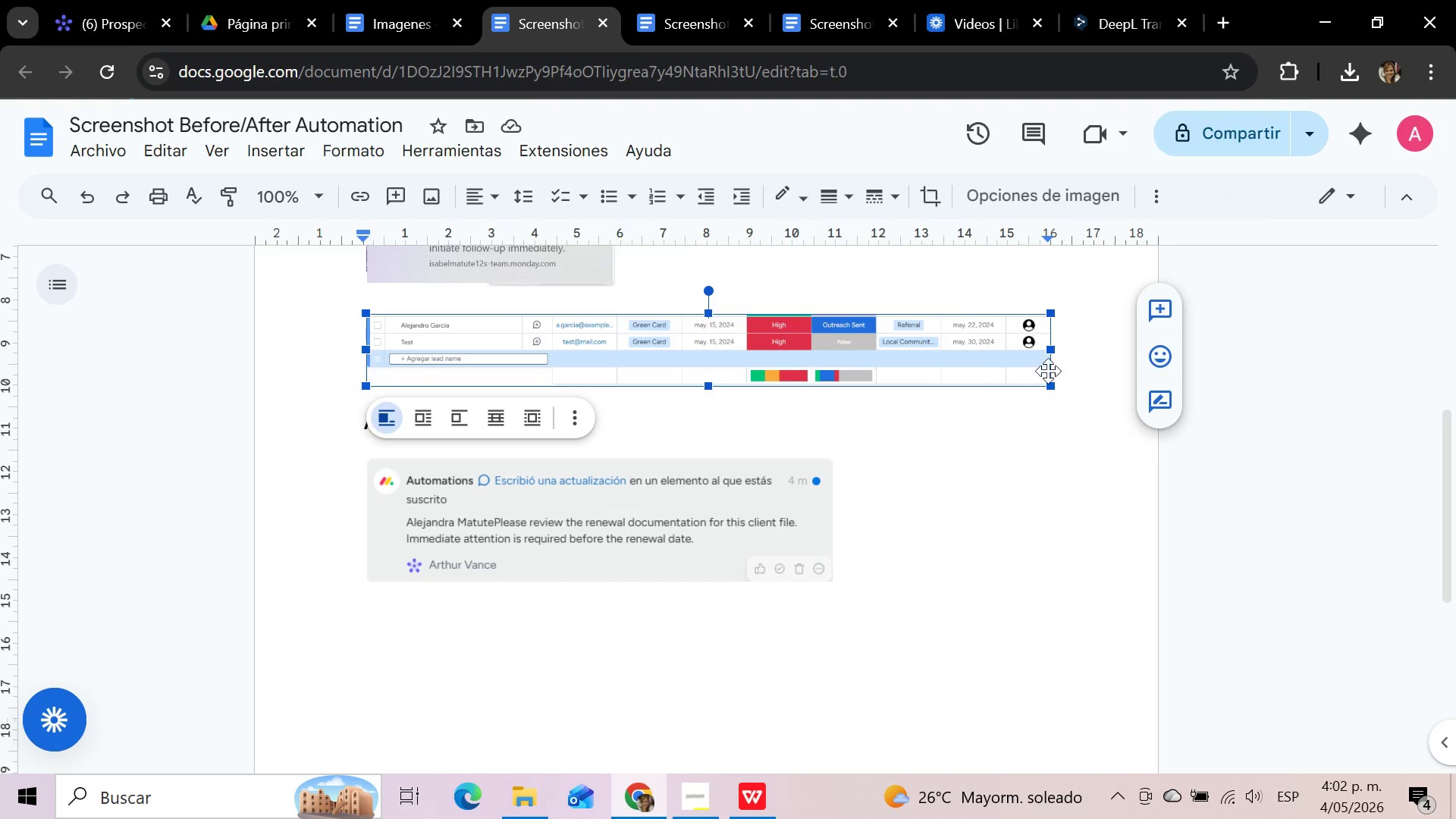 
left_click([1059, 369])
 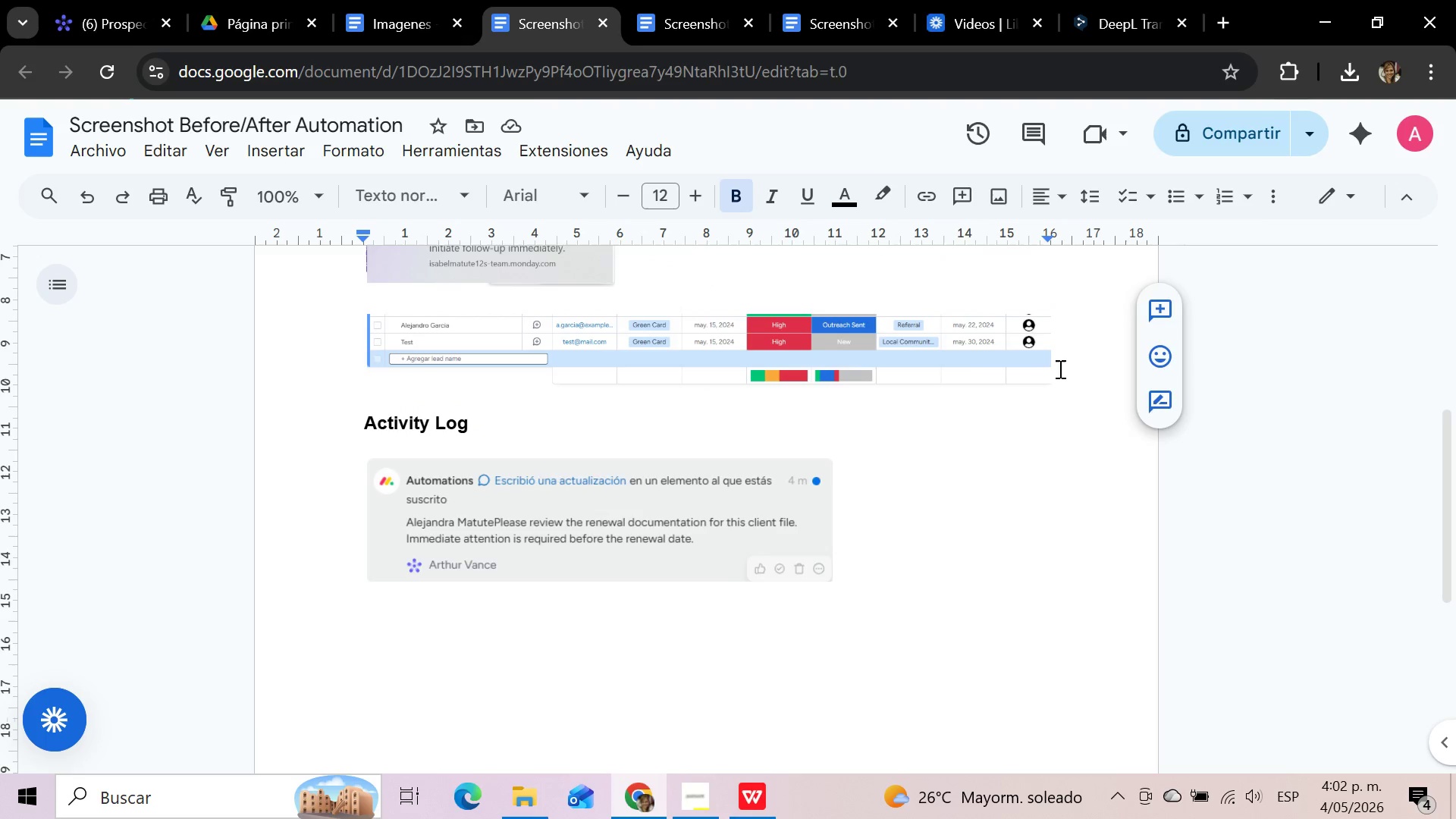 
key(Enter)
 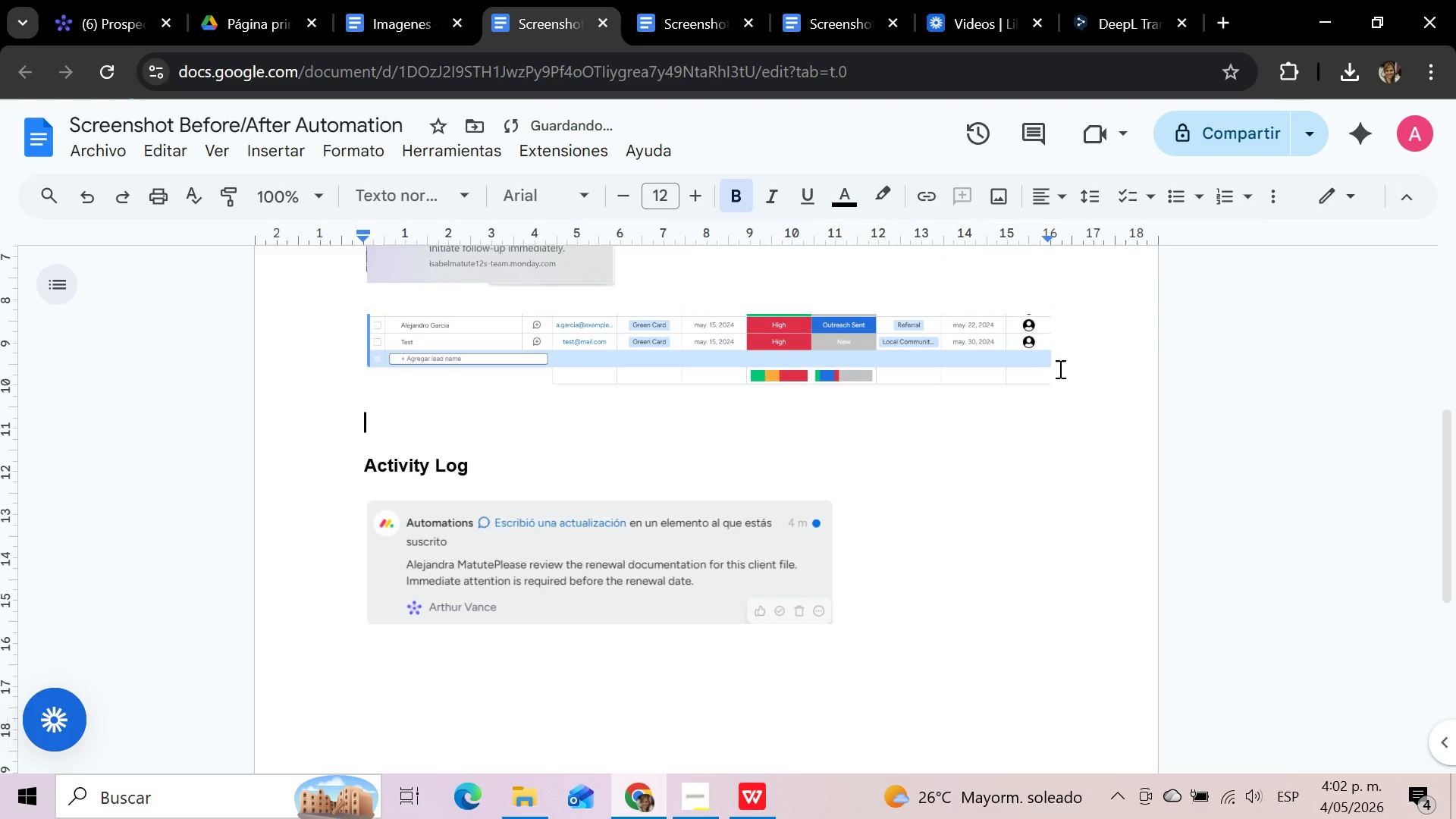 
key(Control+V)
 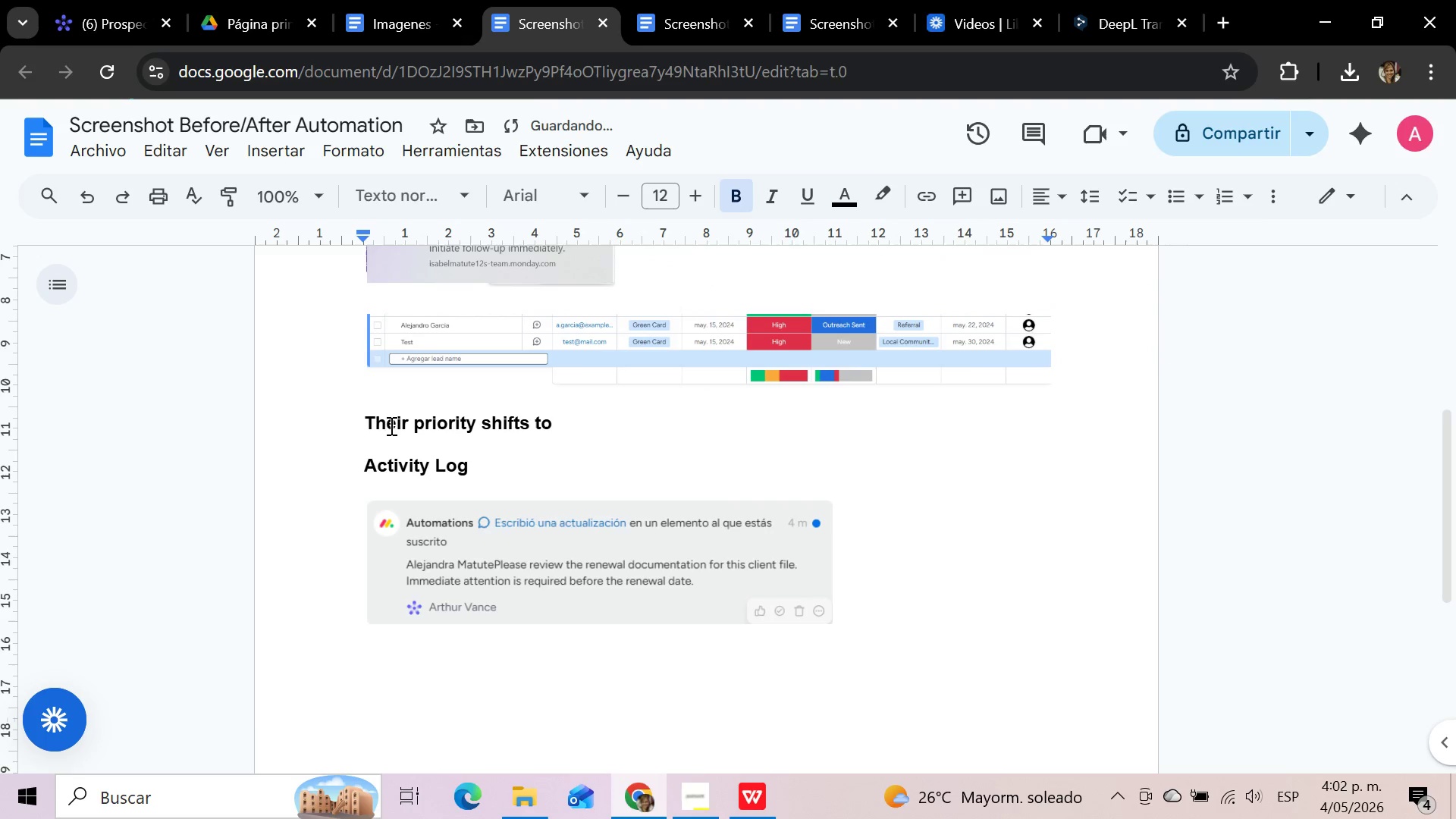 
left_click_drag(start_coordinate=[362, 419], to_coordinate=[563, 421])
 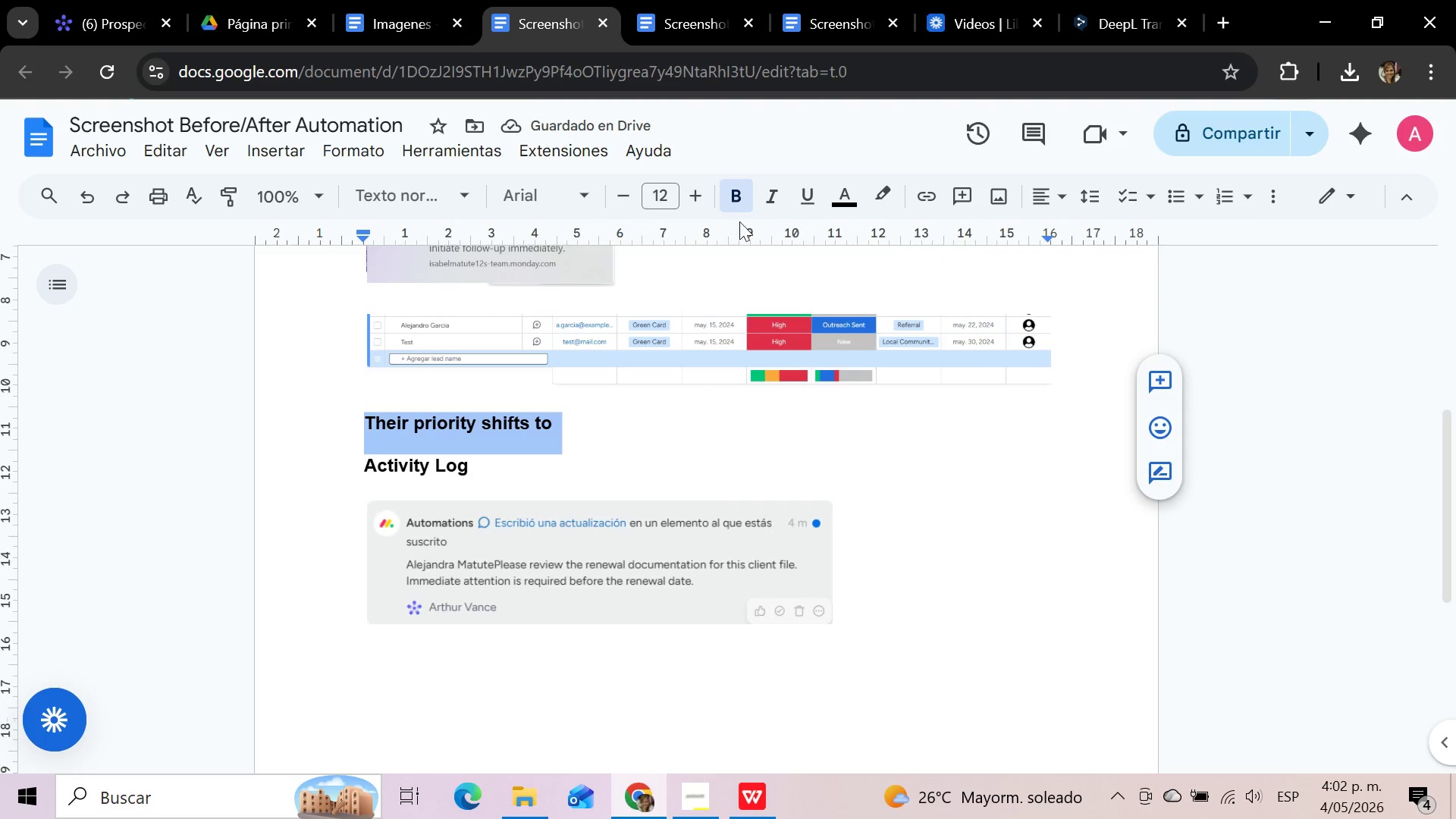 
left_click([740, 194])
 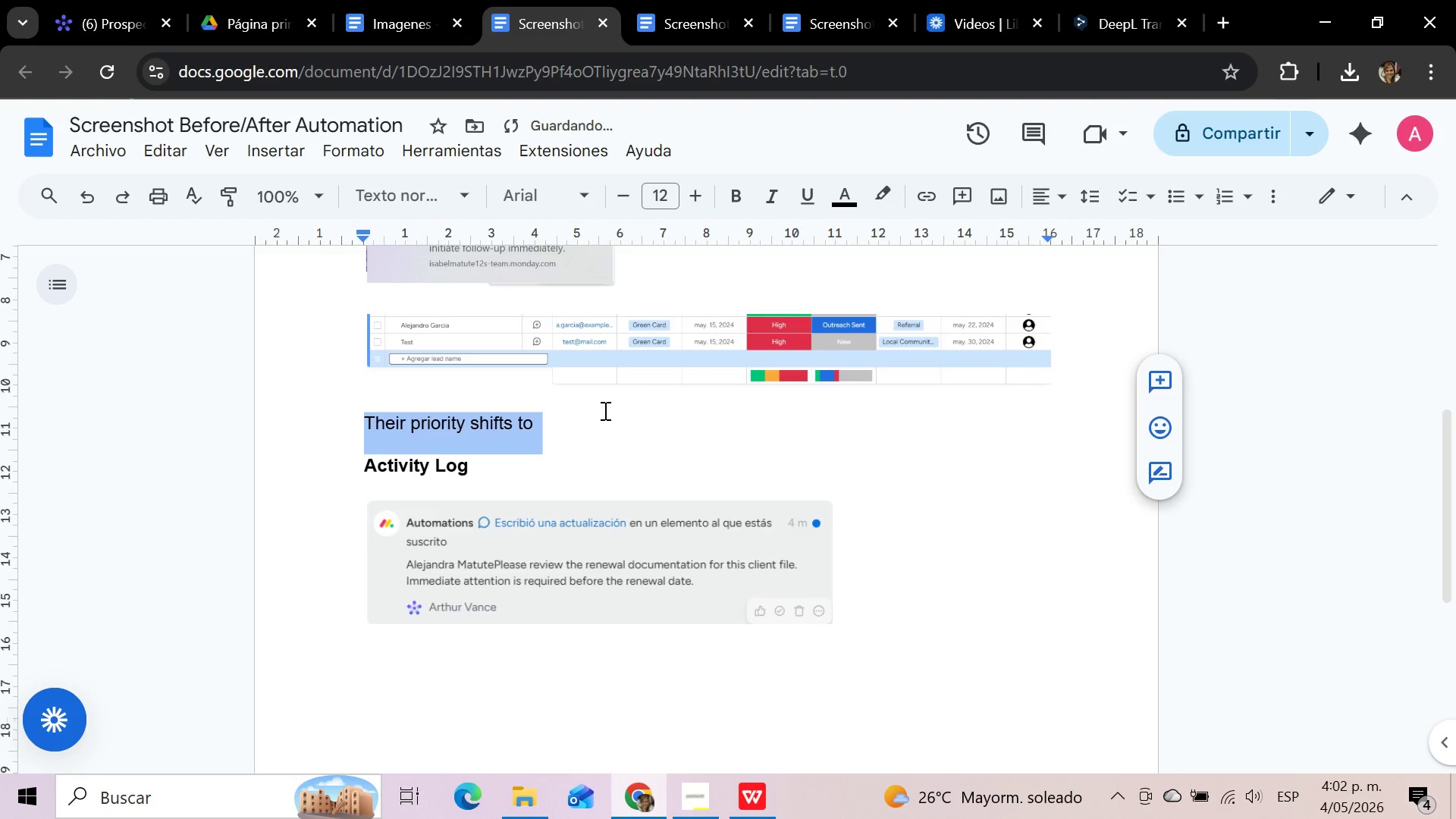 
left_click([595, 416])
 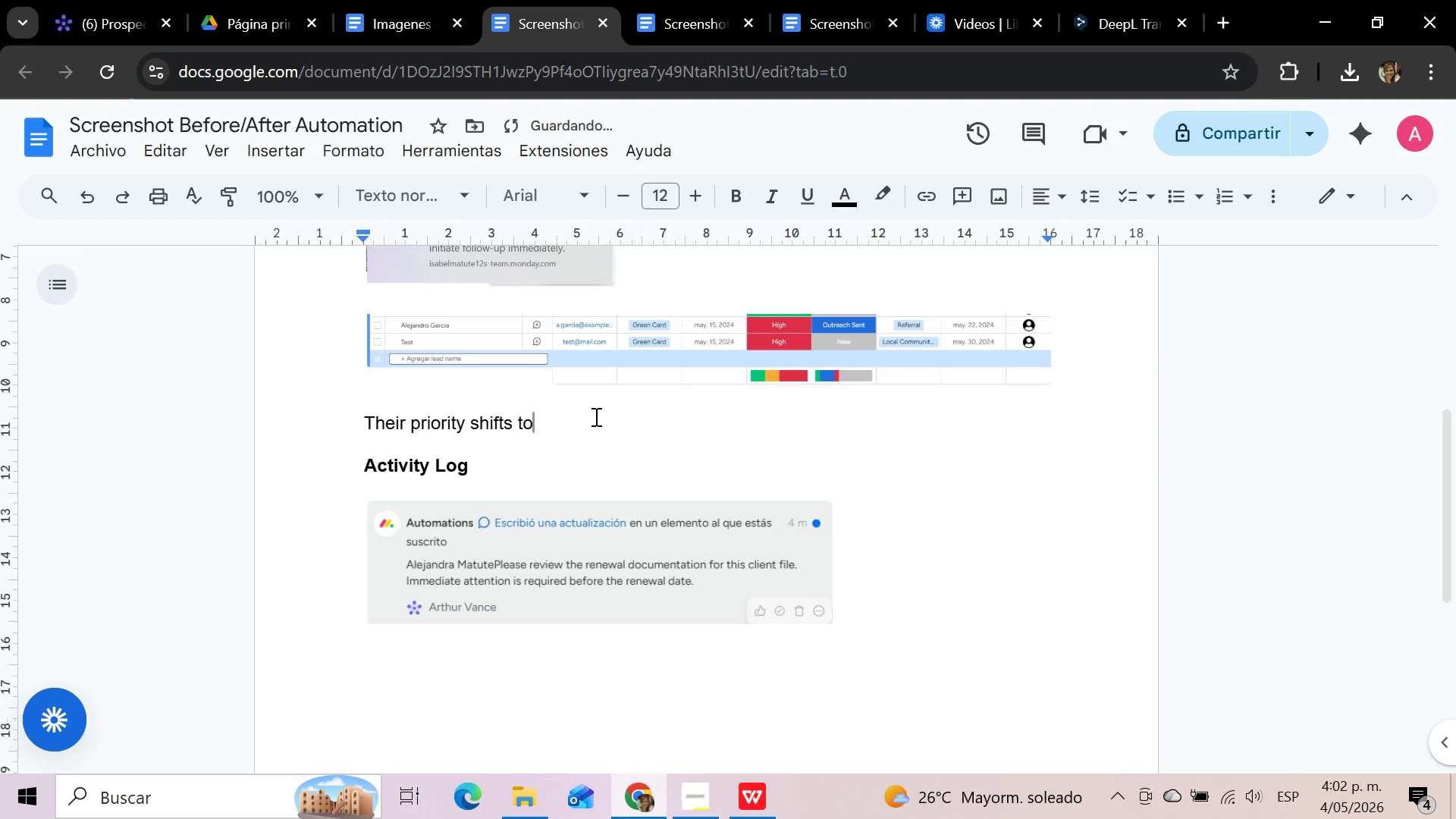 
type( High and notifi)
key(Backspace)
type(y )
 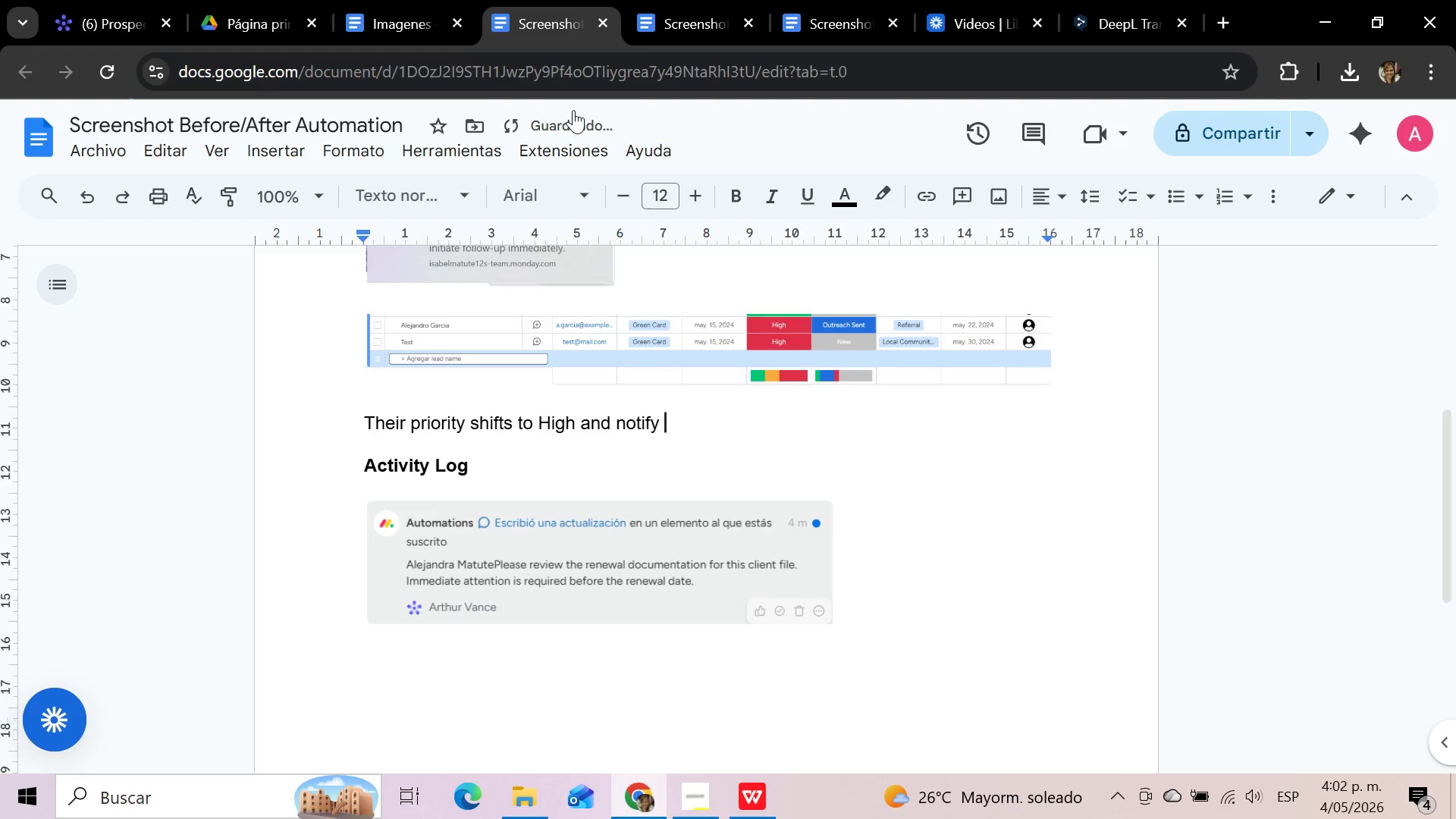 
left_click([112, 10])
 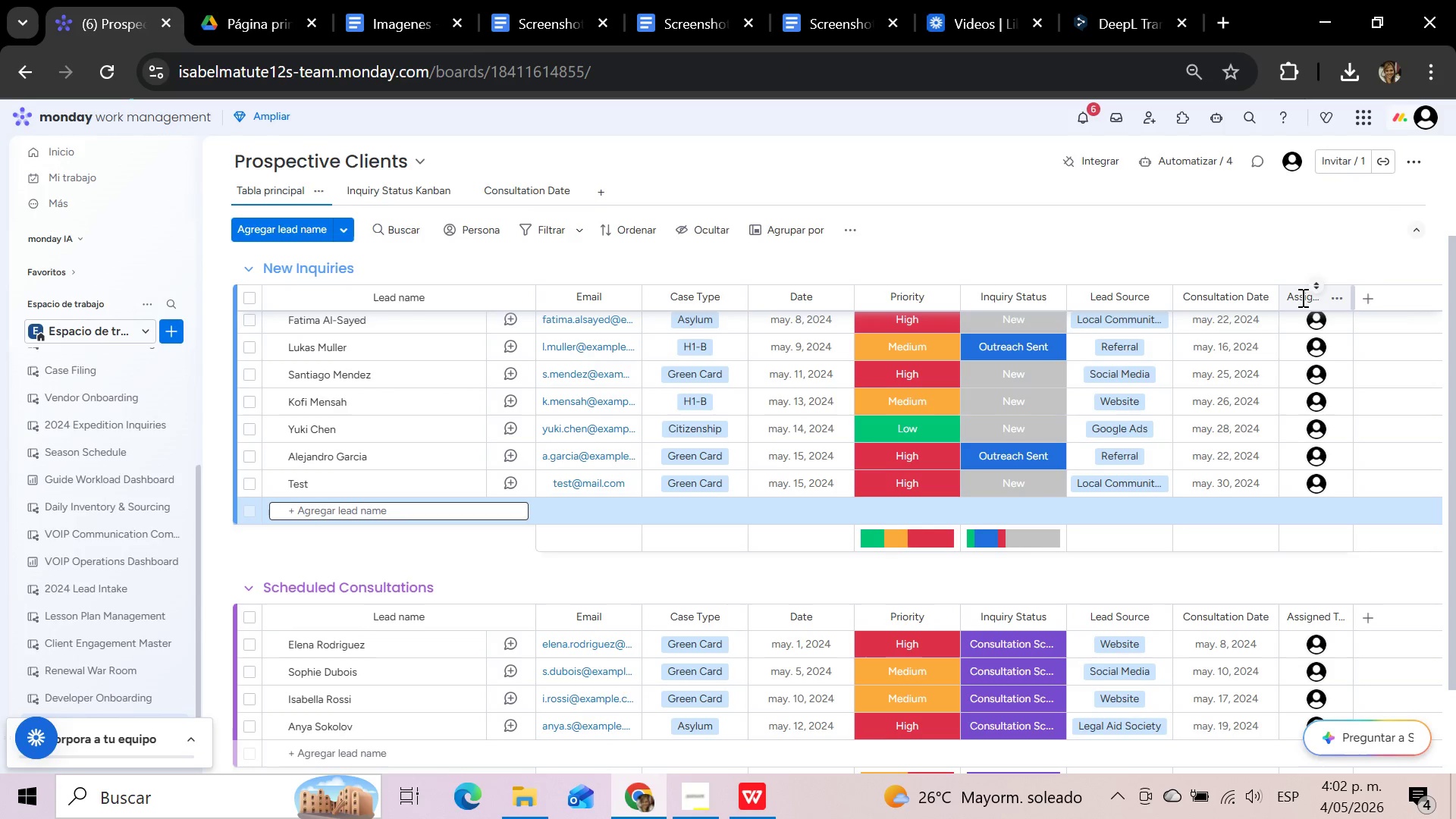 
left_click([1301, 297])
 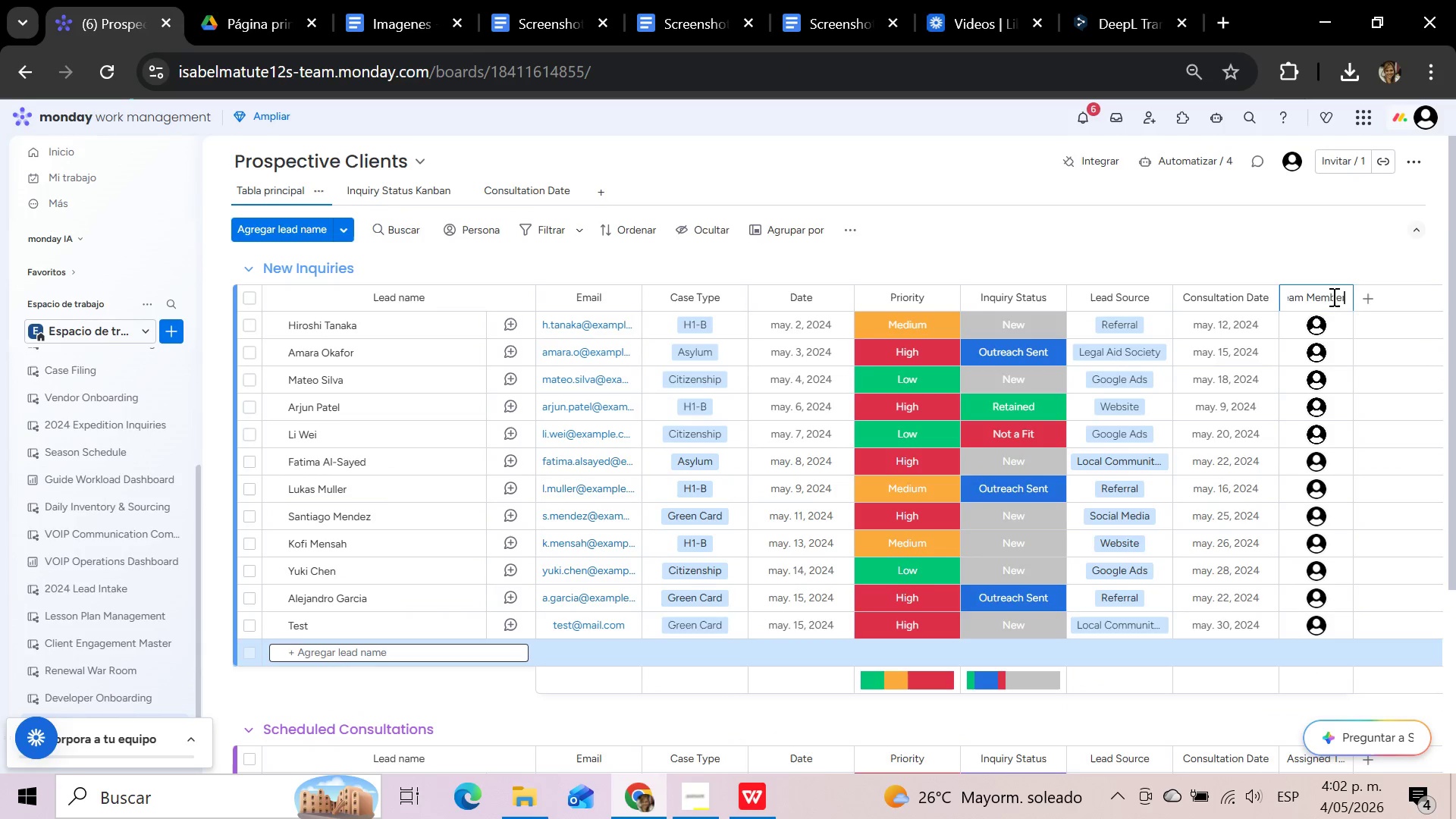 
left_click_drag(start_coordinate=[1345, 294], to_coordinate=[1269, 303])
 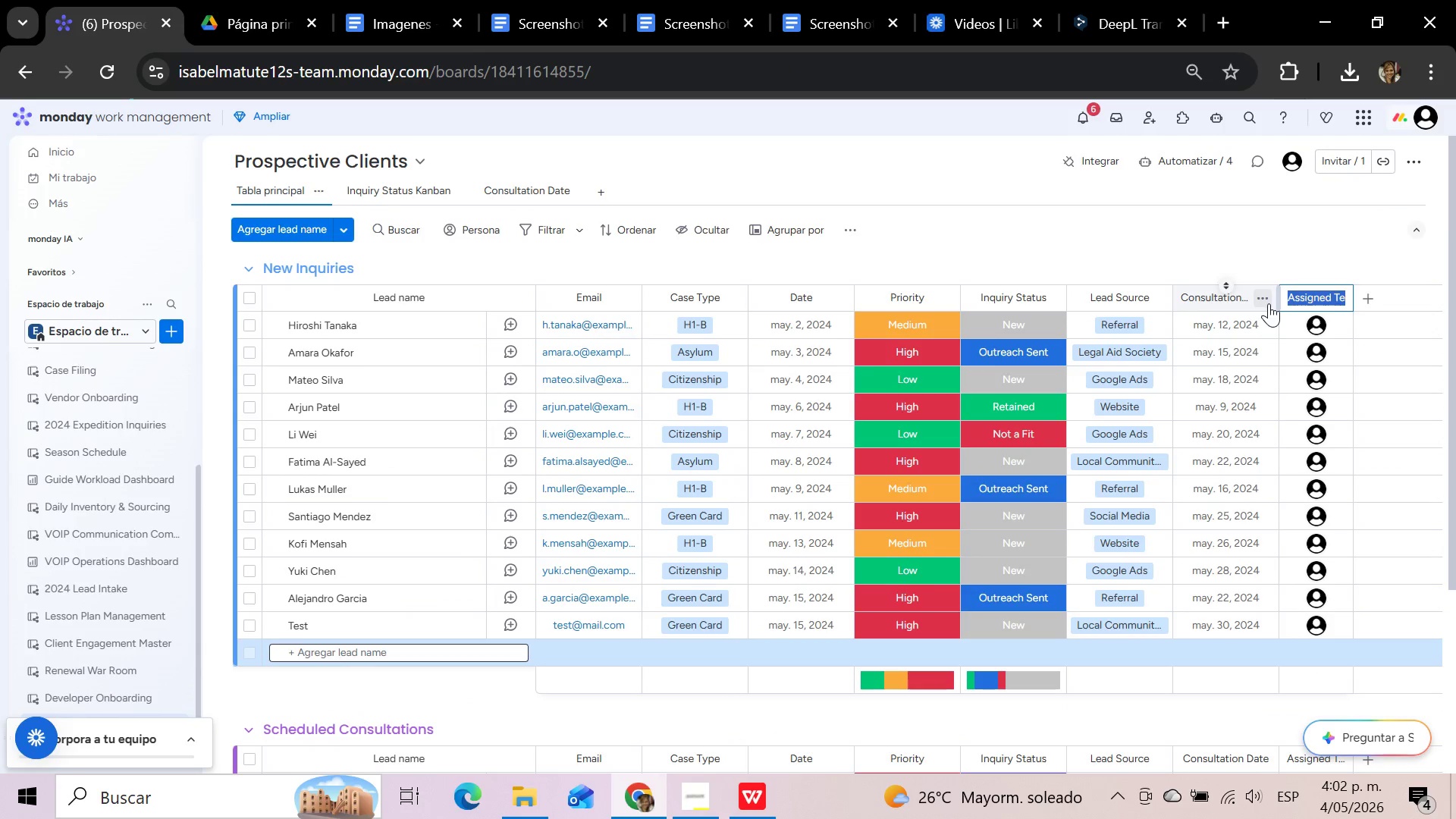 
key(Control+C)
 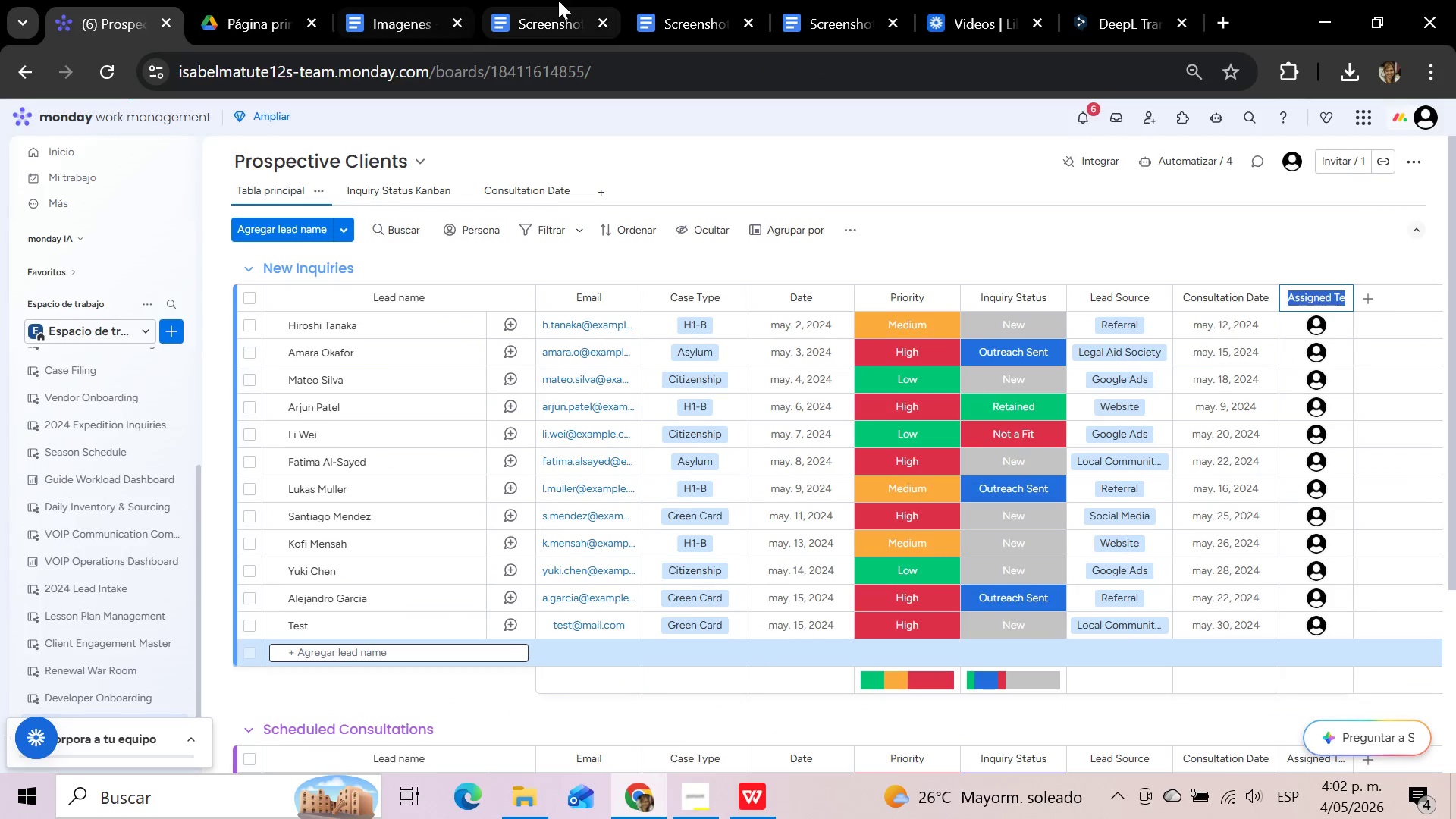 
left_click([572, 0])
 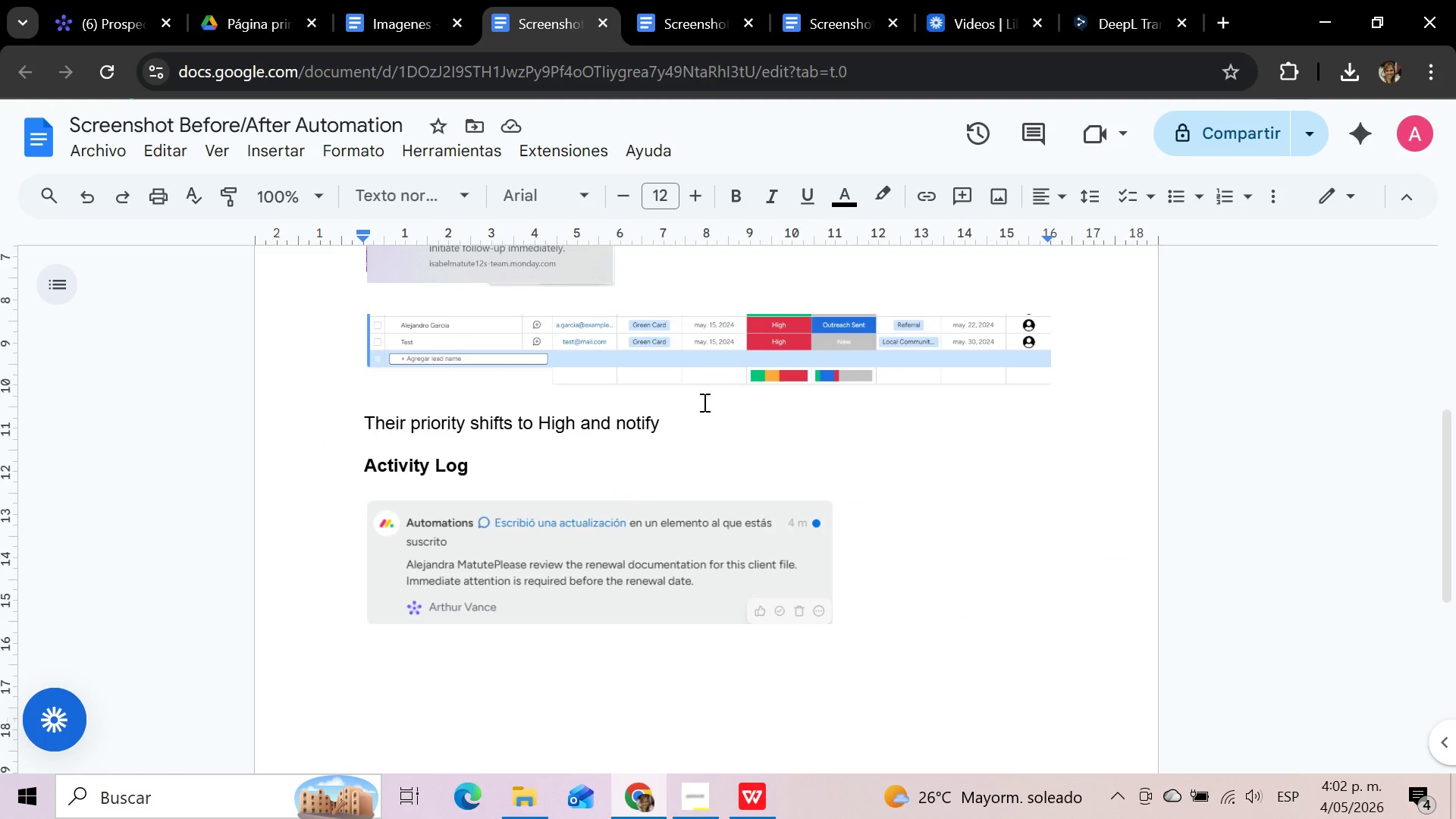 
left_click([682, 419])
 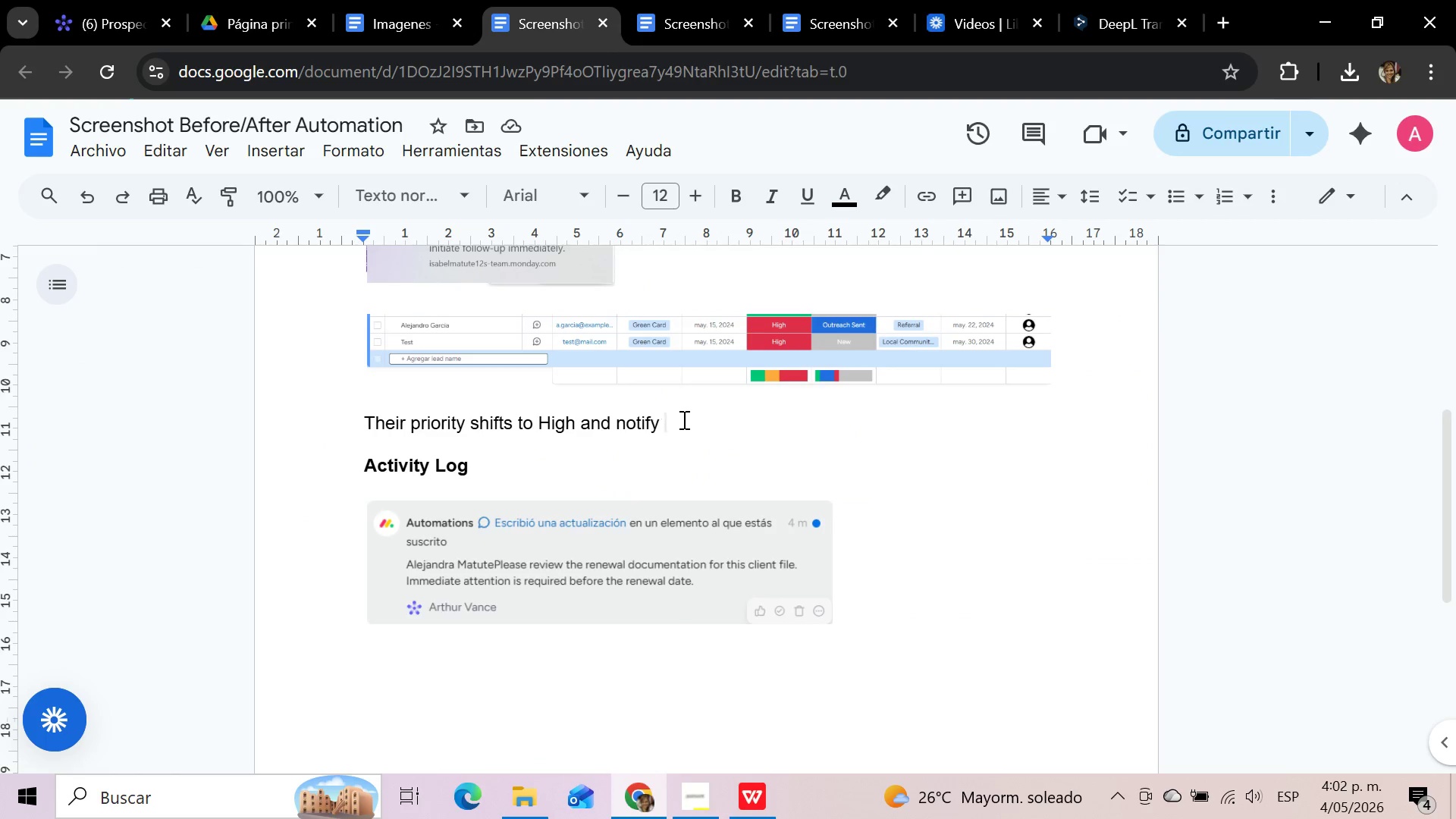 
key(Control+V)
 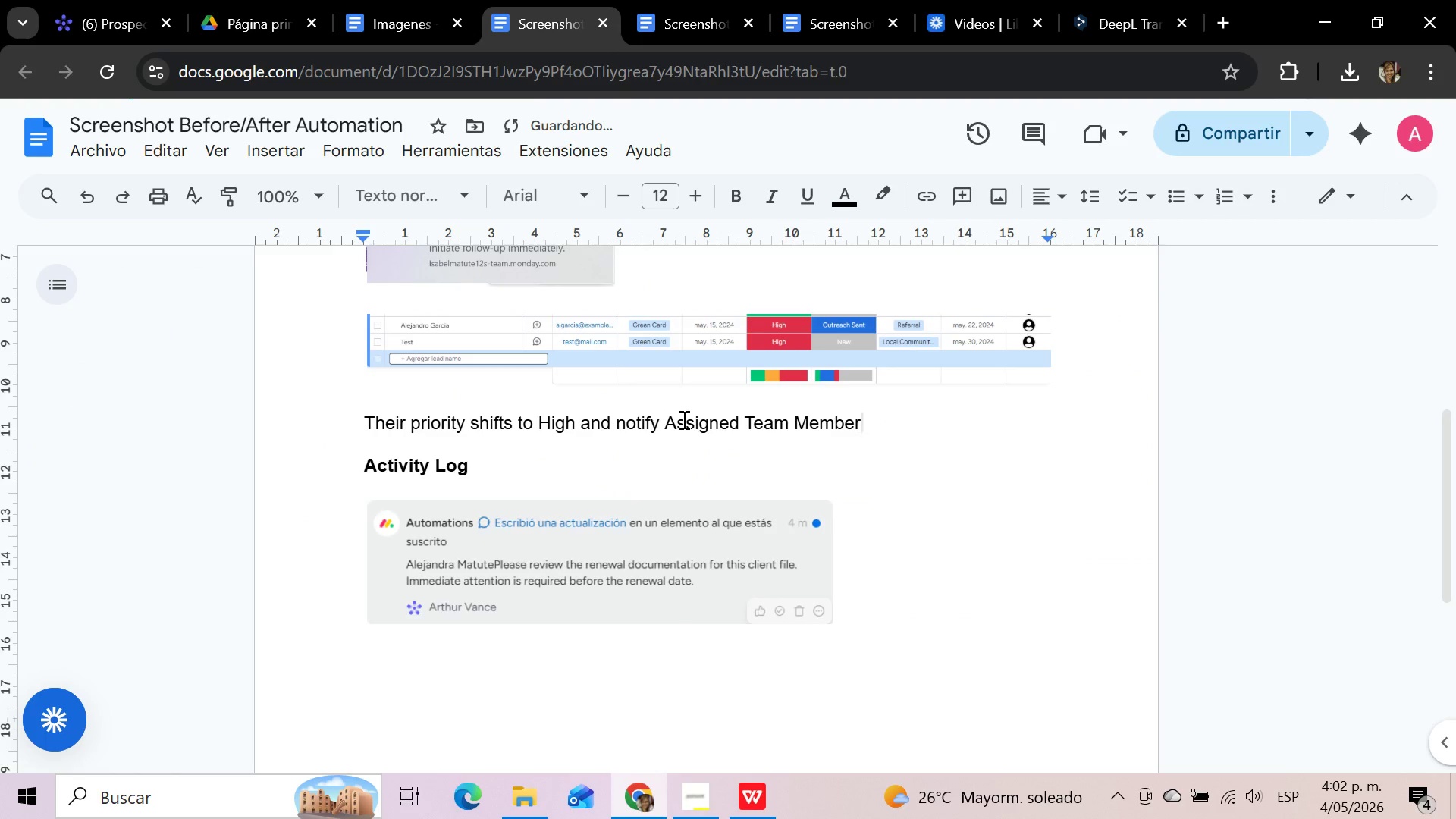 
key(Period)
 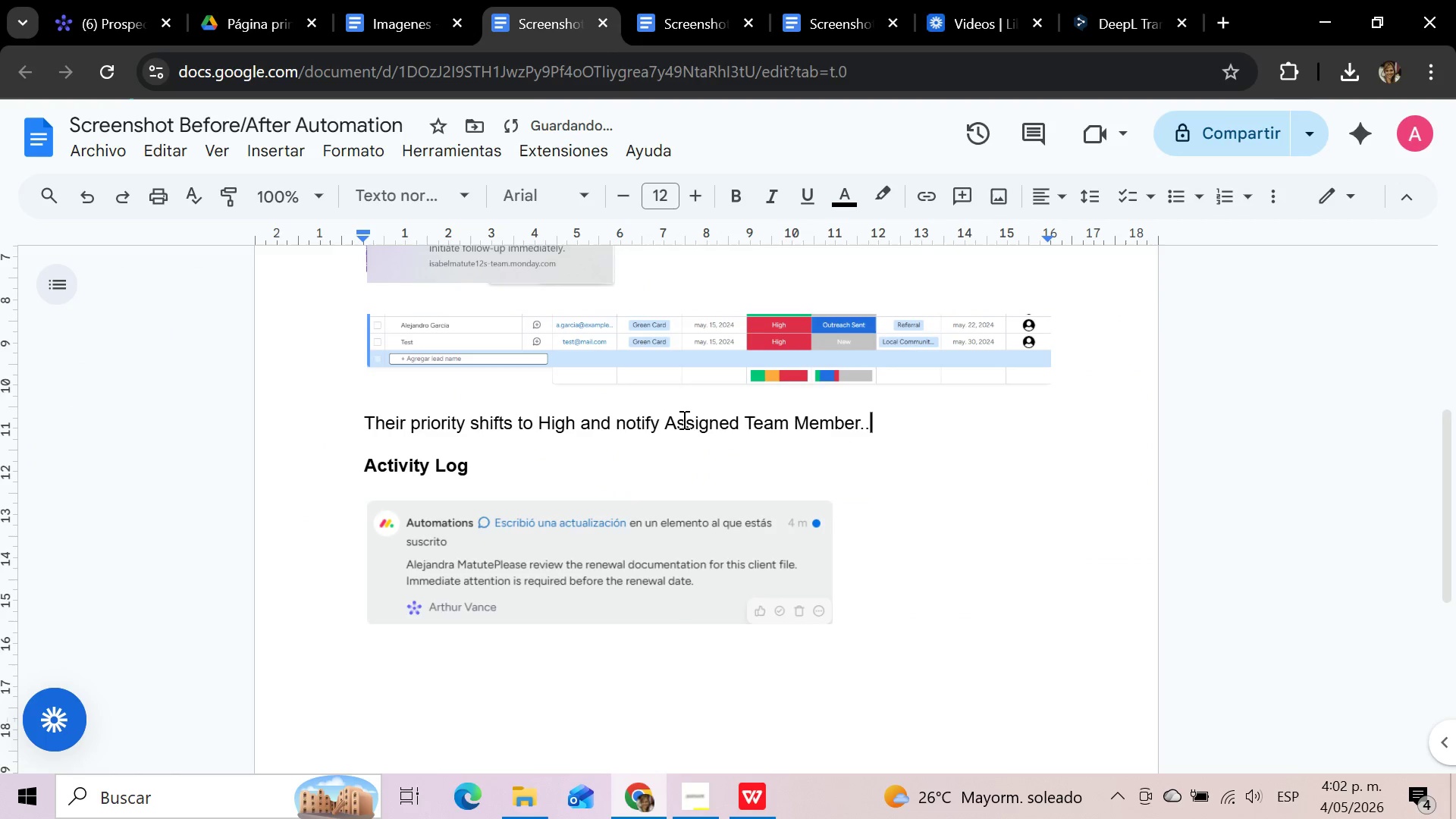 
key(Period)
 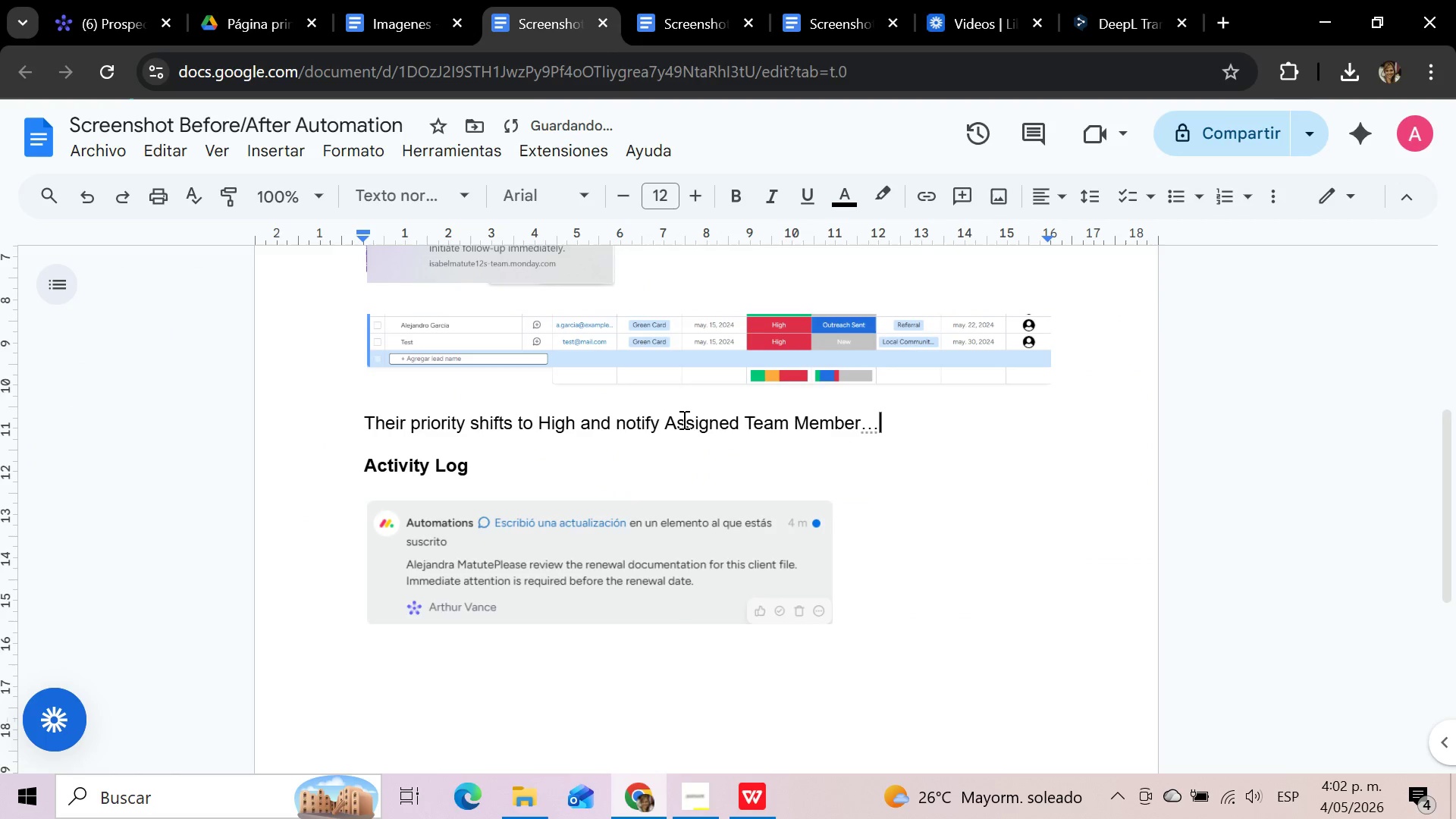 
key(Period)
 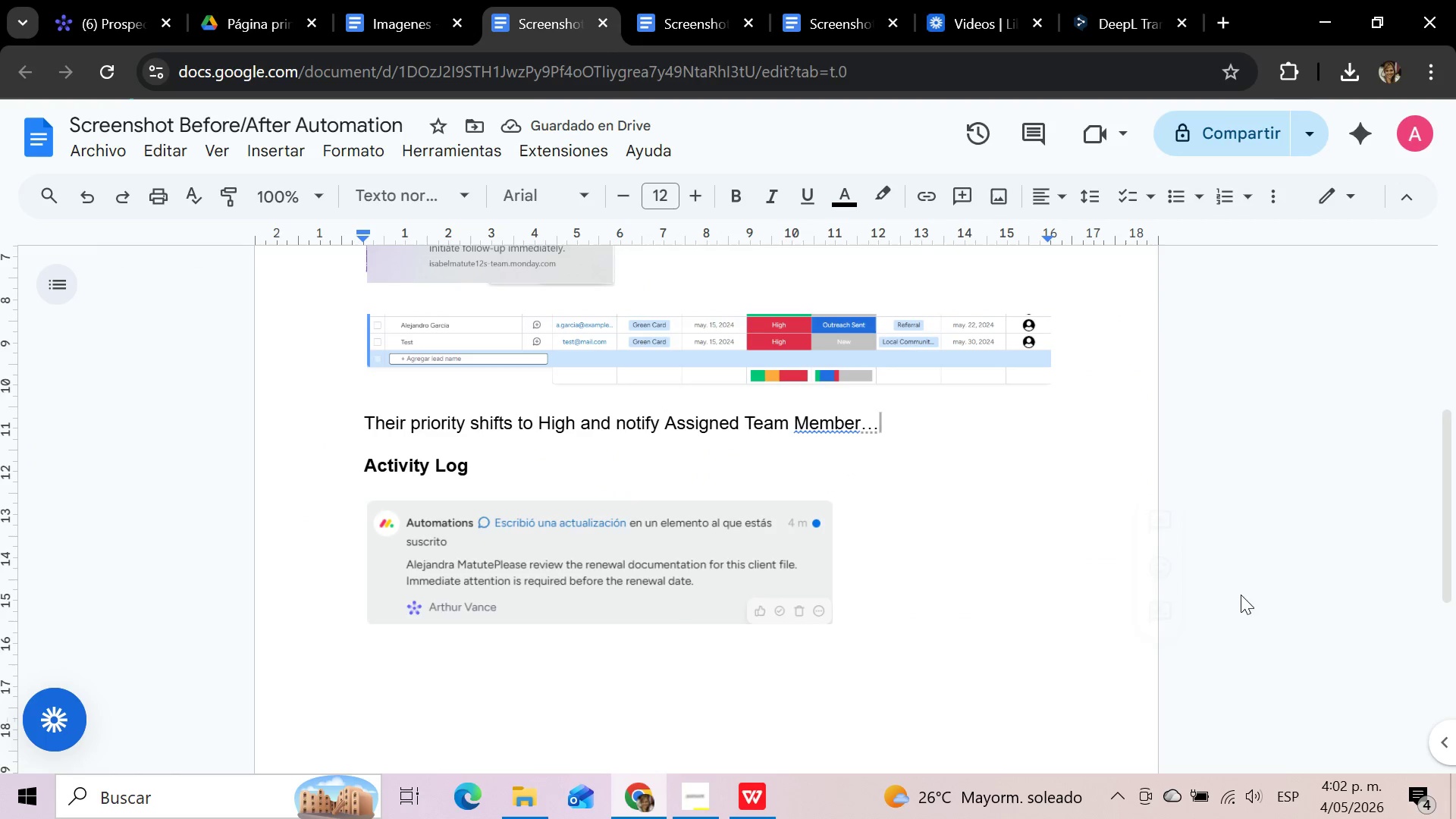 
left_click([971, 528])
 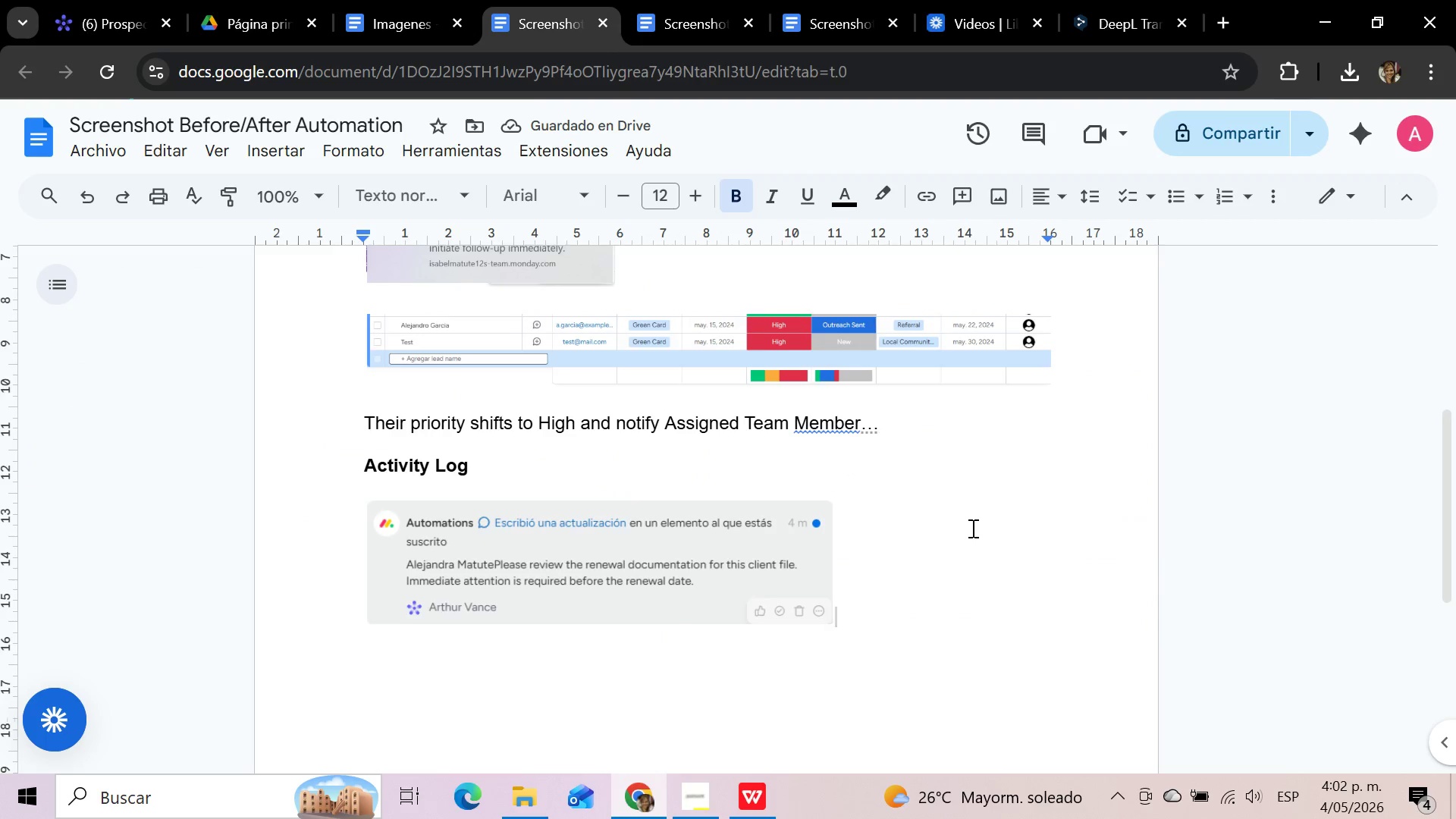 
scroll: coordinate [971, 528], scroll_direction: up, amount: 1.0
 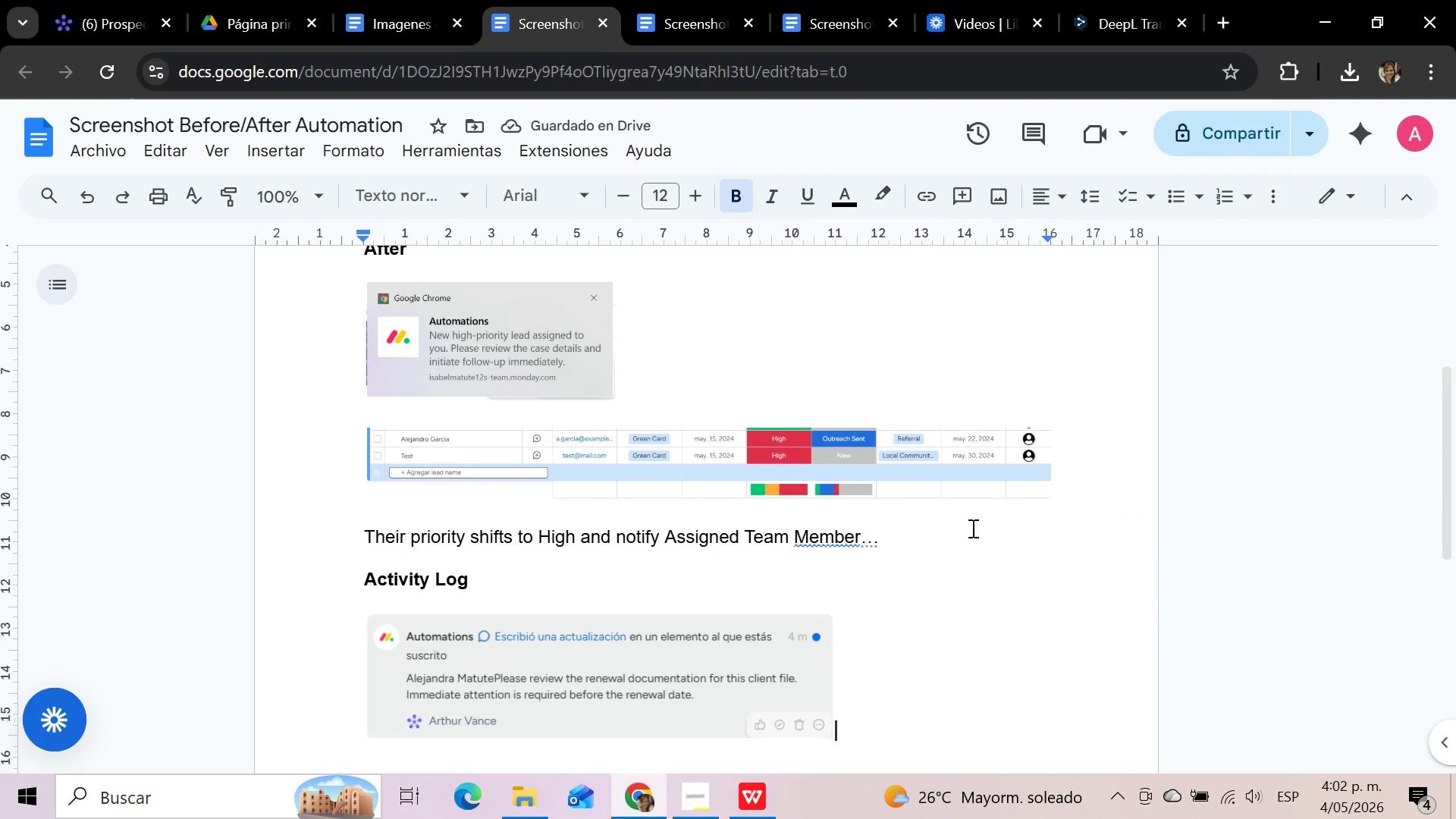 
scroll: coordinate [971, 528], scroll_direction: down, amount: 1.0
 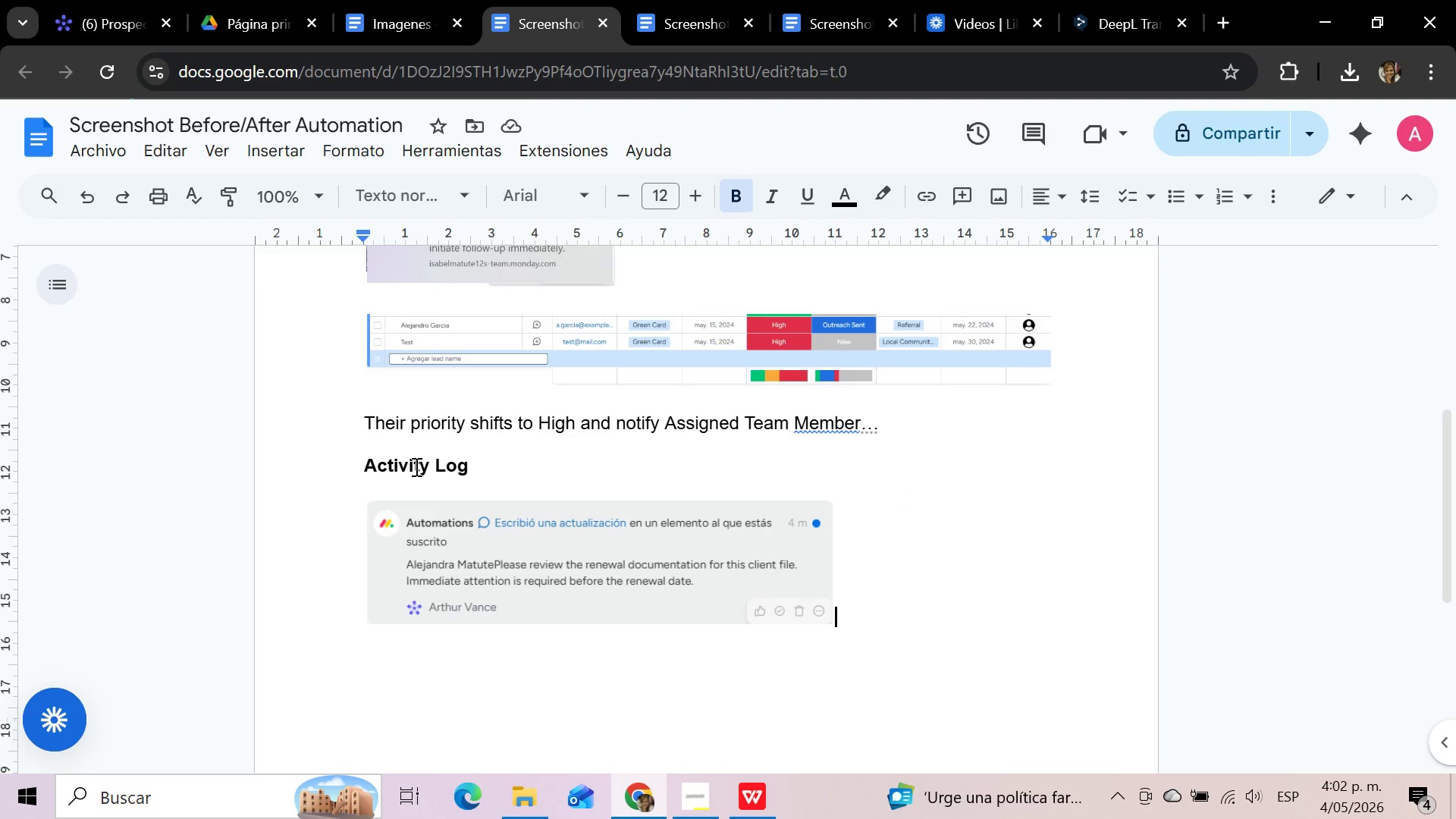 
left_click_drag(start_coordinate=[368, 461], to_coordinate=[926, 605])
 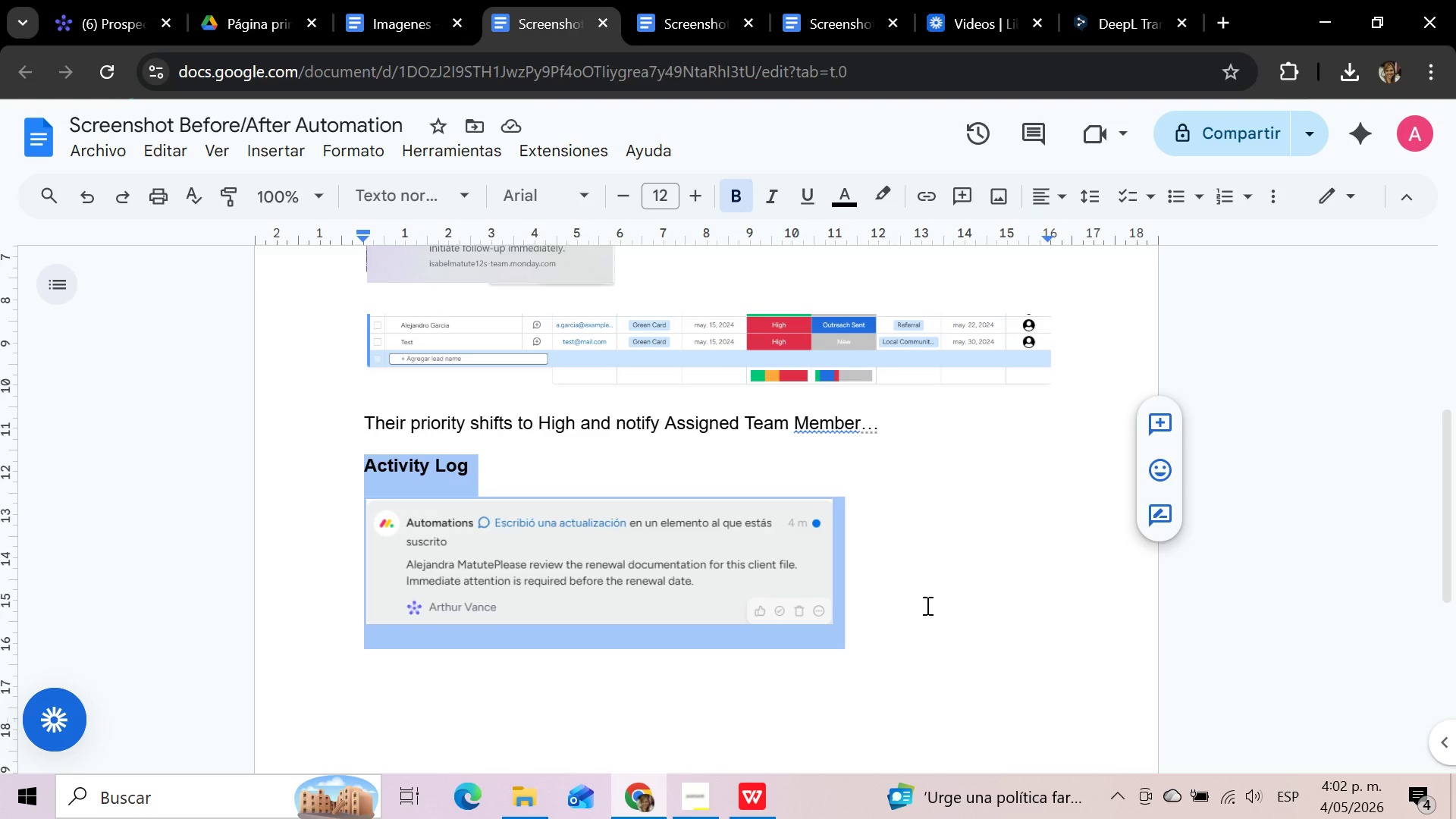 
key(Delete)
 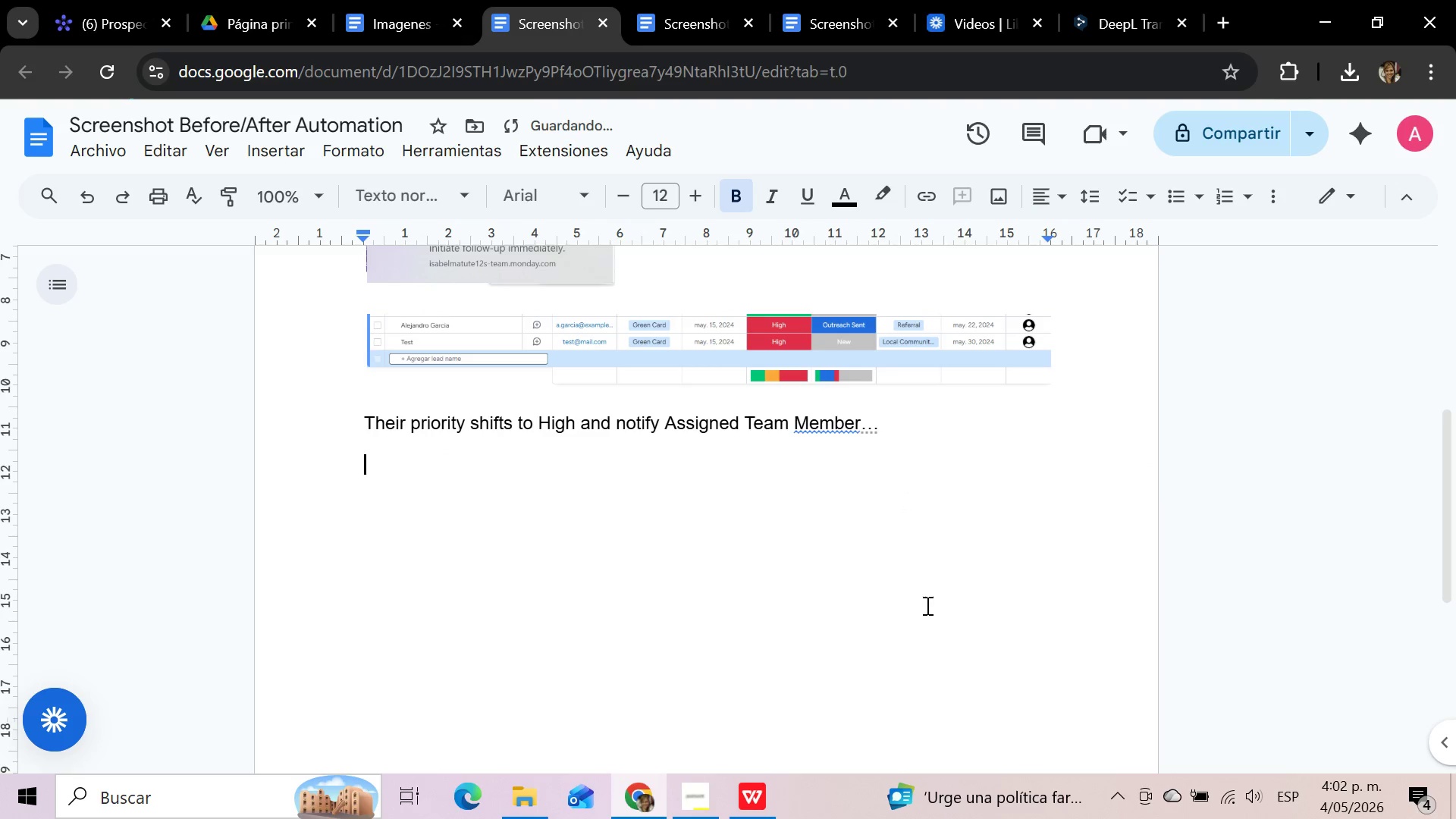 
scroll: coordinate [926, 605], scroll_direction: up, amount: 2.0
 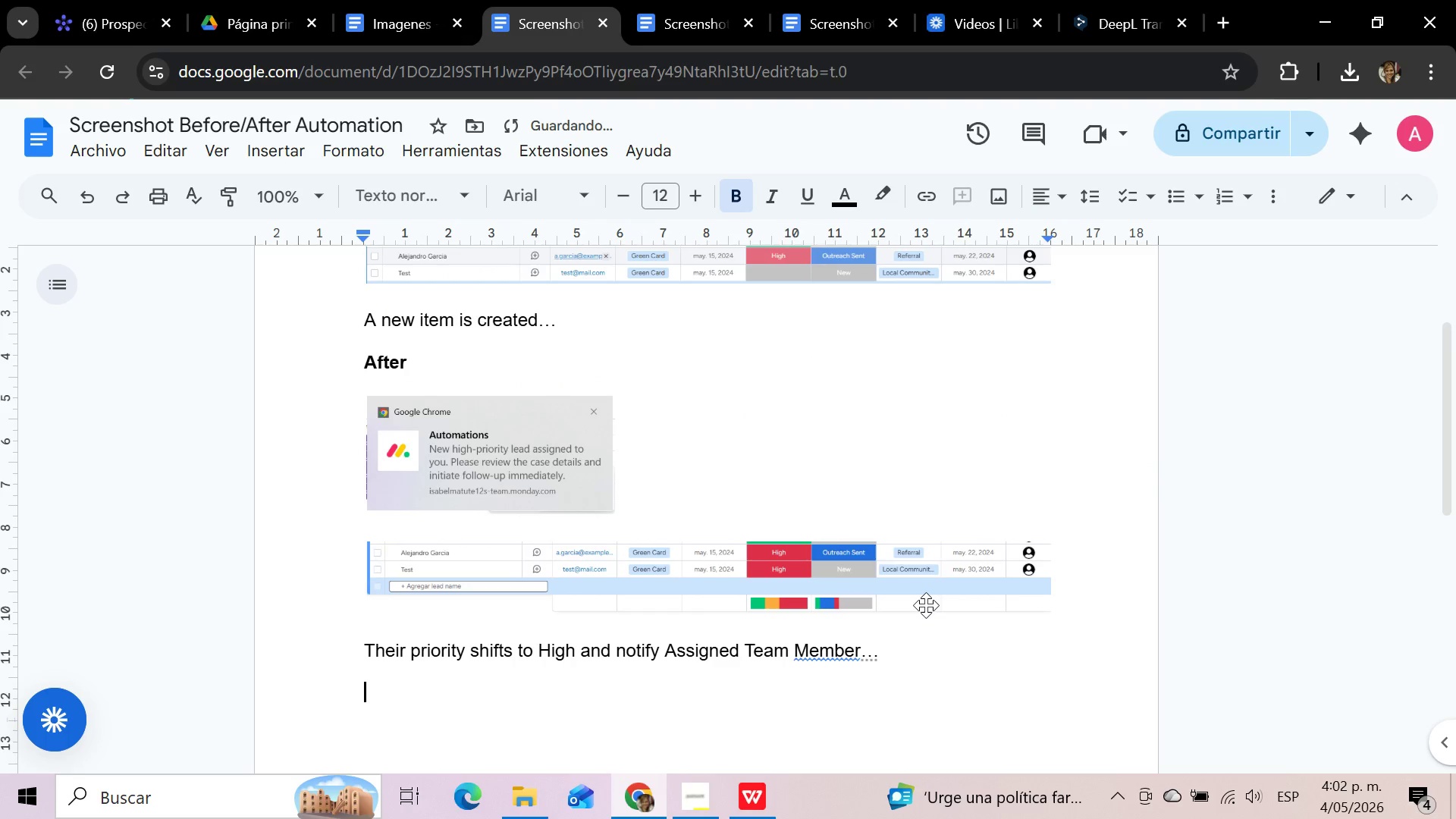 
type(NOW...)
 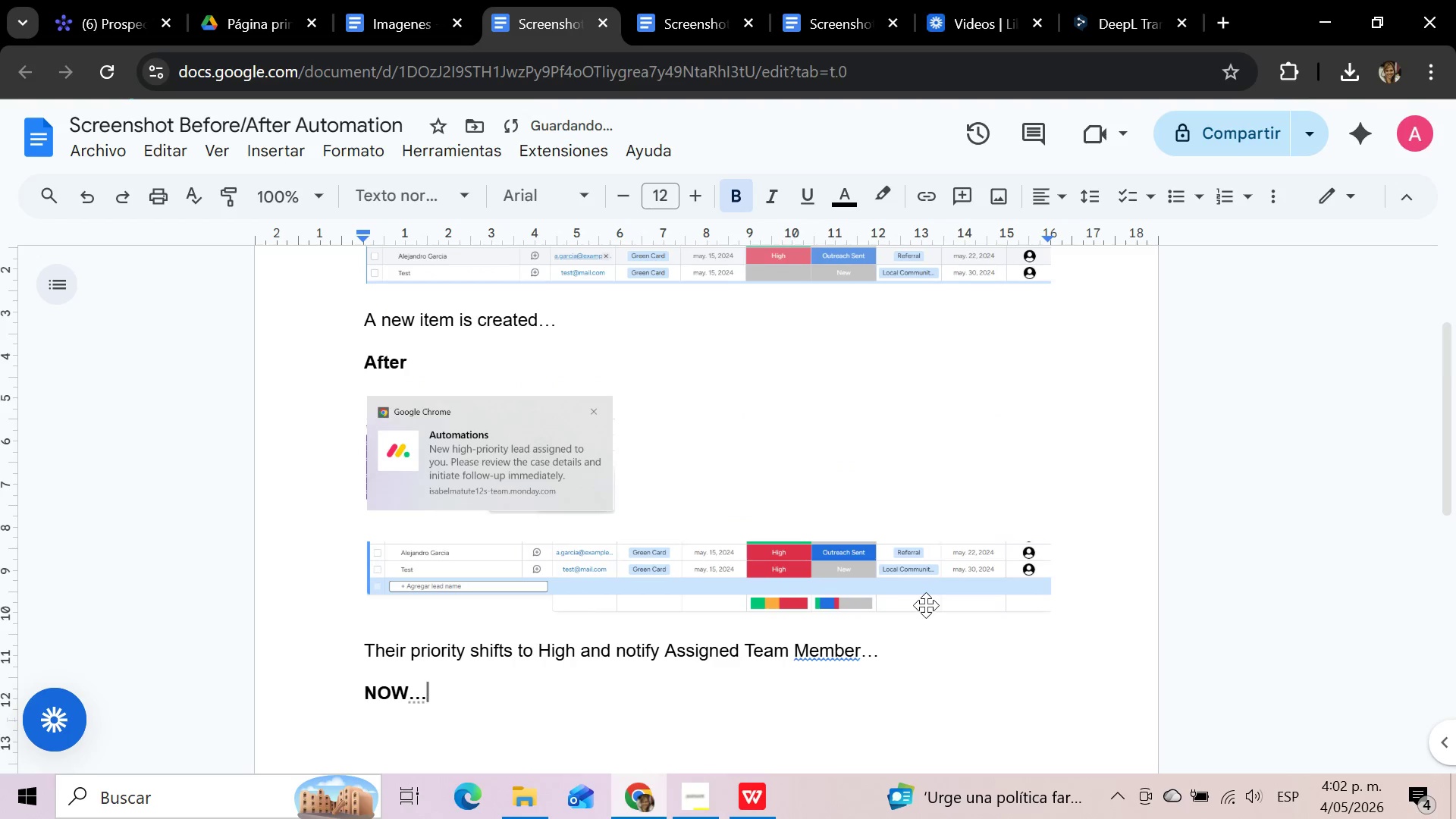 
key(Enter)
 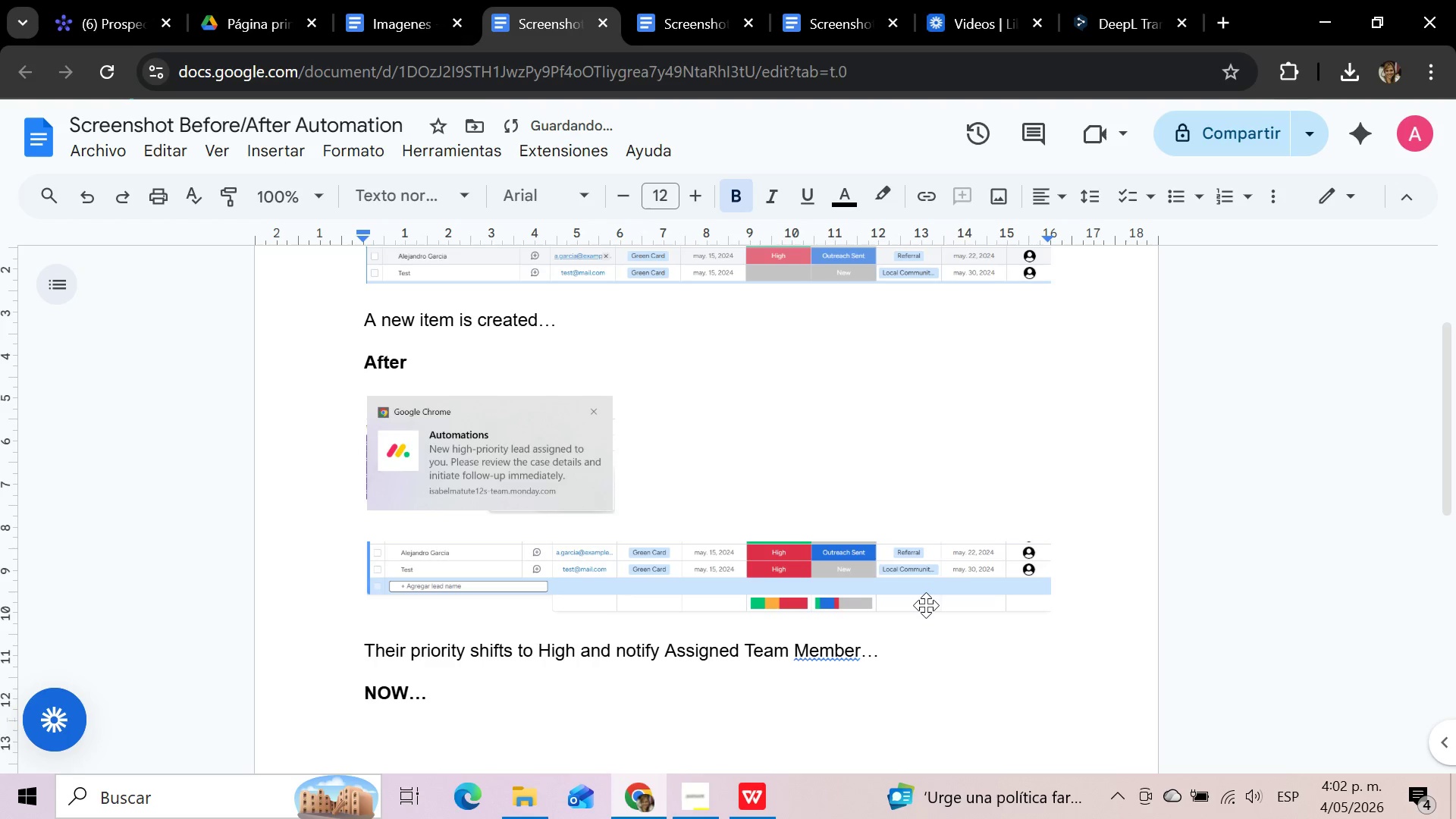 
type(Change the group)
 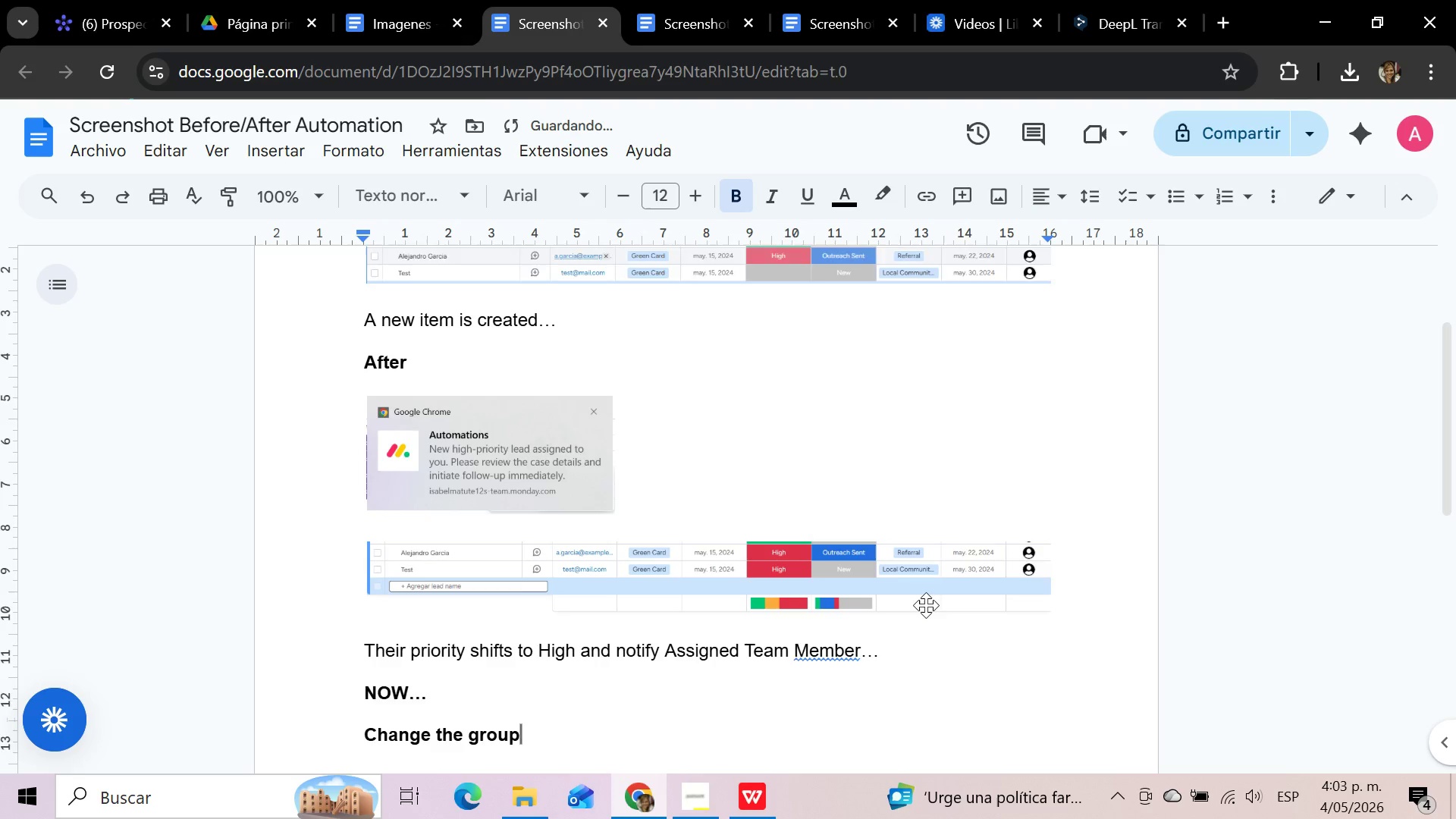 
key(Enter)
 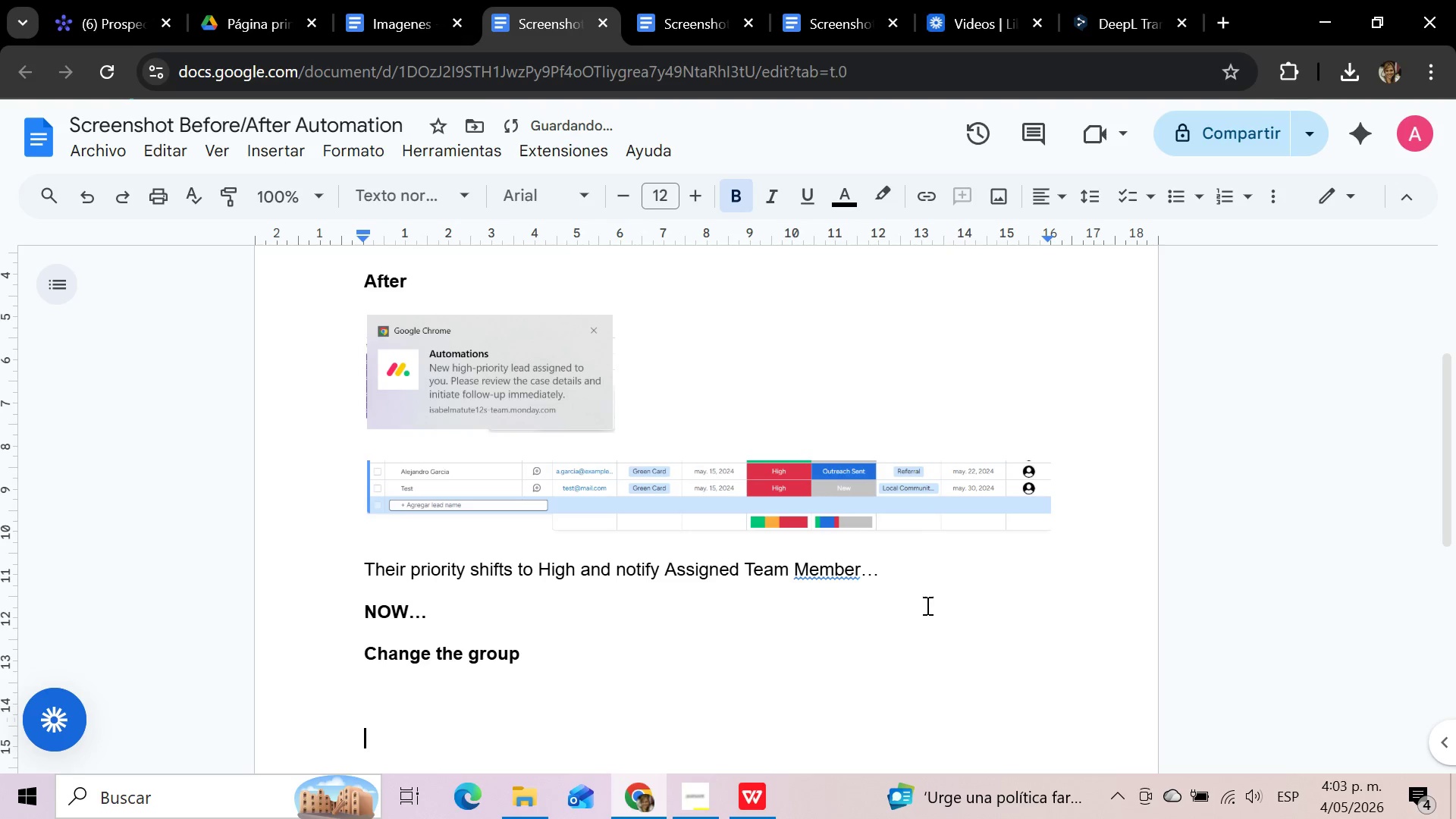 
key(Enter)
 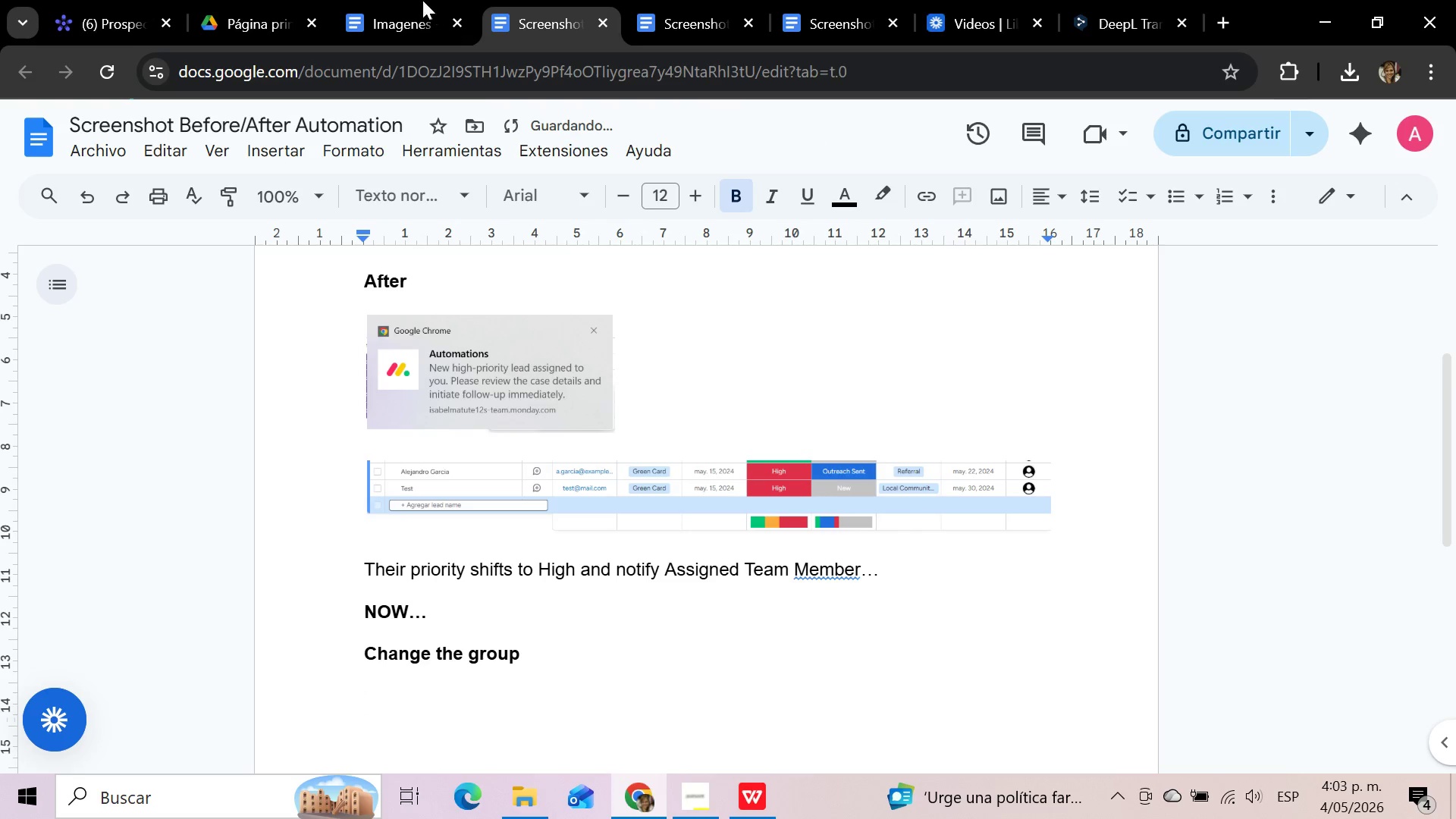 
left_click([104, 9])
 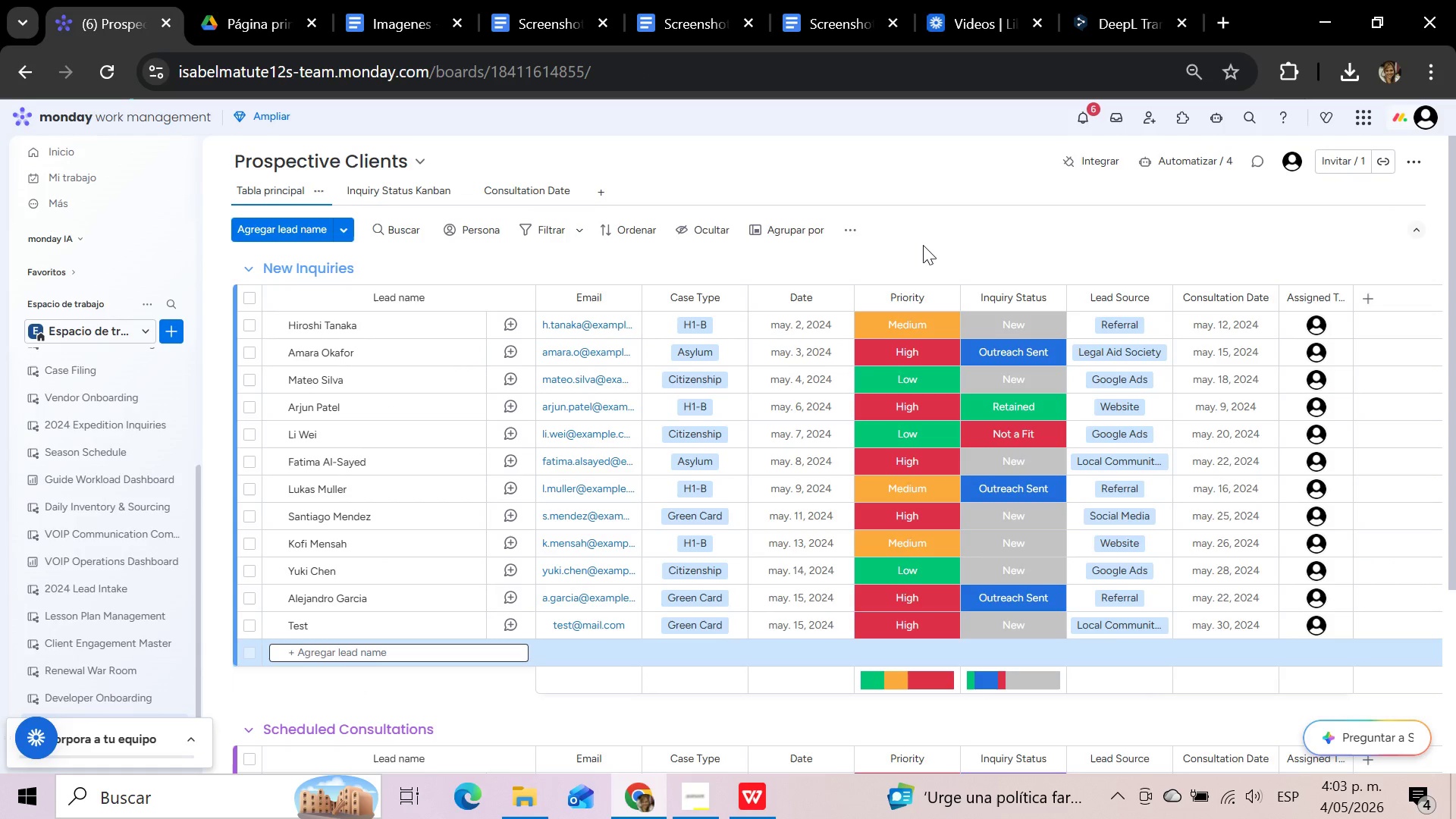 
scroll: coordinate [949, 227], scroll_direction: up, amount: 2.0
 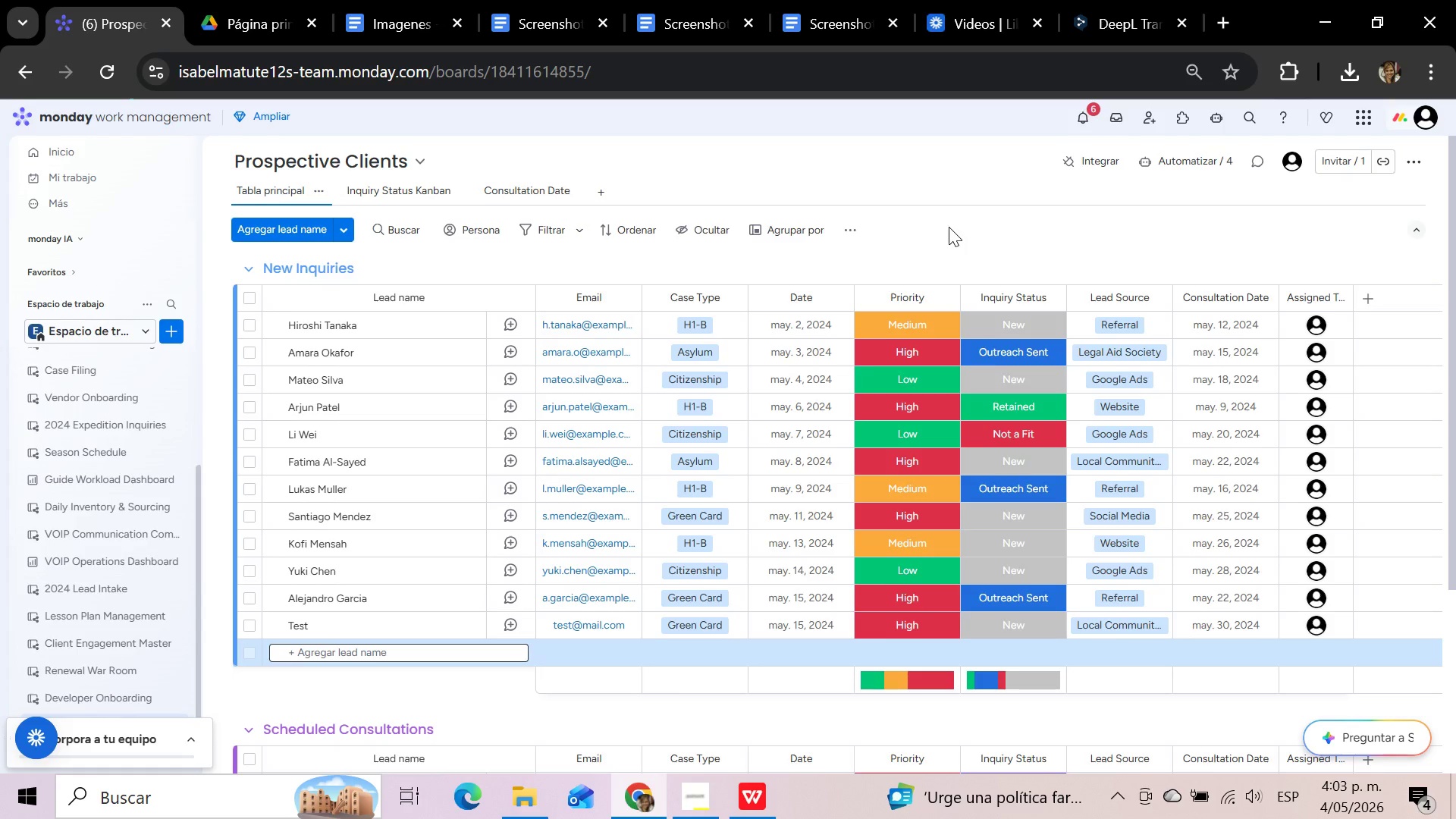 
key(Meta+Shift+S)
 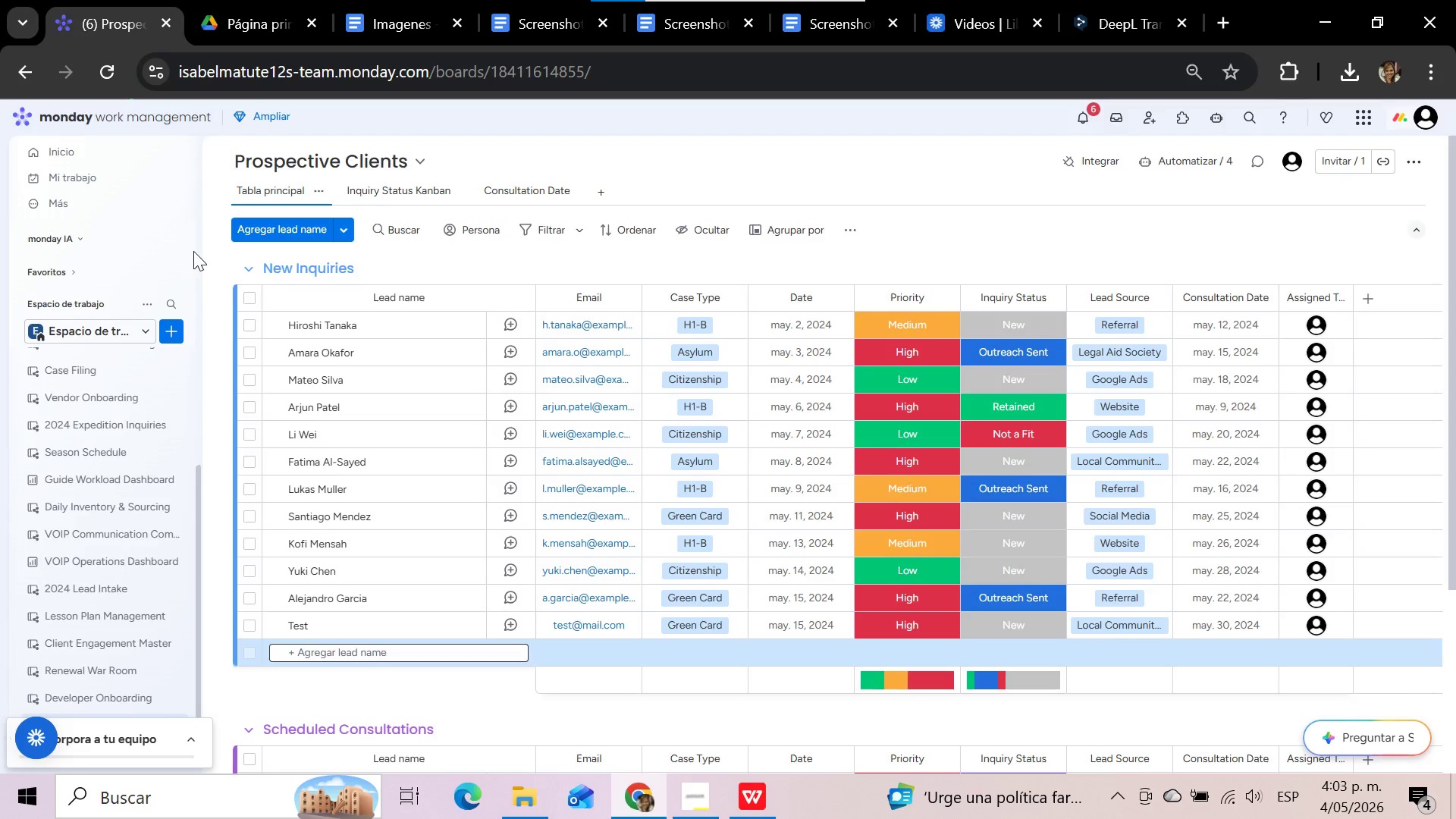 
left_click_drag(start_coordinate=[214, 245], to_coordinate=[1355, 692])
 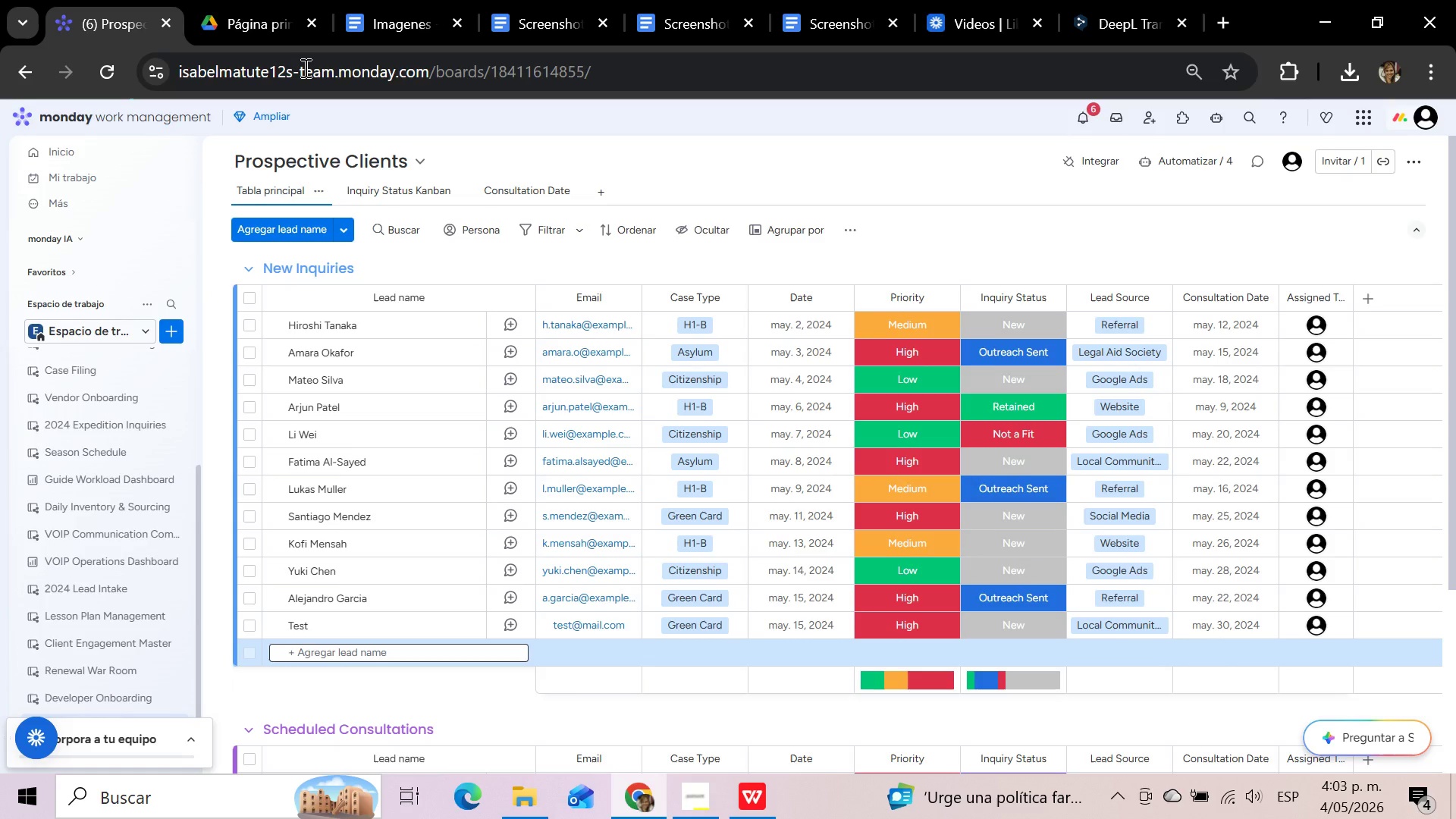 
left_click([566, 7])
 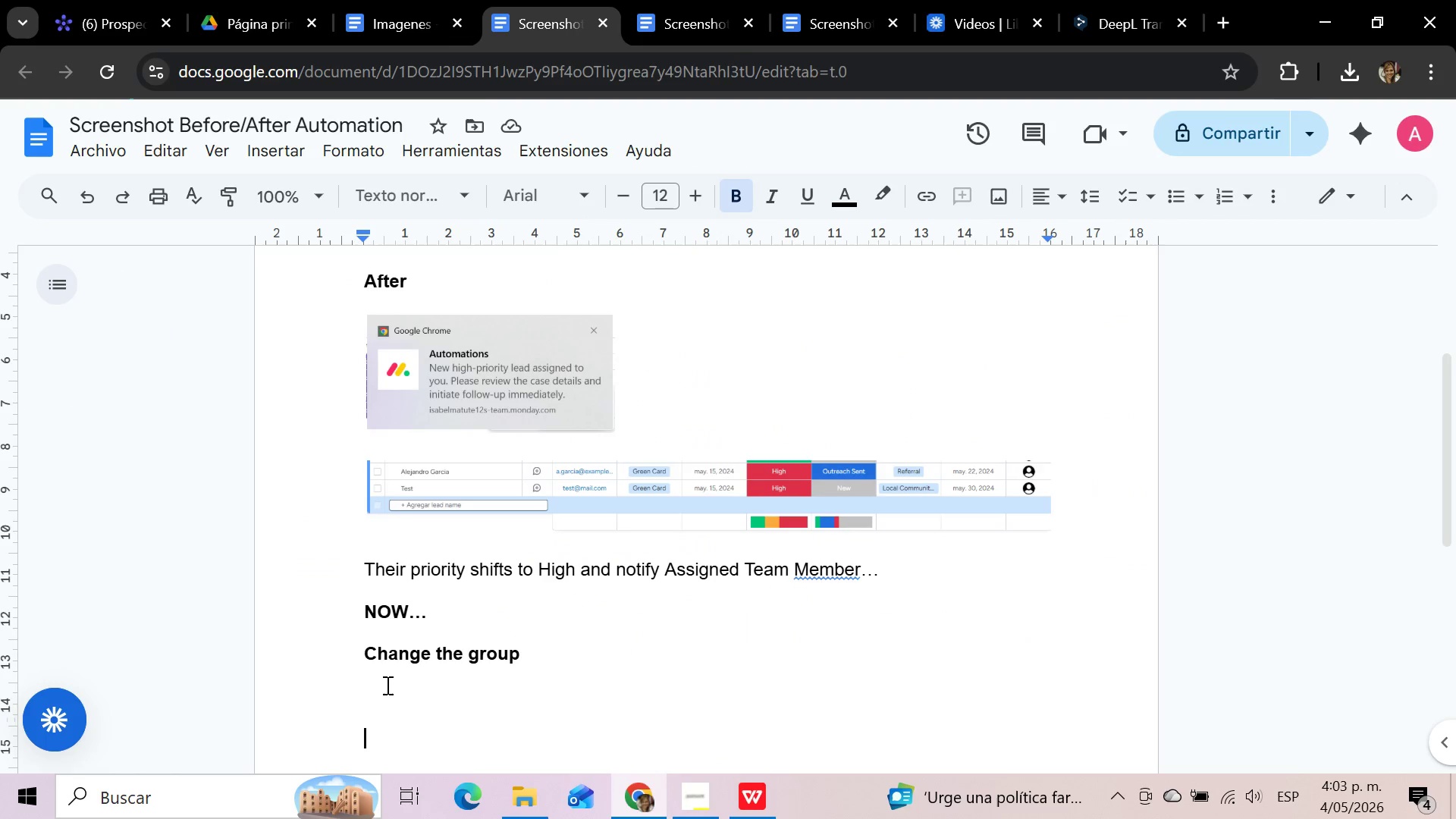 
left_click([373, 688])
 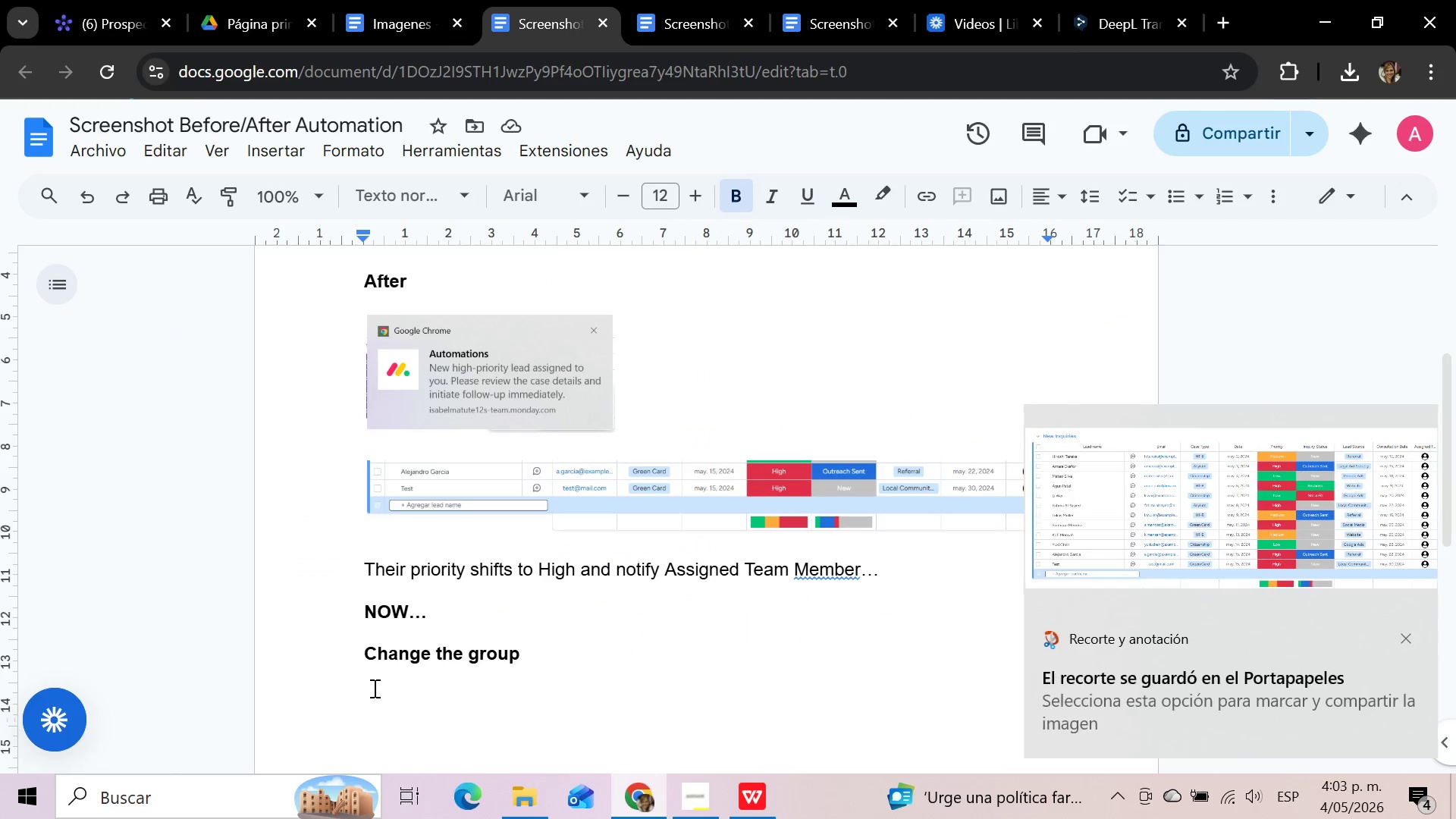 
key(Control+V)
 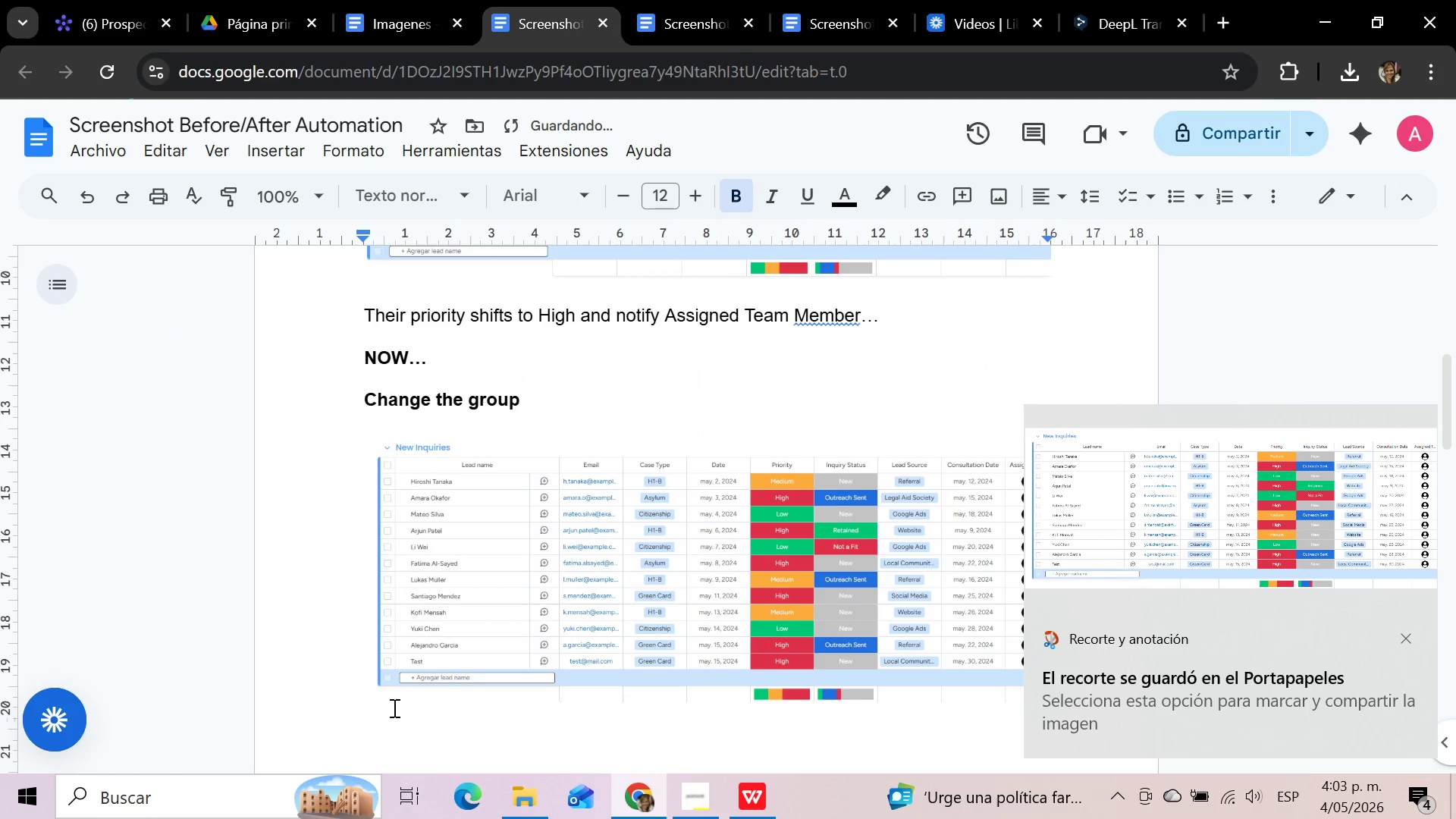 
left_click([393, 719])
 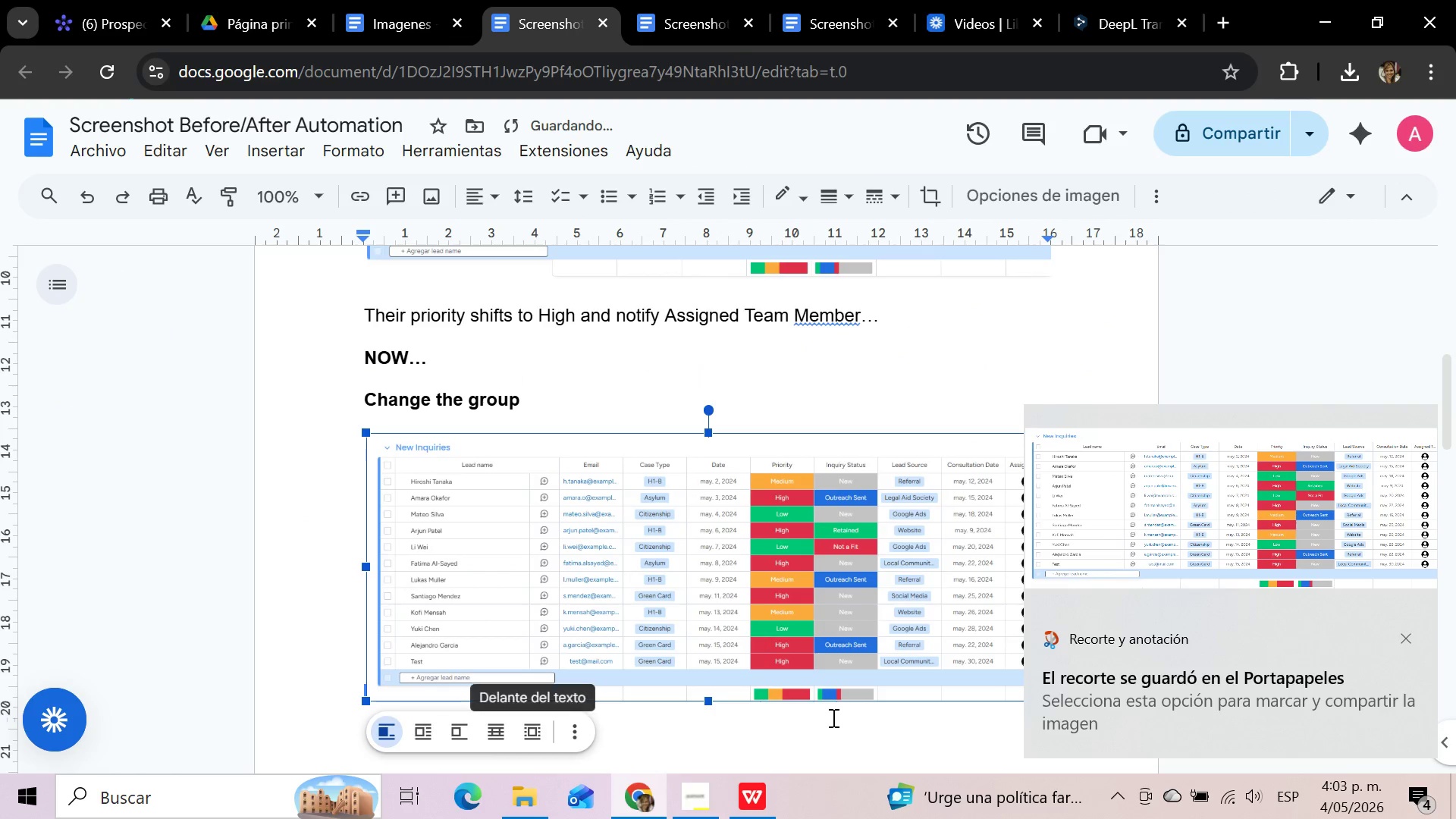 
left_click([849, 729])
 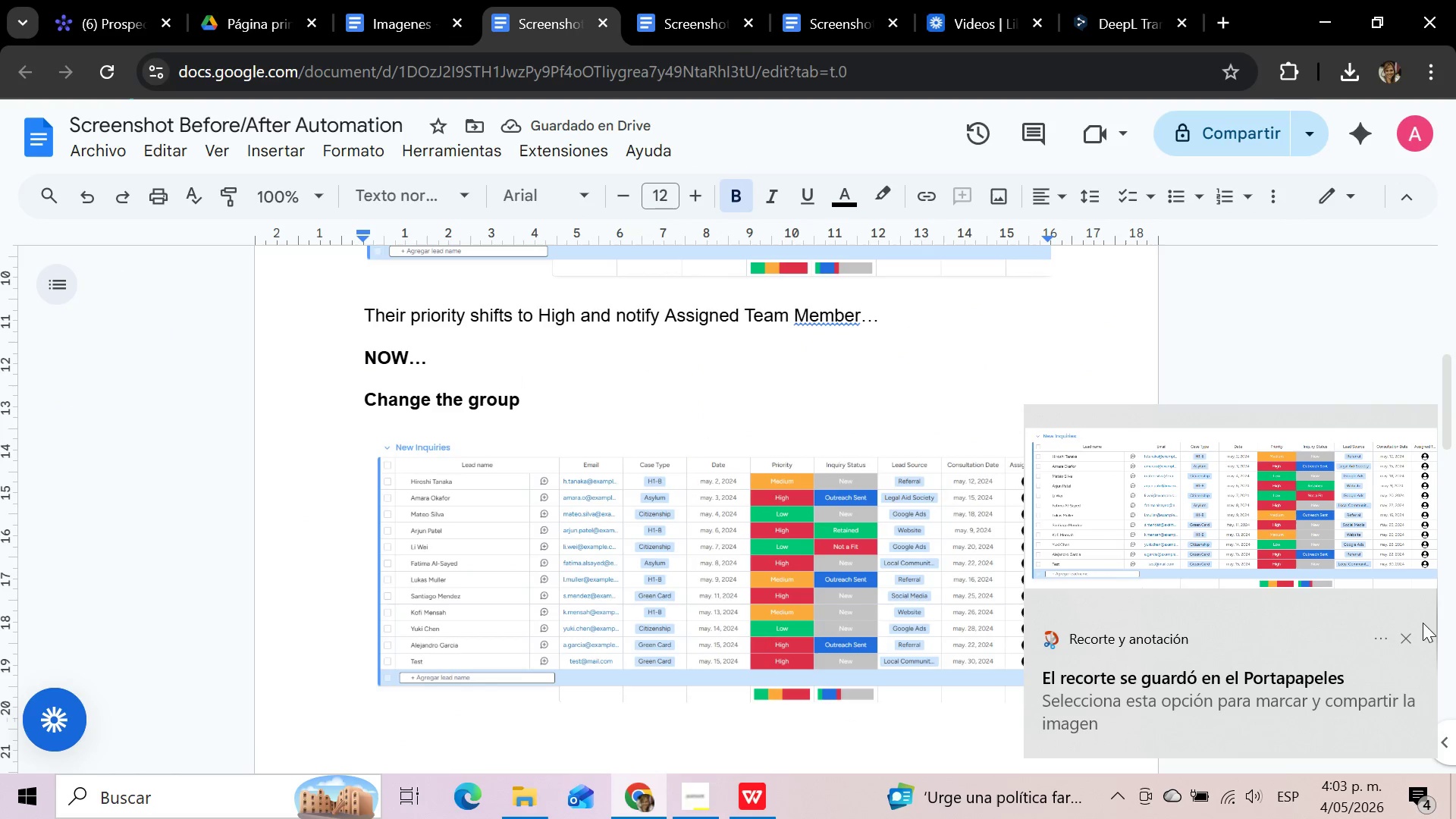 
left_click([1398, 644])
 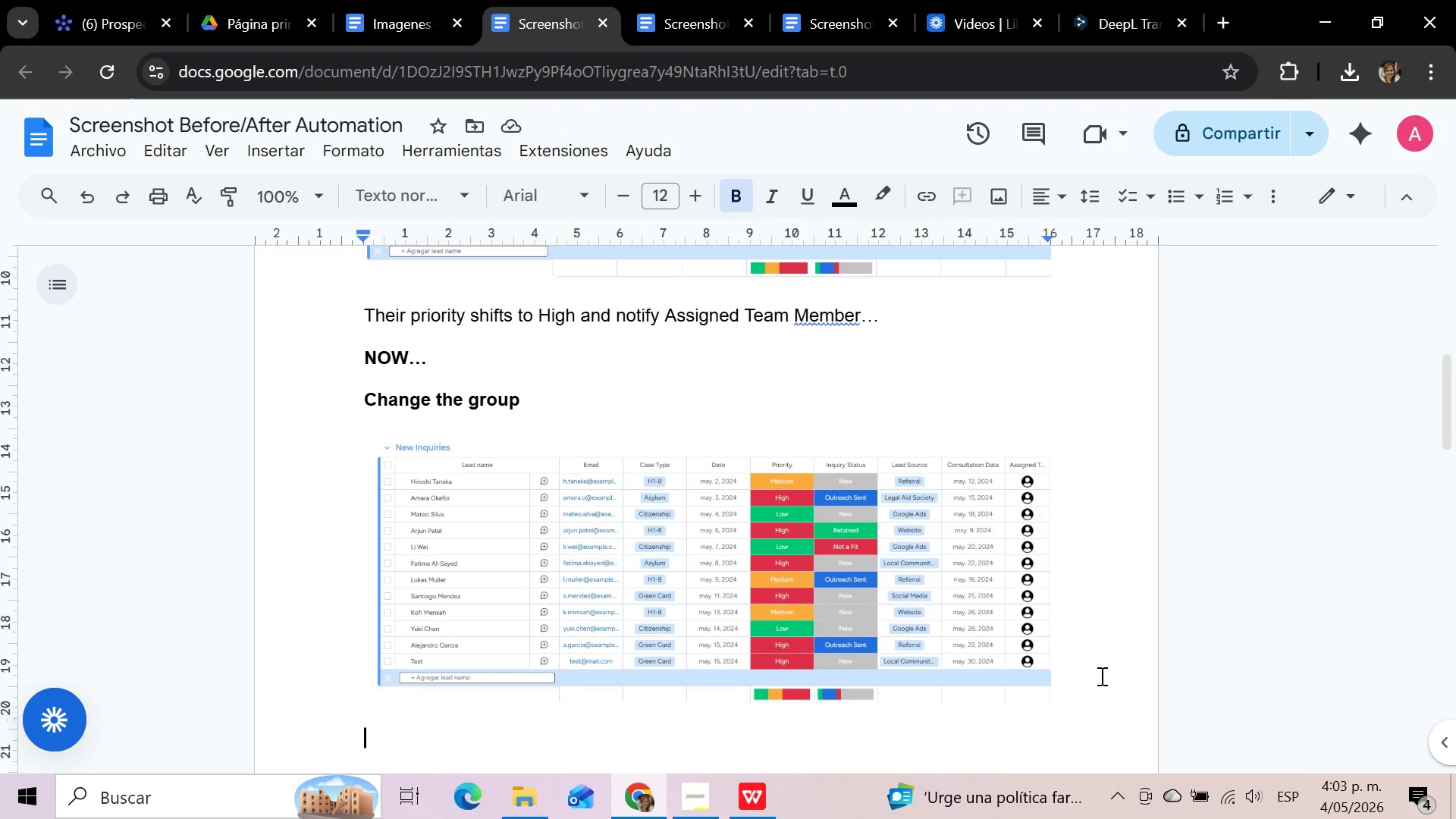 
type(Test is in new inquiries... when change to inquiry est)
key(Backspace)
key(Backspace)
key(Backspace)
type(status )
 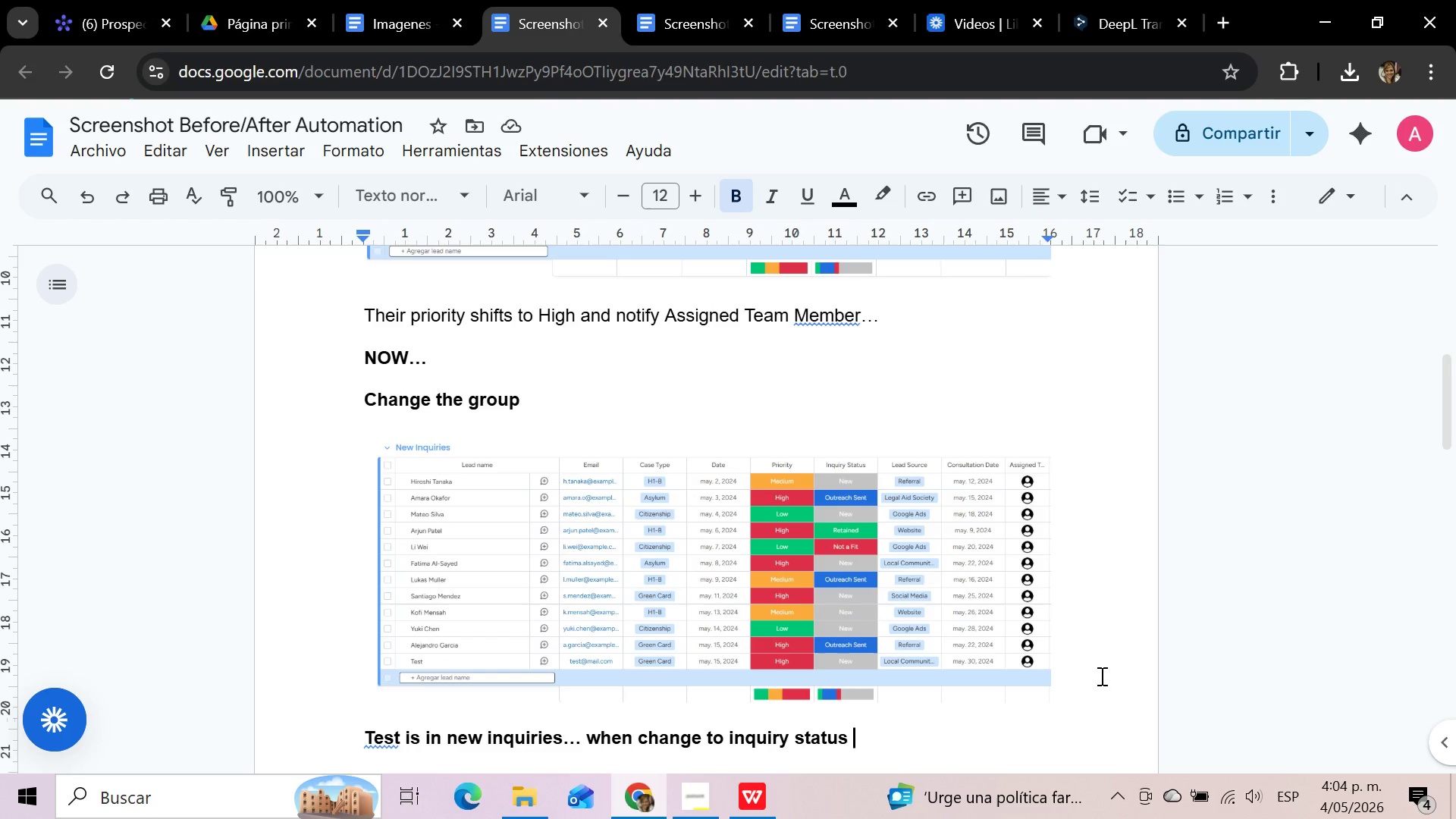 
wait(22.0)
 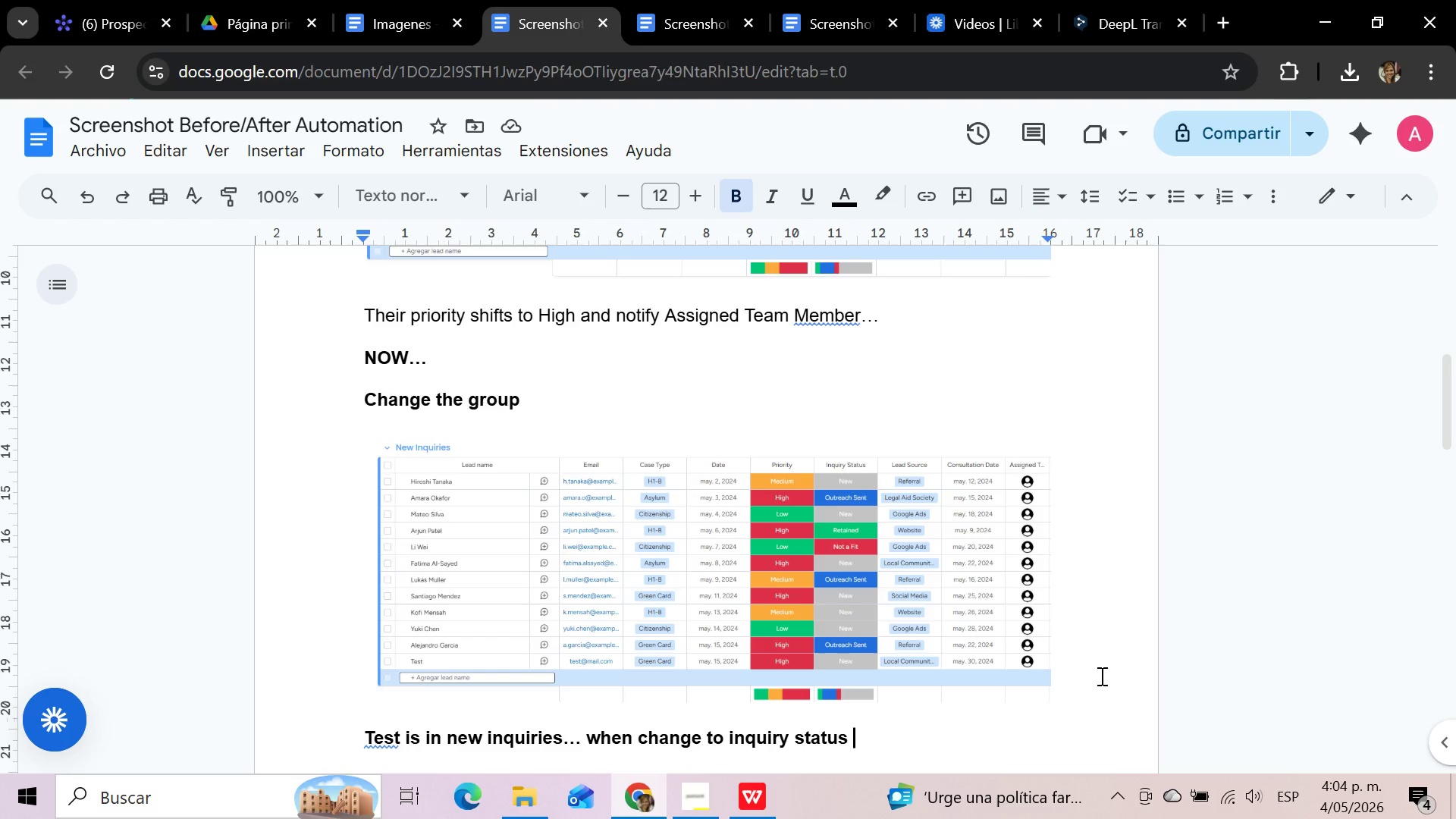 
type(to Consultation Sgeduke)
key(Backspace)
key(Backspace)
key(Backspace)
key(Backspace)
key(Backspace)
key(Backspace)
type(heduled)
 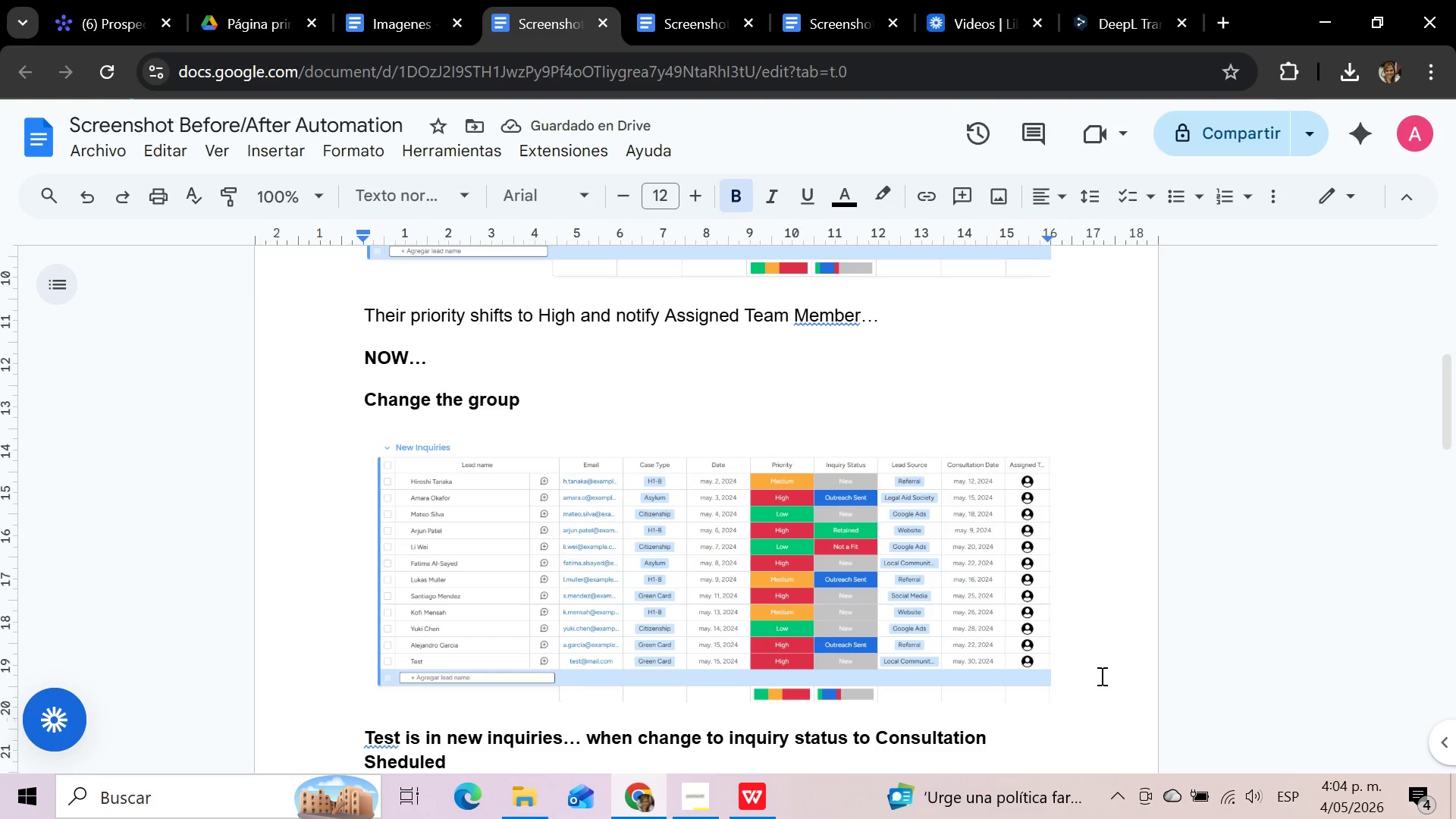 
wait(8.08)
 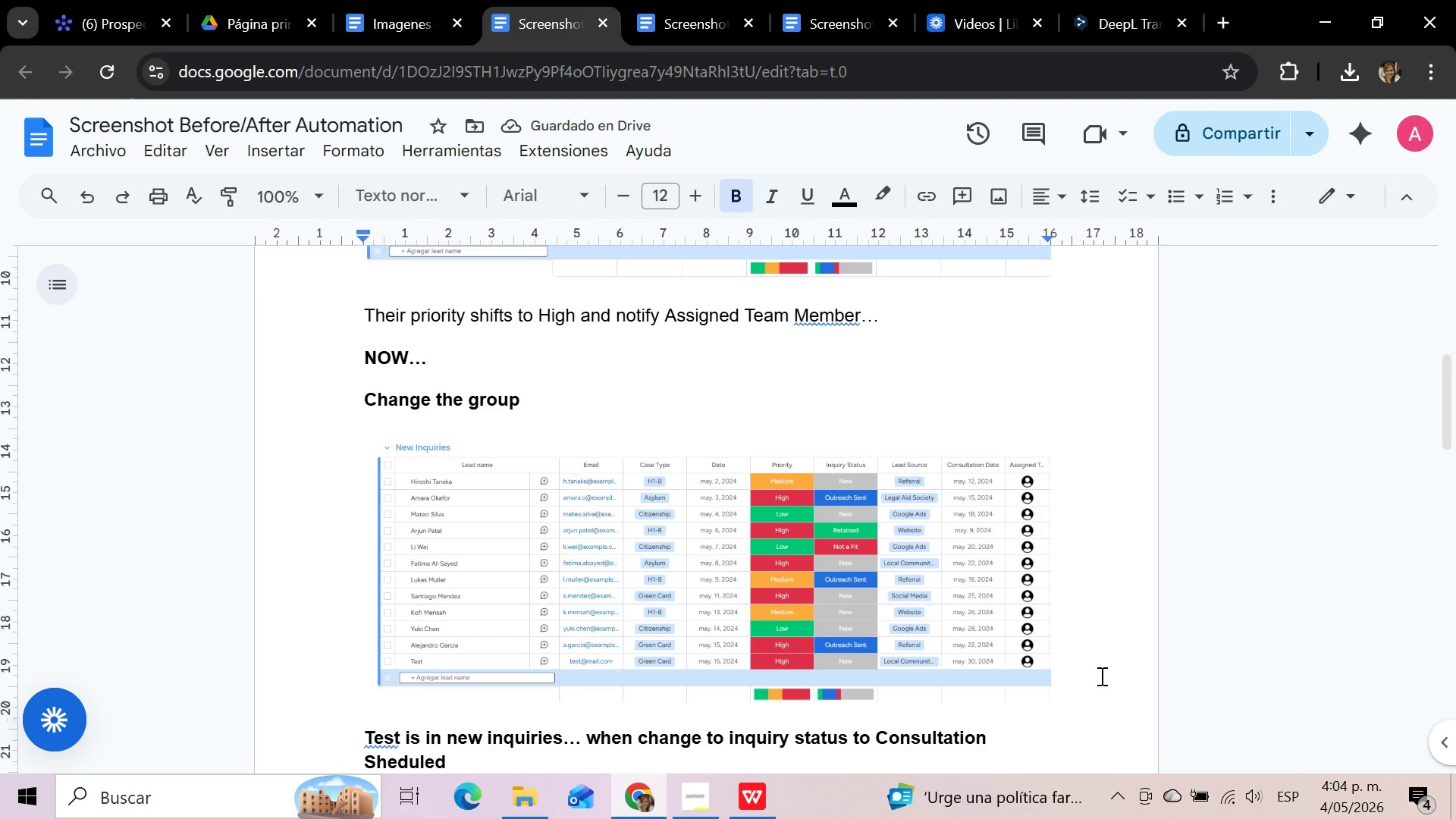 
left_click([726, 743])
 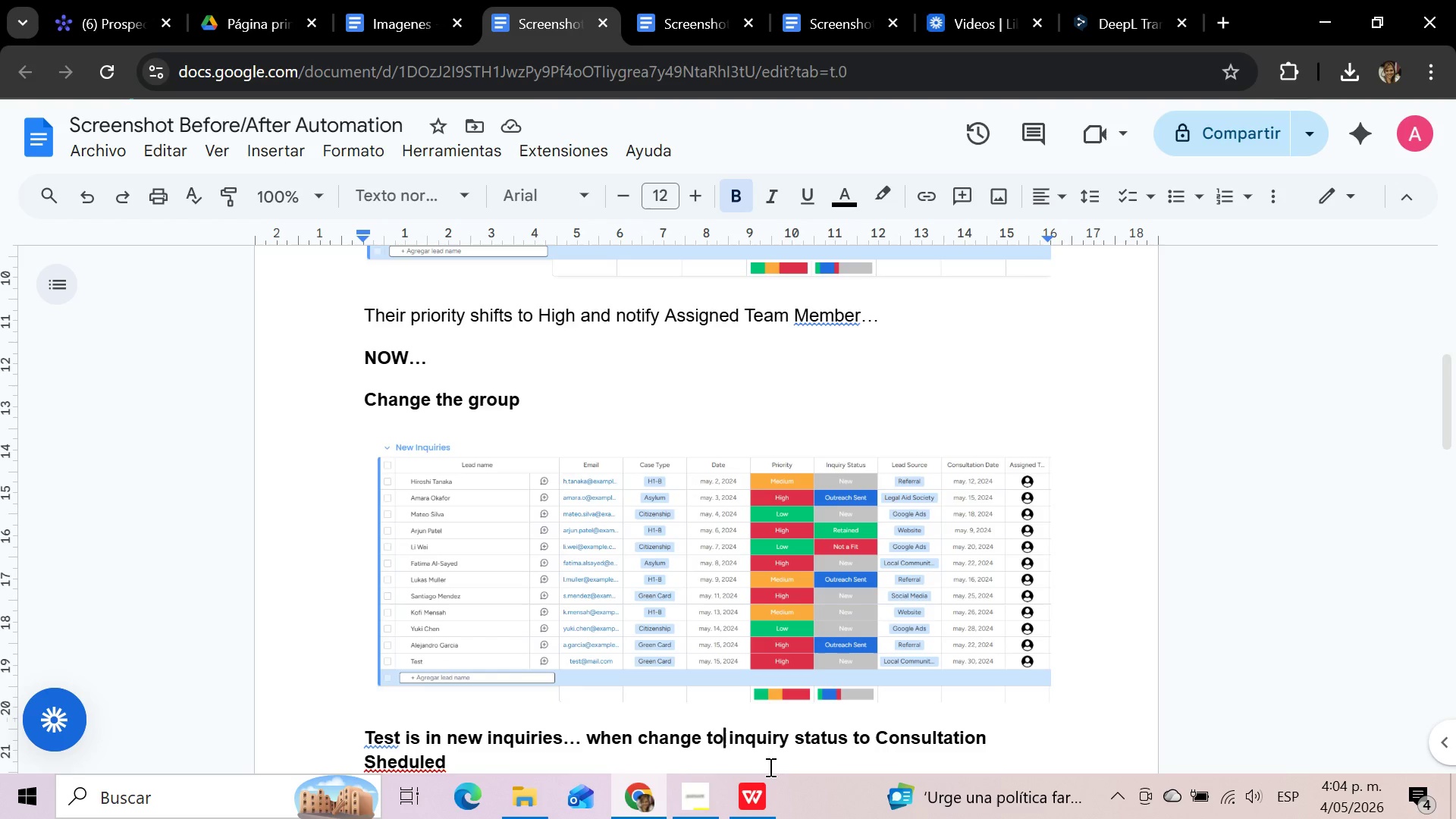 
key(Backspace)
 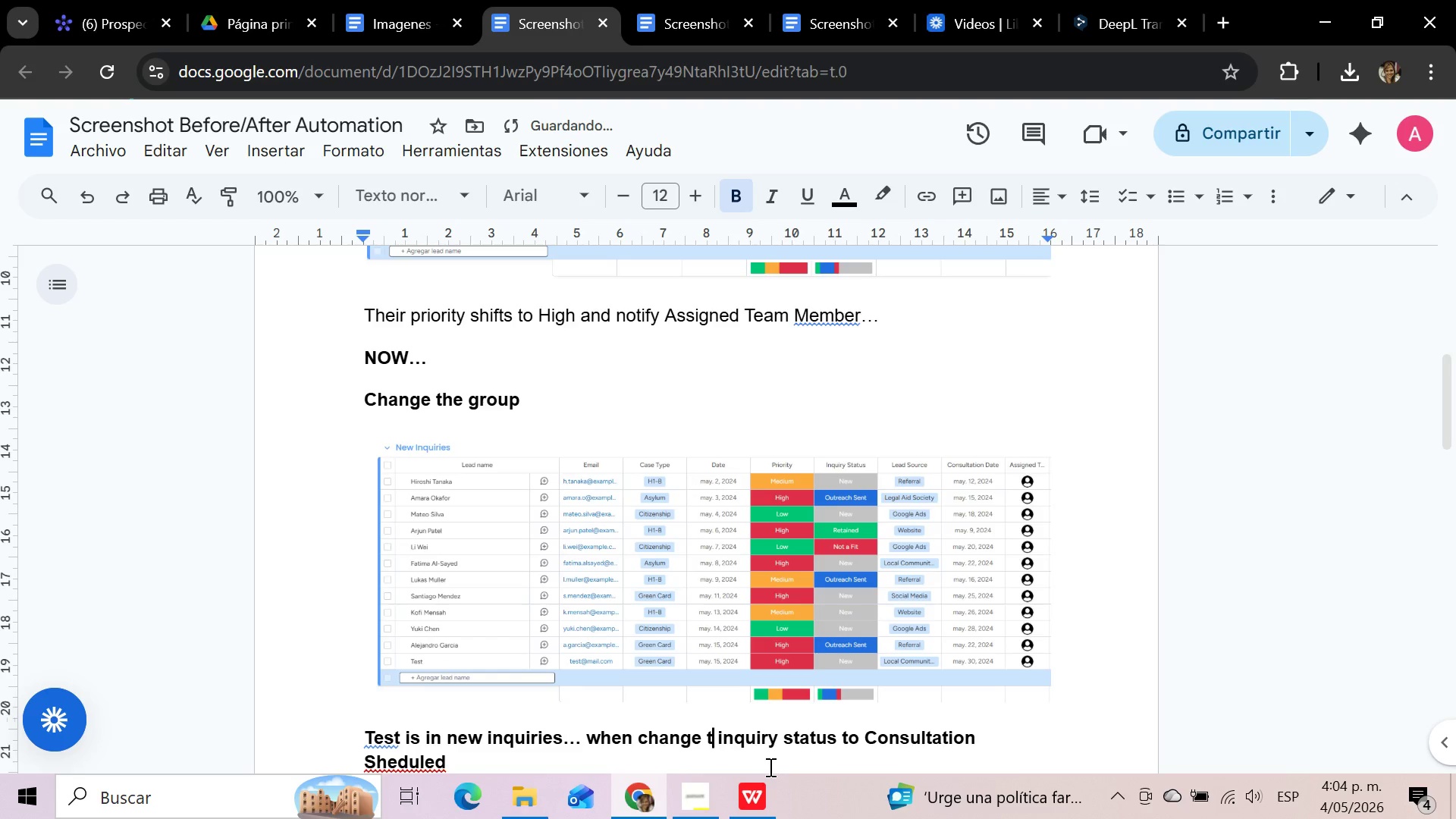 
key(Backspace)
 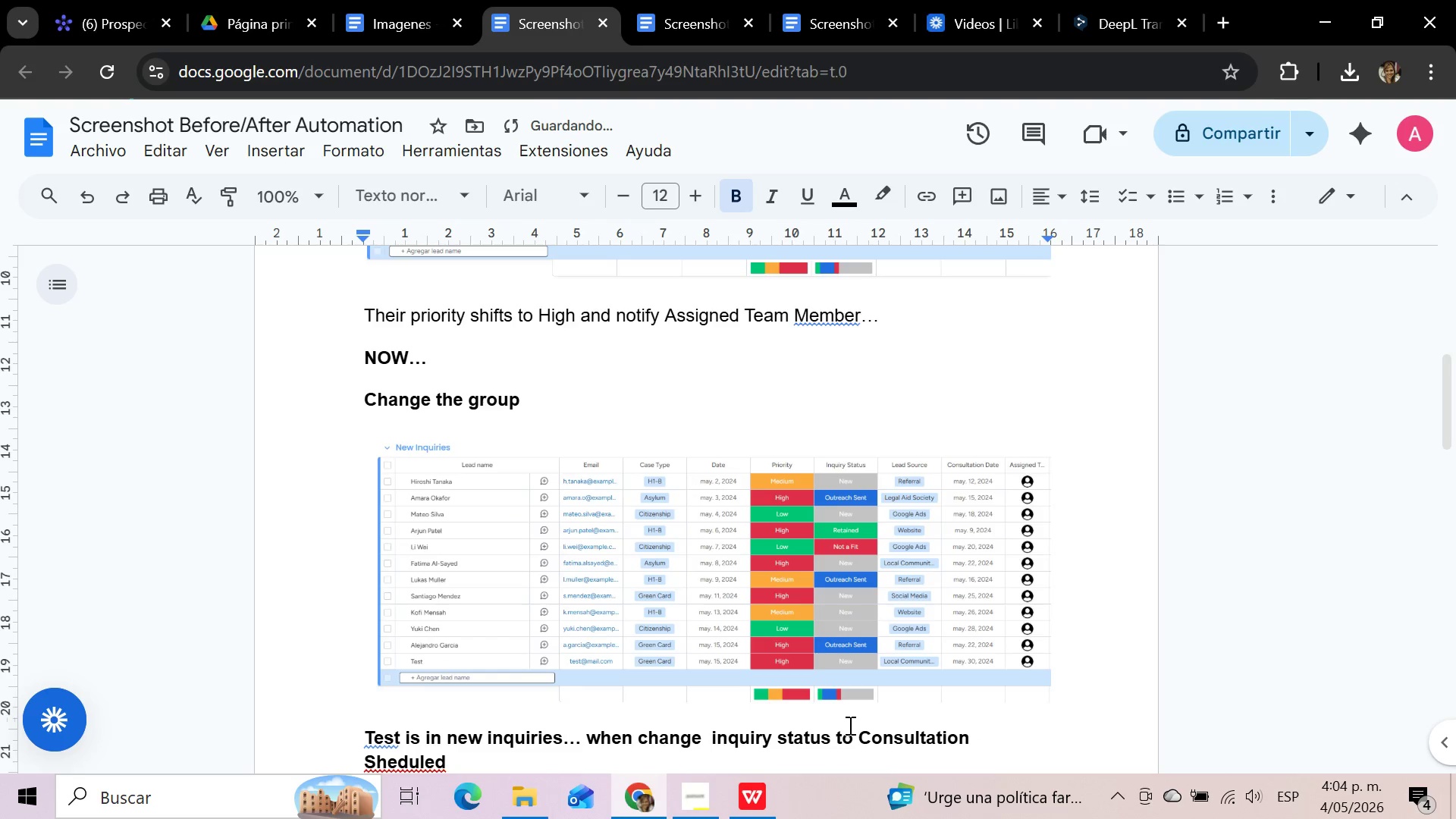 
scroll: coordinate [849, 725], scroll_direction: down, amount: 1.0
 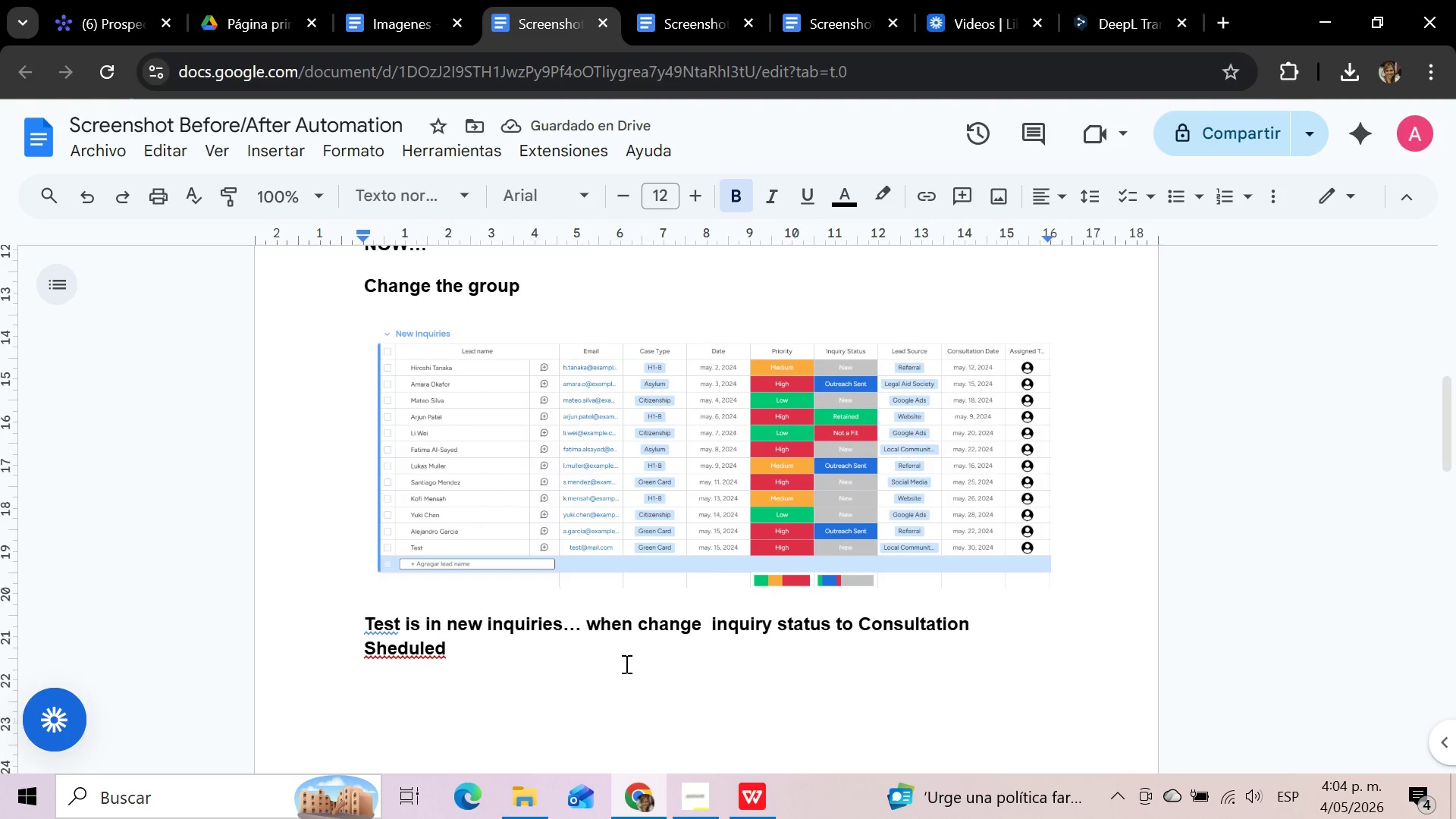 
left_click([485, 643])
 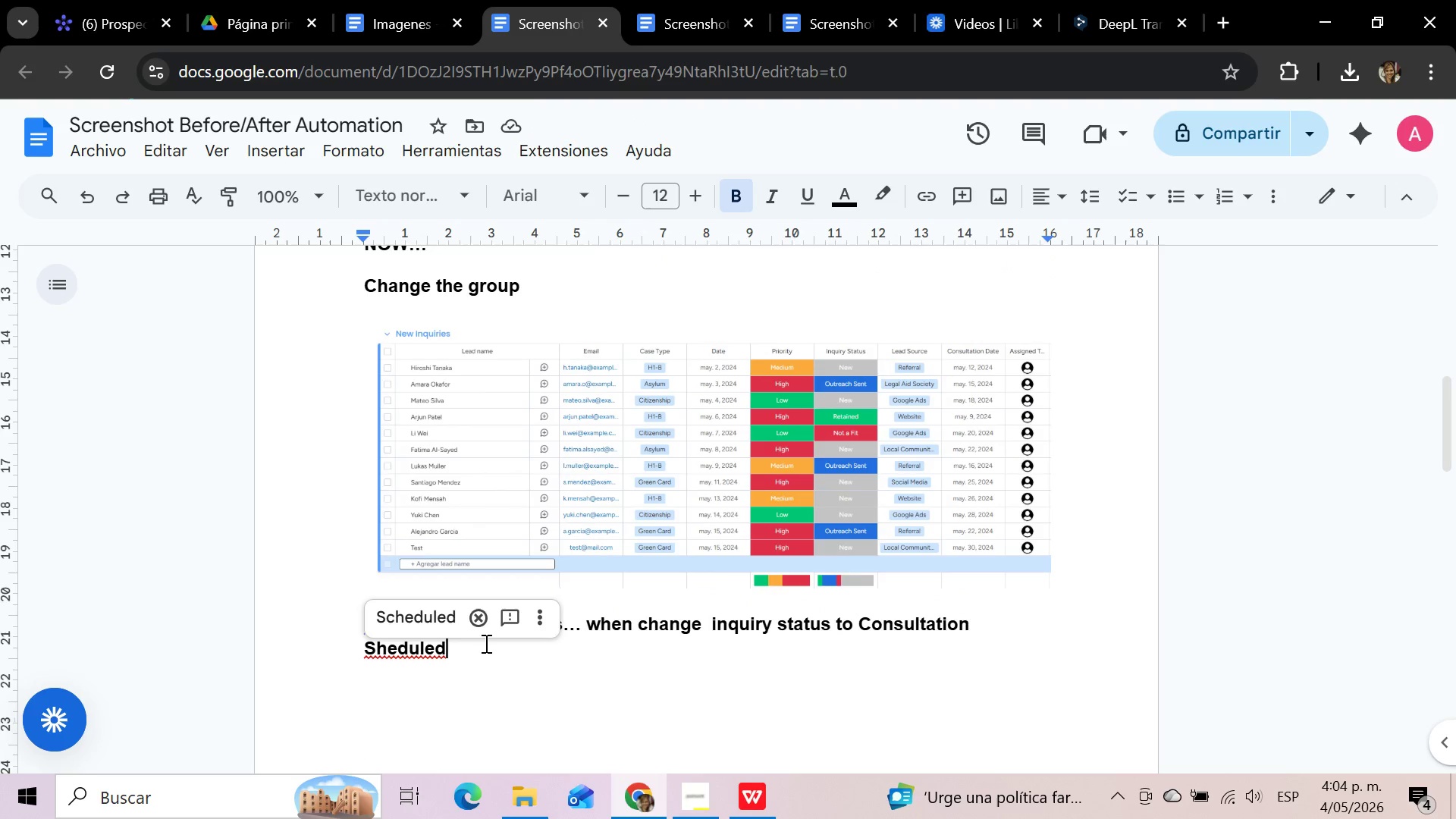 
type(, change the group Consultation Shedu)
key(Backspace)
key(Backspace)
key(Backspace)
key(Backspace)
type(ced)
key(Backspace)
key(Backspace)
type(heduled.)
 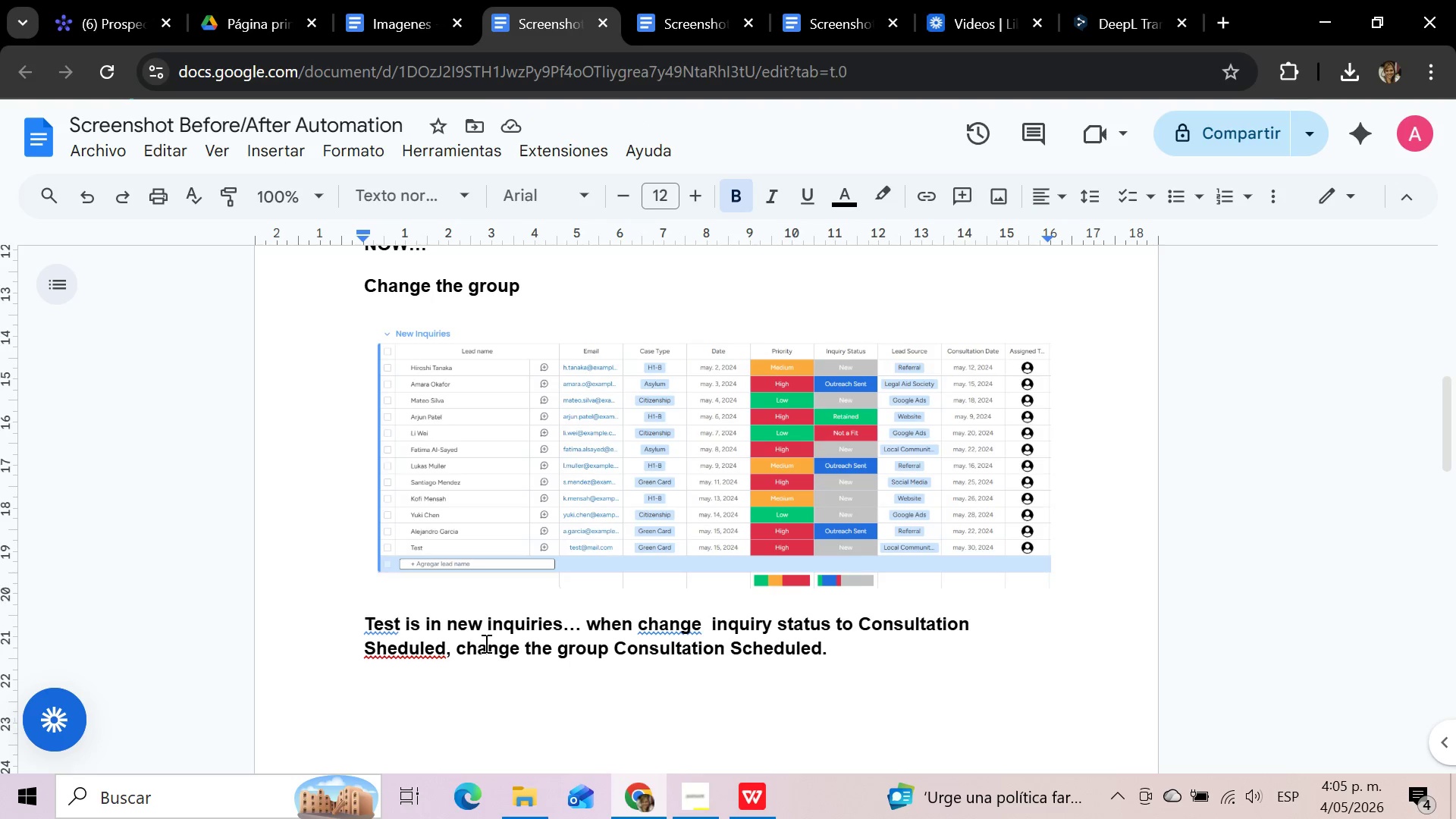 
wait(7.25)
 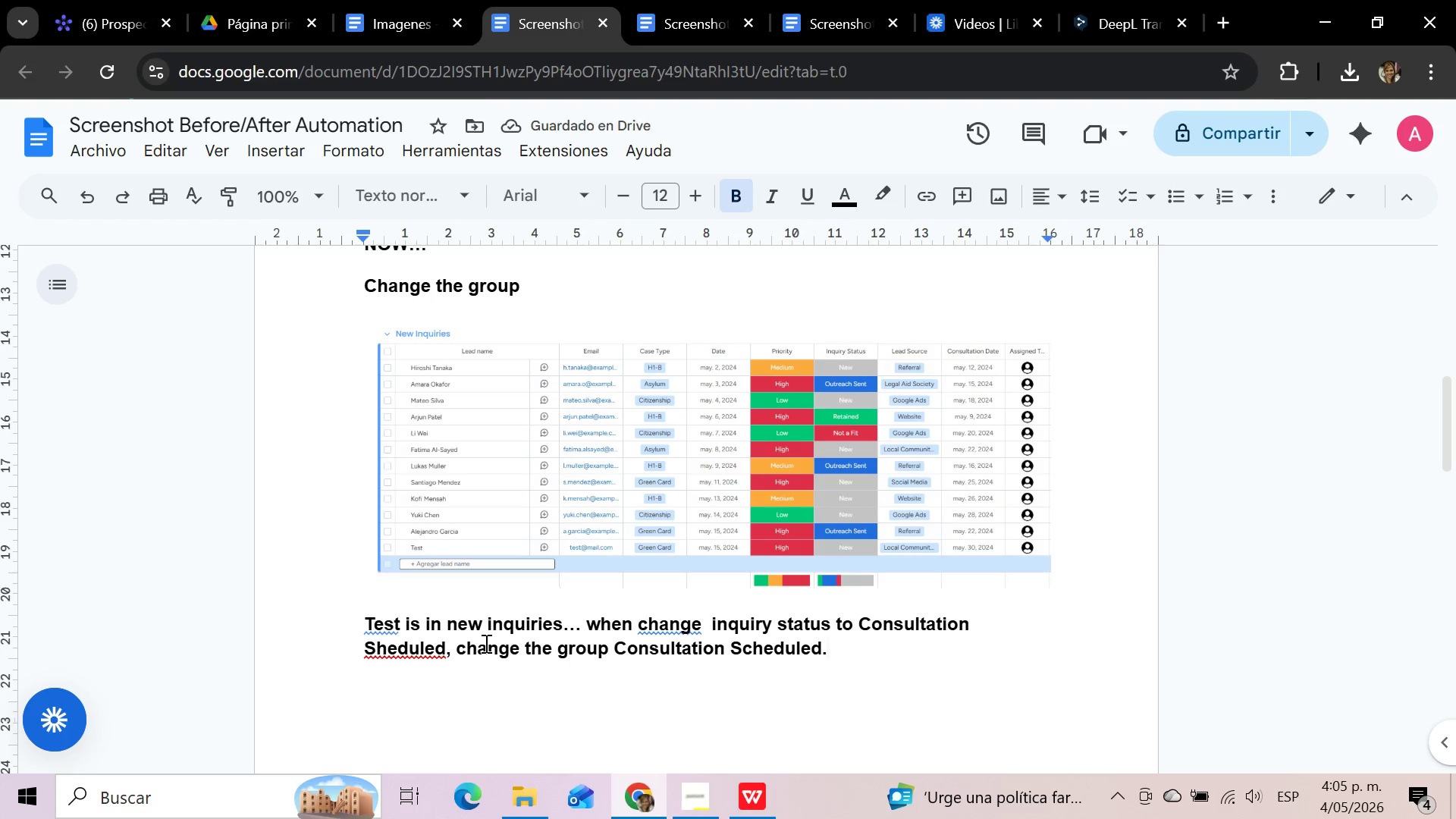 
left_click_drag(start_coordinate=[364, 629], to_coordinate=[848, 663])
 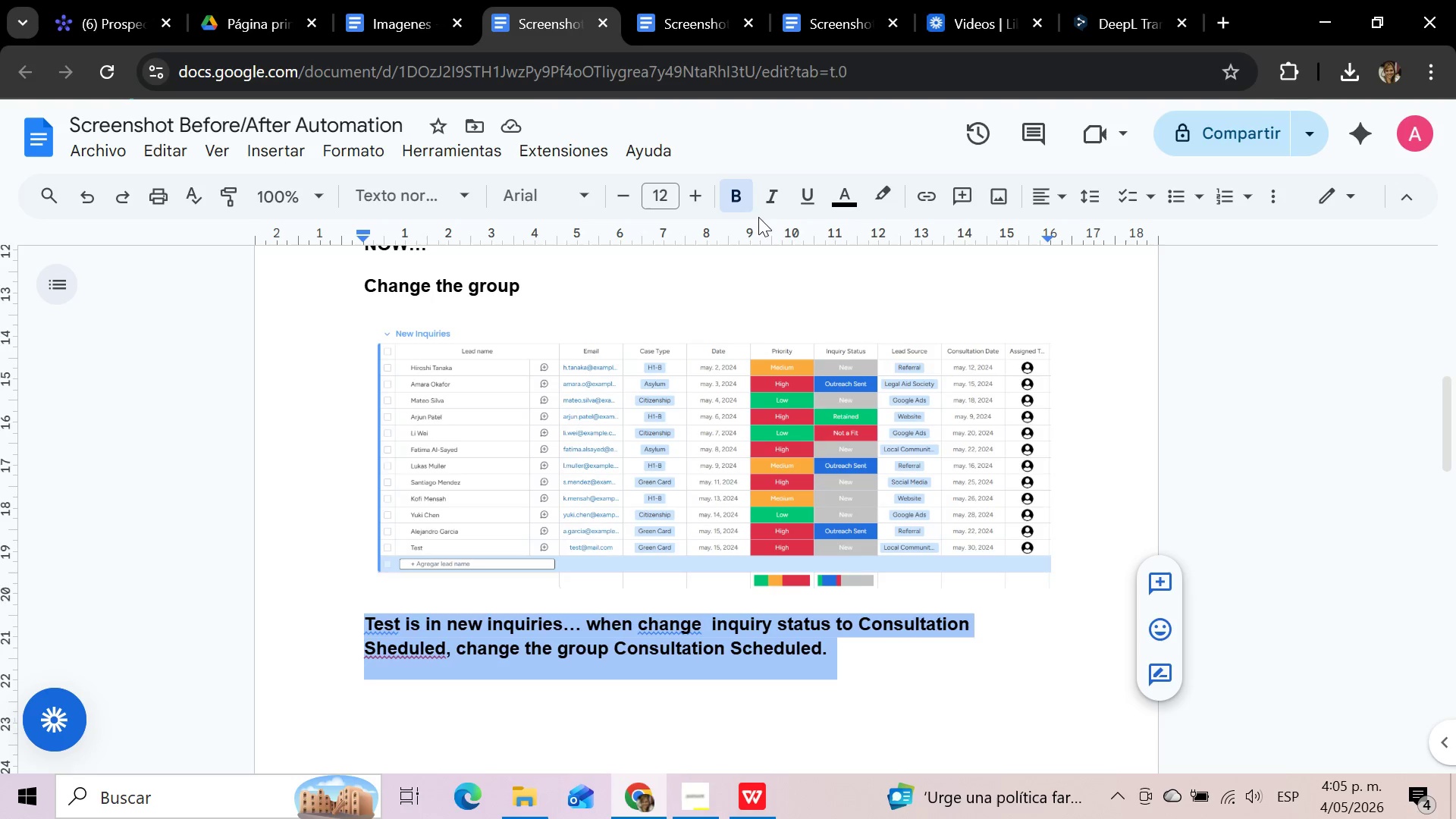 
left_click([736, 194])
 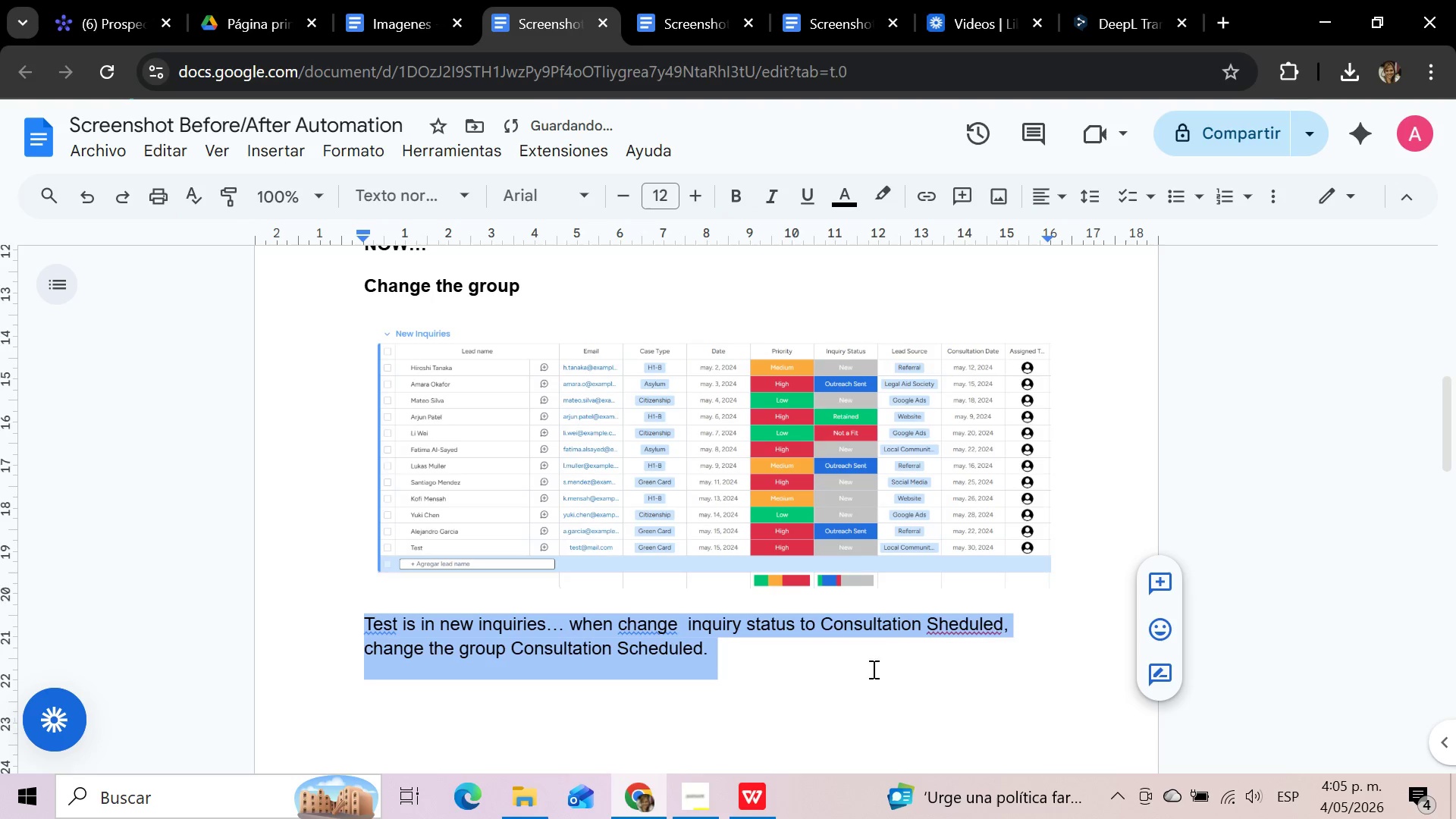 
left_click([850, 665])
 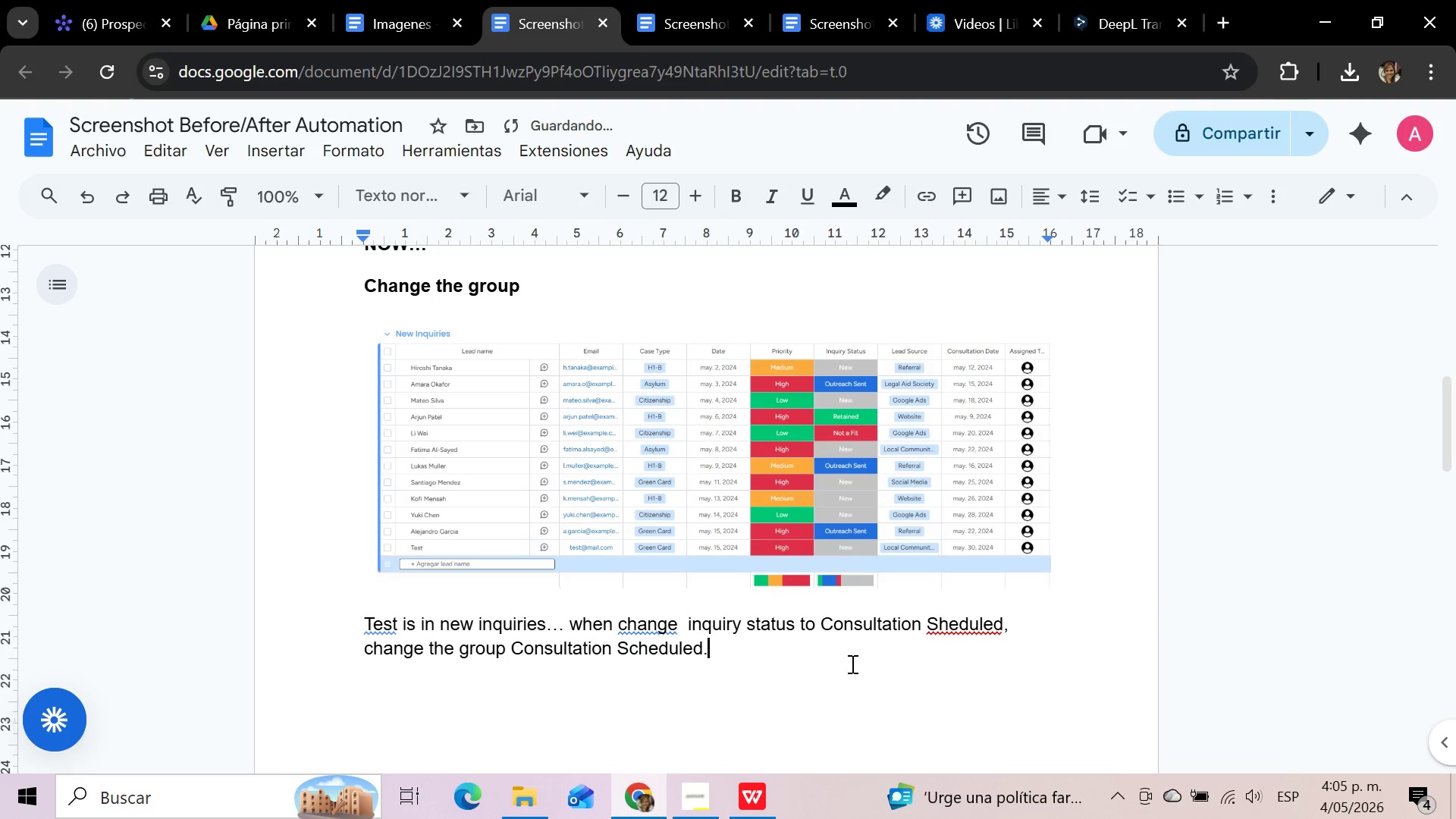 
key(Enter)
 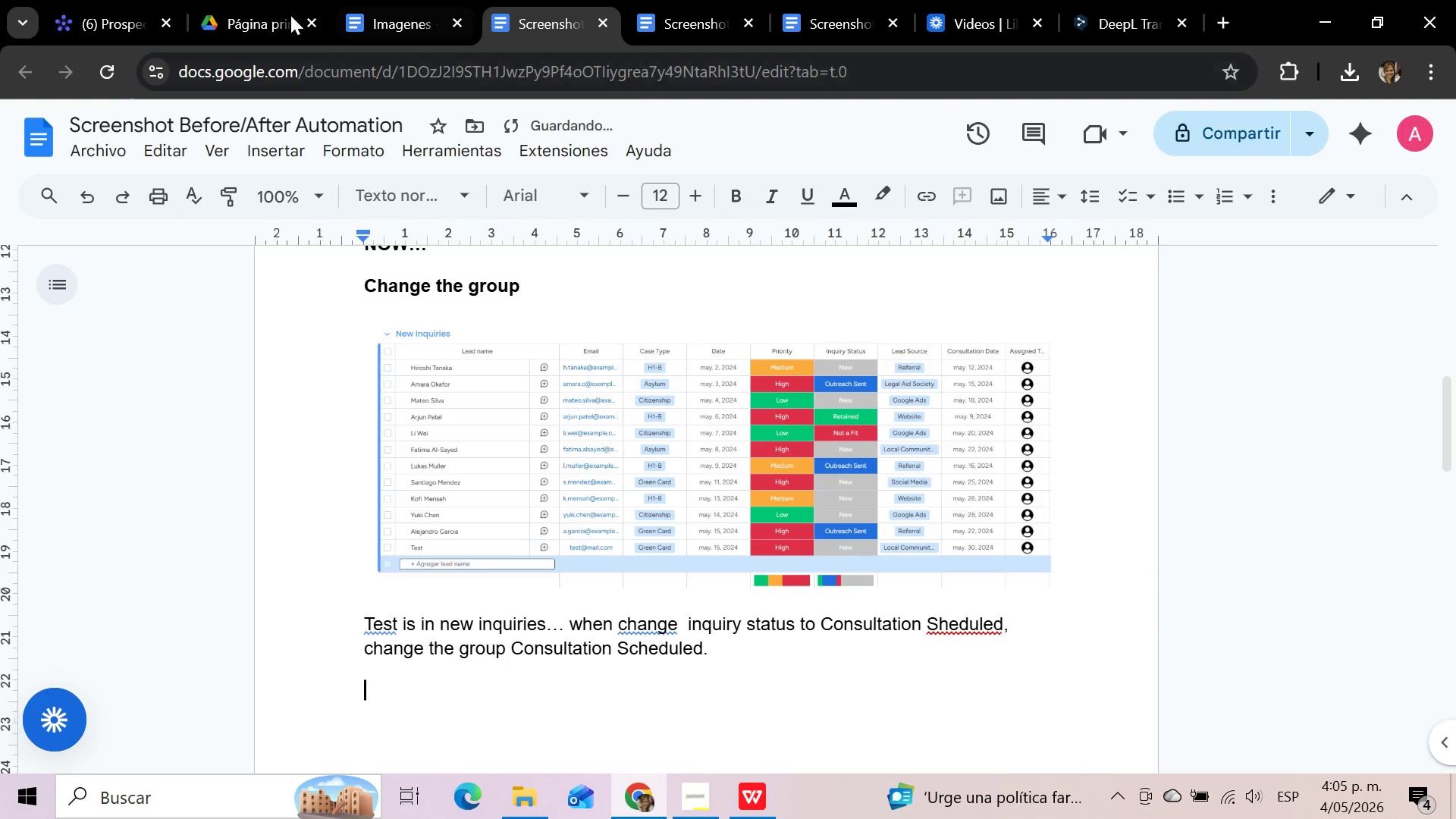 
left_click([116, 7])
 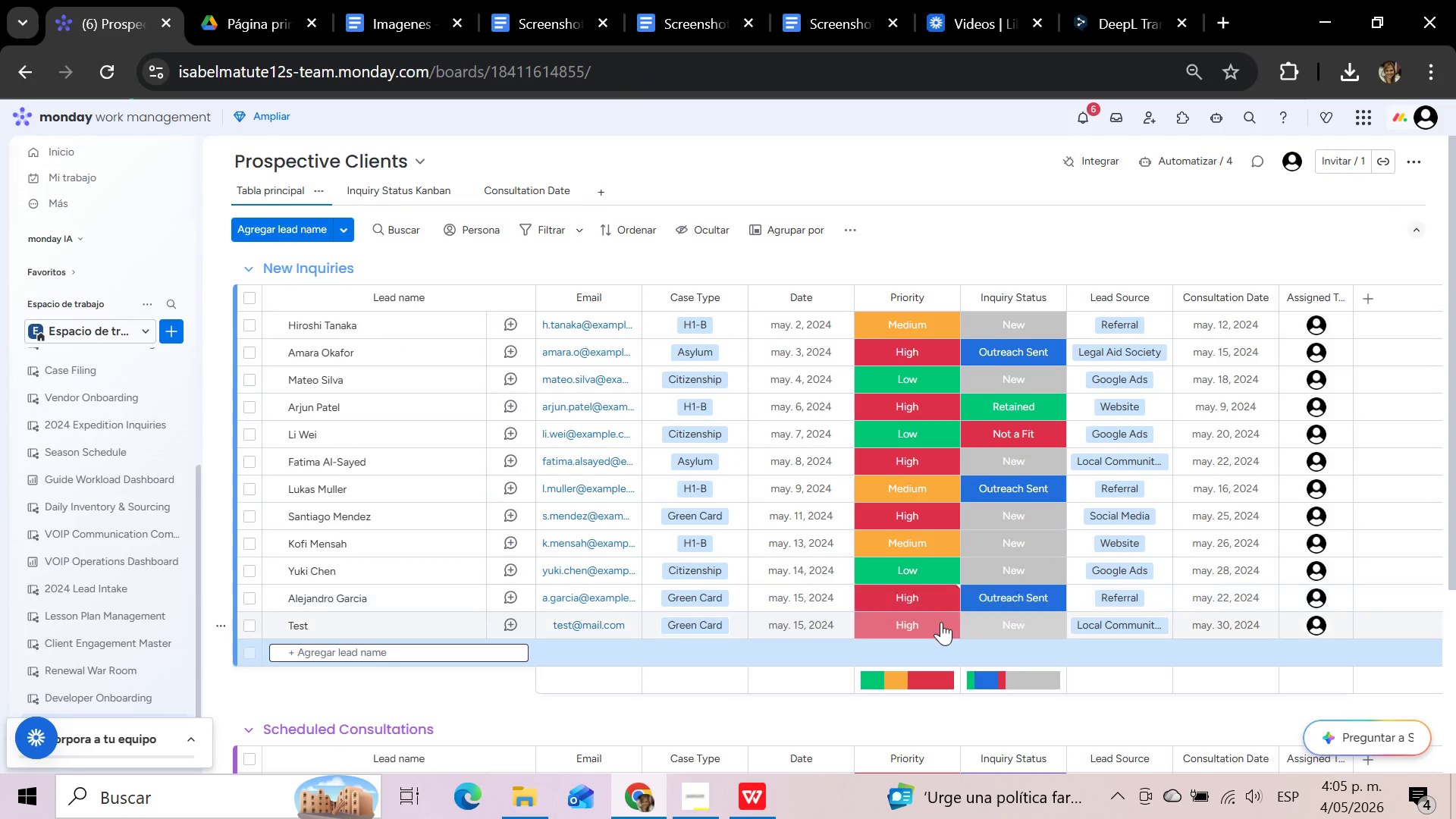 
left_click([1020, 620])
 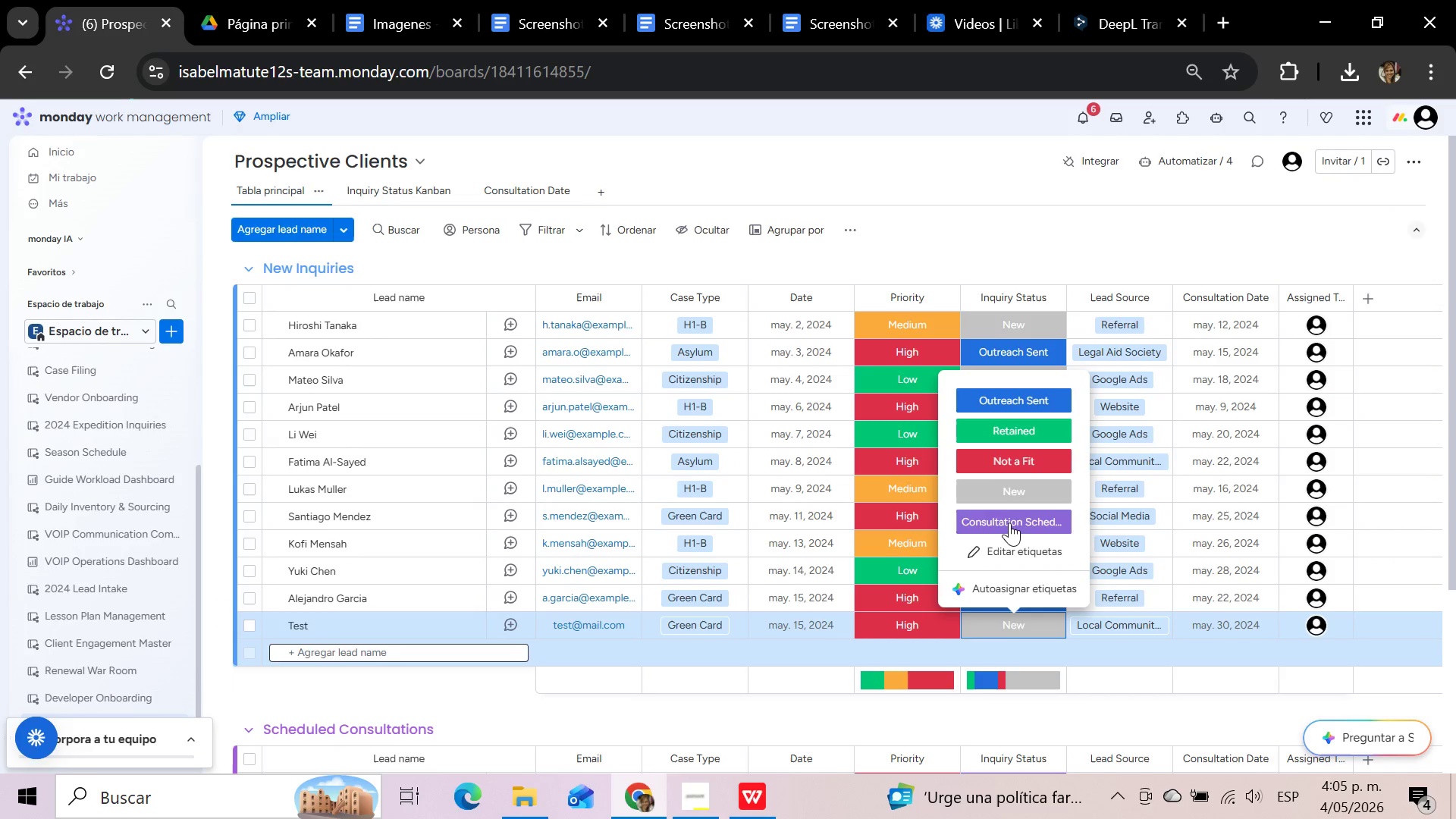 
left_click([1009, 522])
 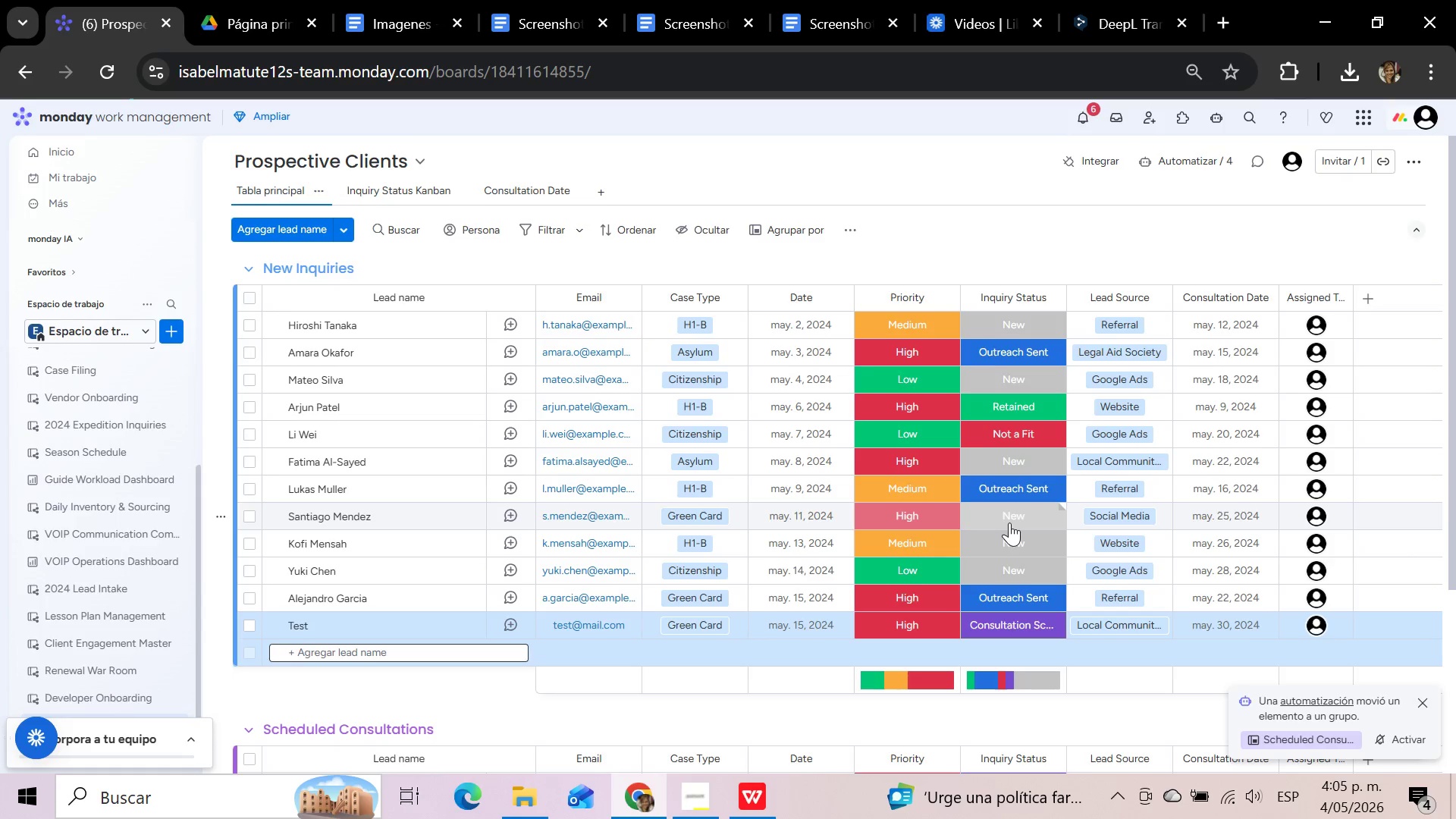 
scroll: coordinate [1009, 522], scroll_direction: down, amount: 3.0
 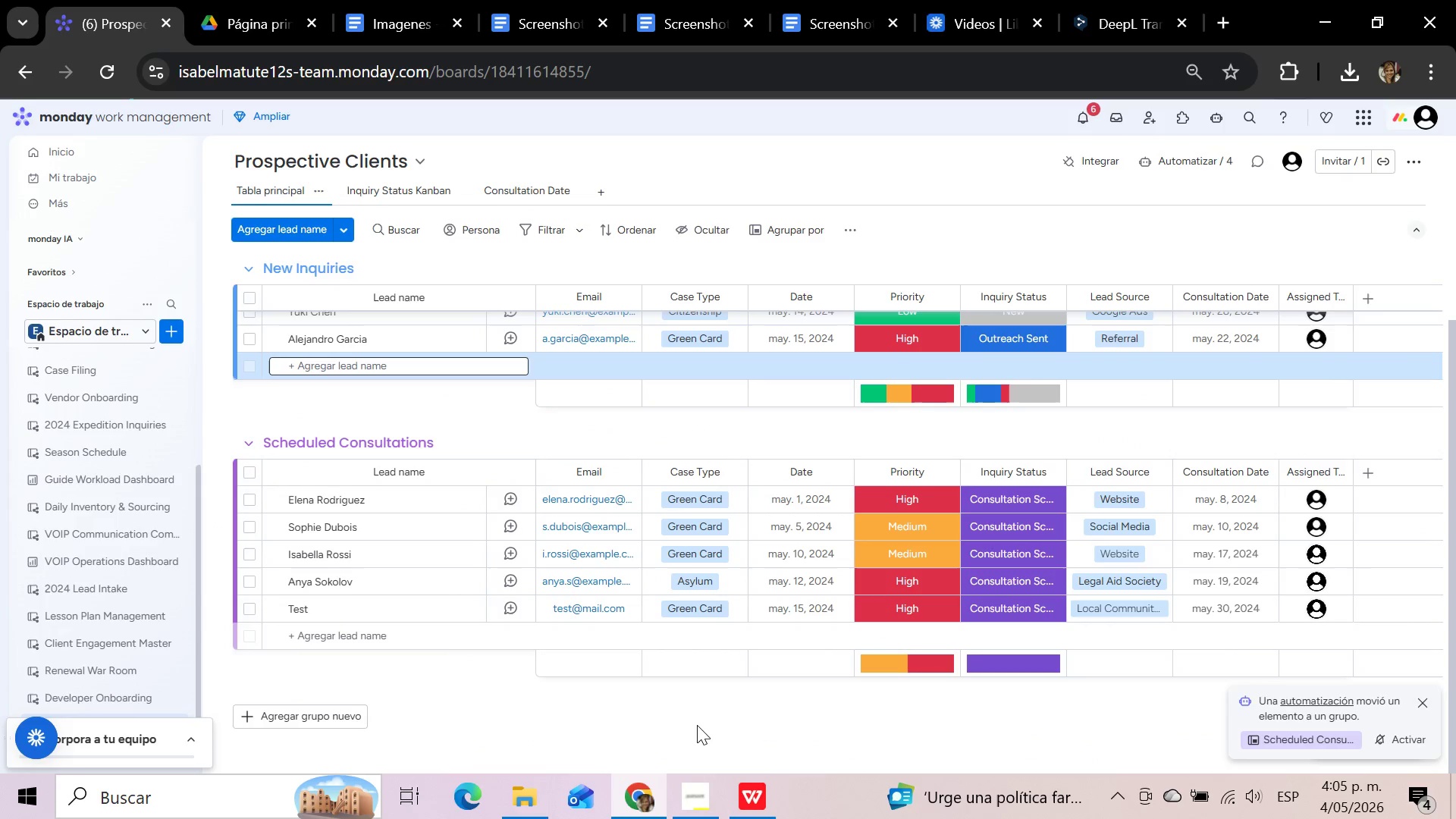 
key(Meta+Shift+S)
 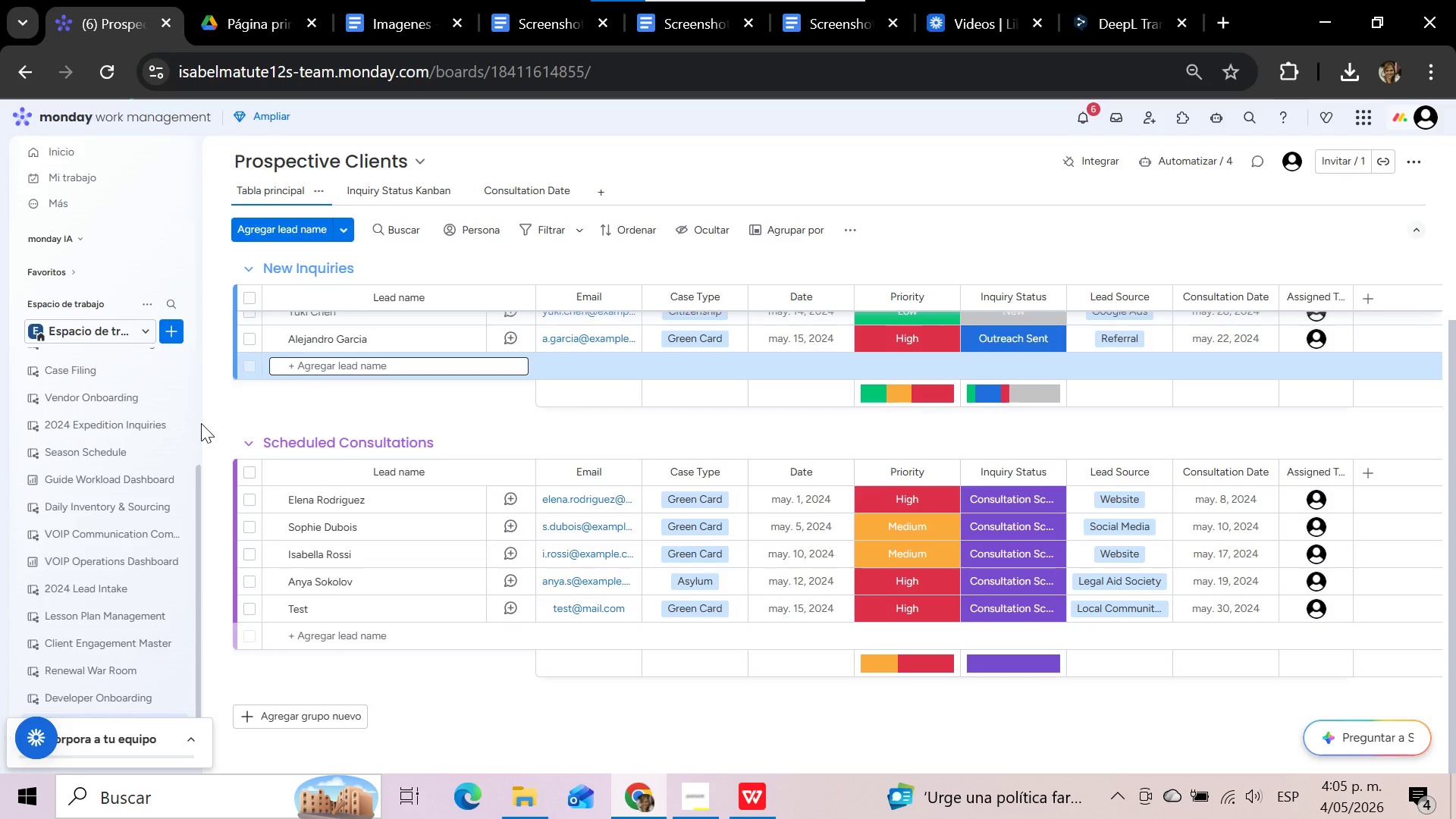 
left_click_drag(start_coordinate=[217, 433], to_coordinate=[1351, 676])
 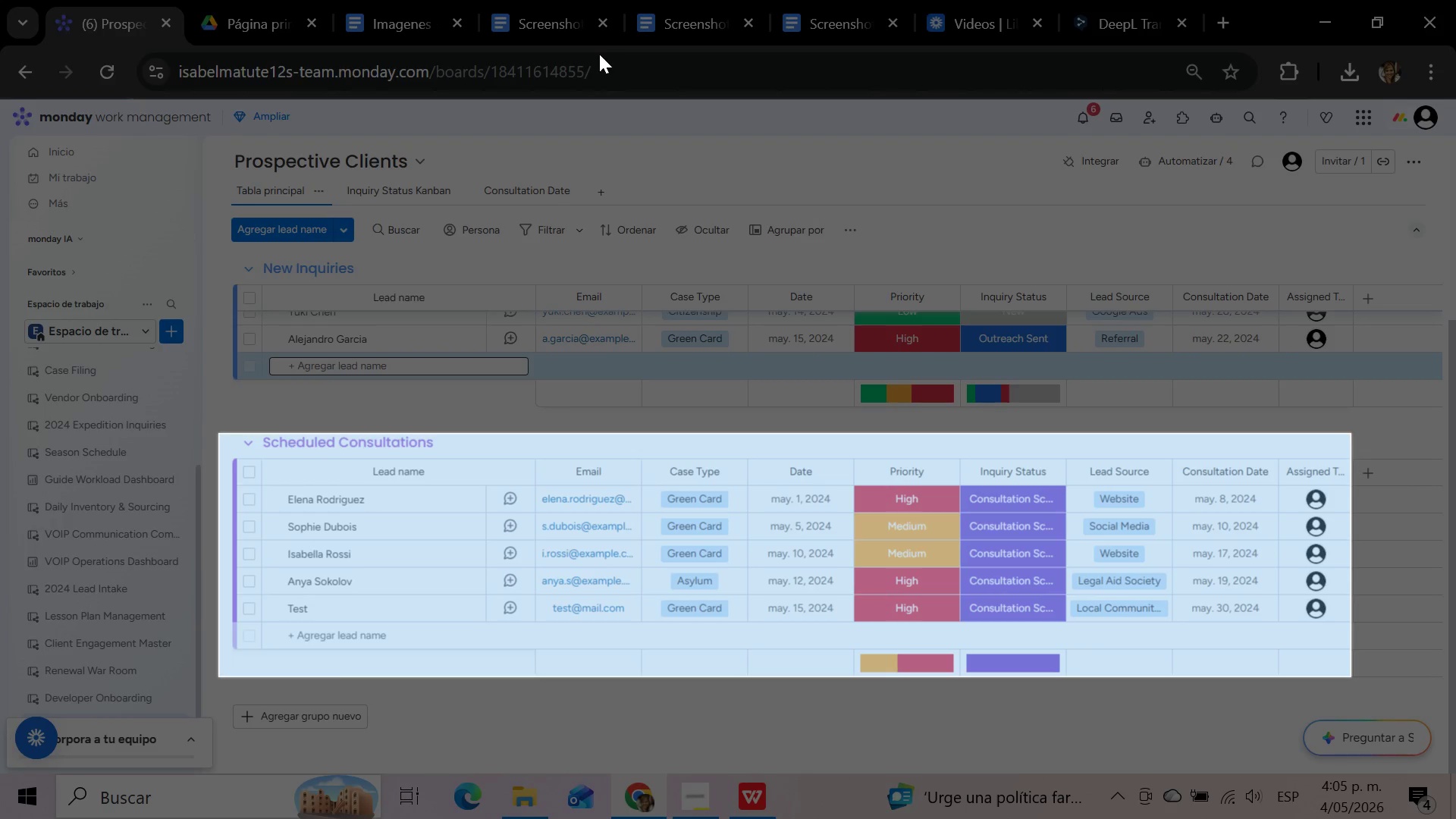 
left_click([547, 20])
 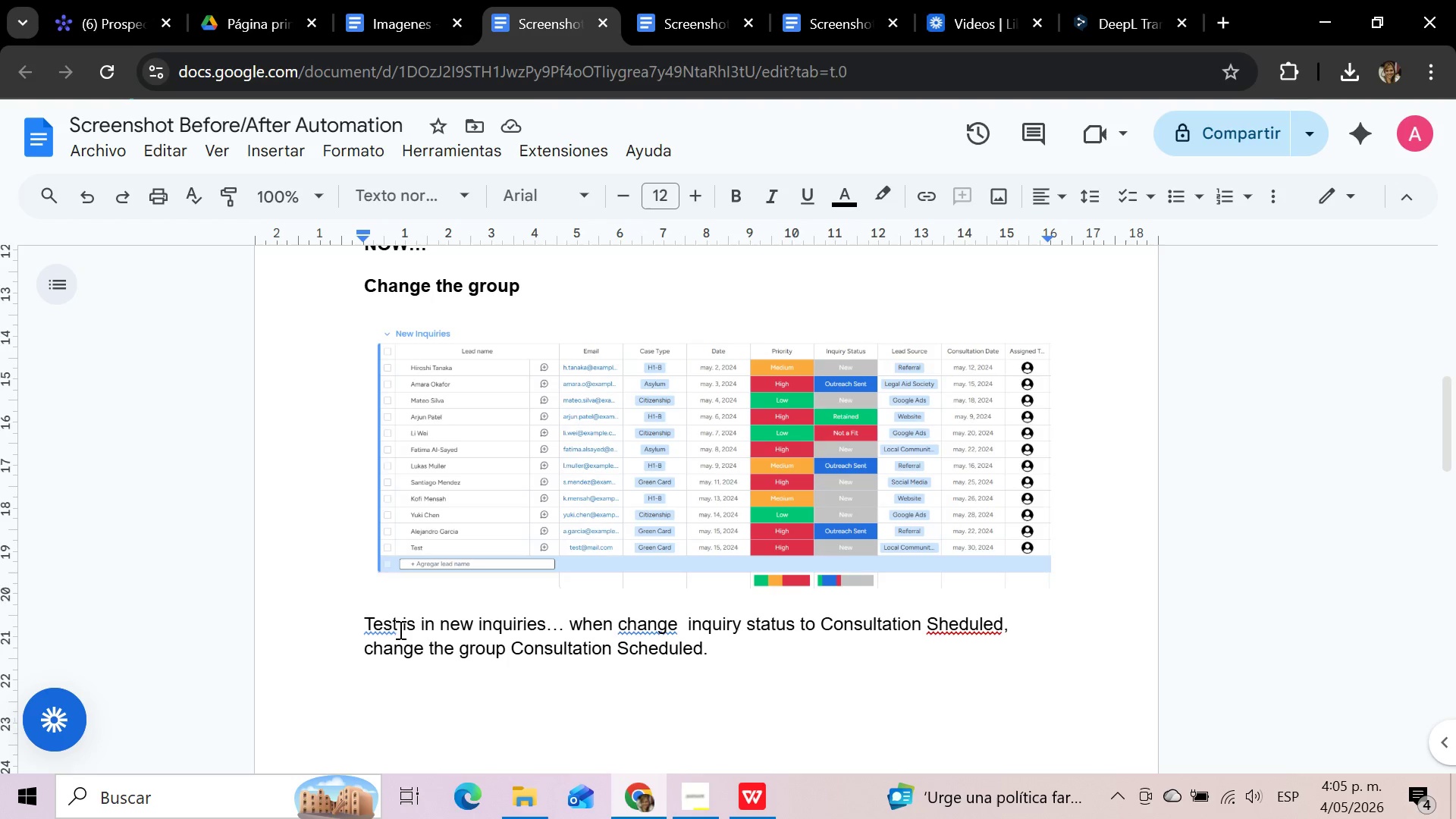 
left_click([381, 701])
 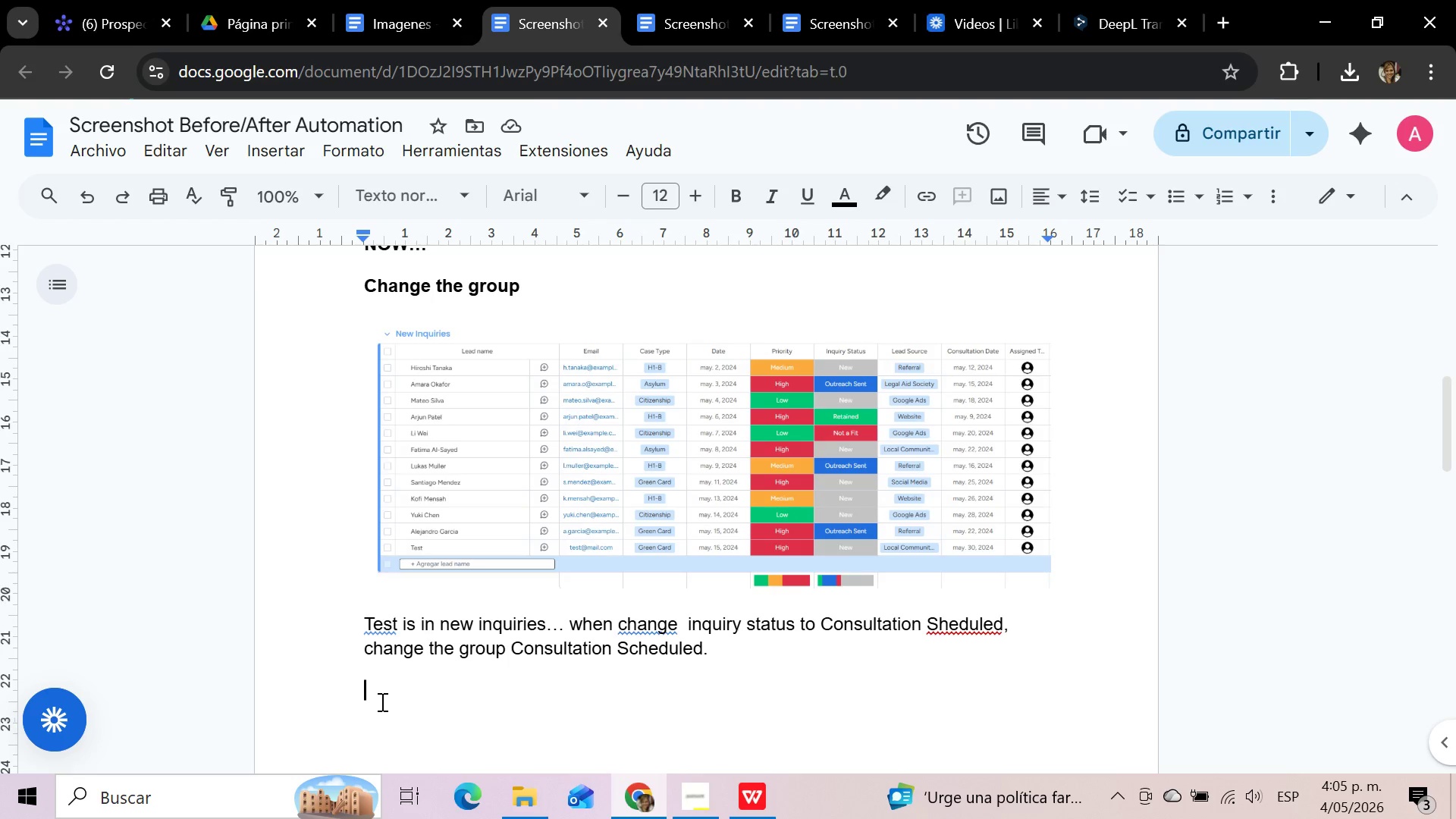 
key(Control+V)
 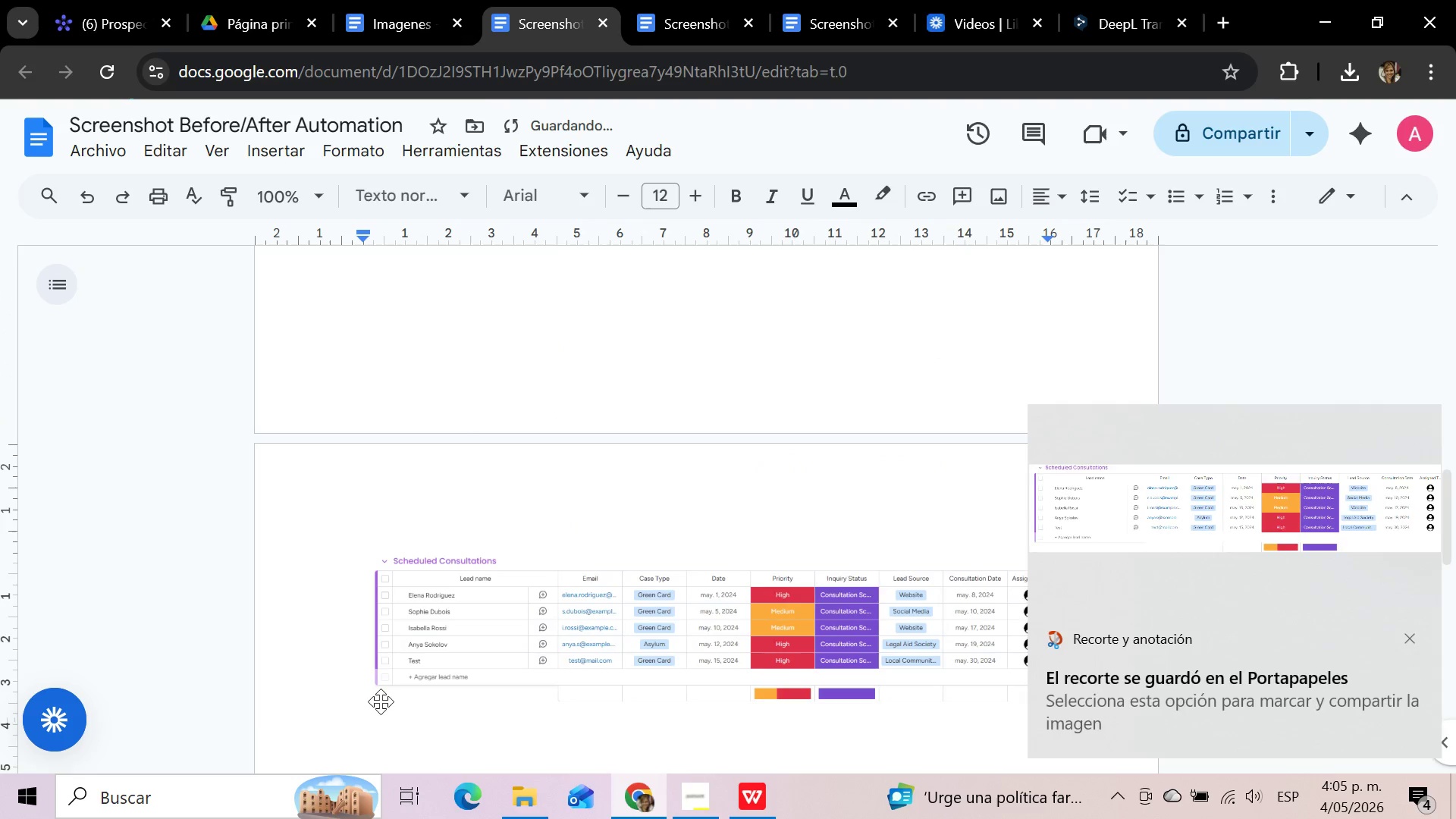 
scroll: coordinate [412, 679], scroll_direction: up, amount: 7.0
 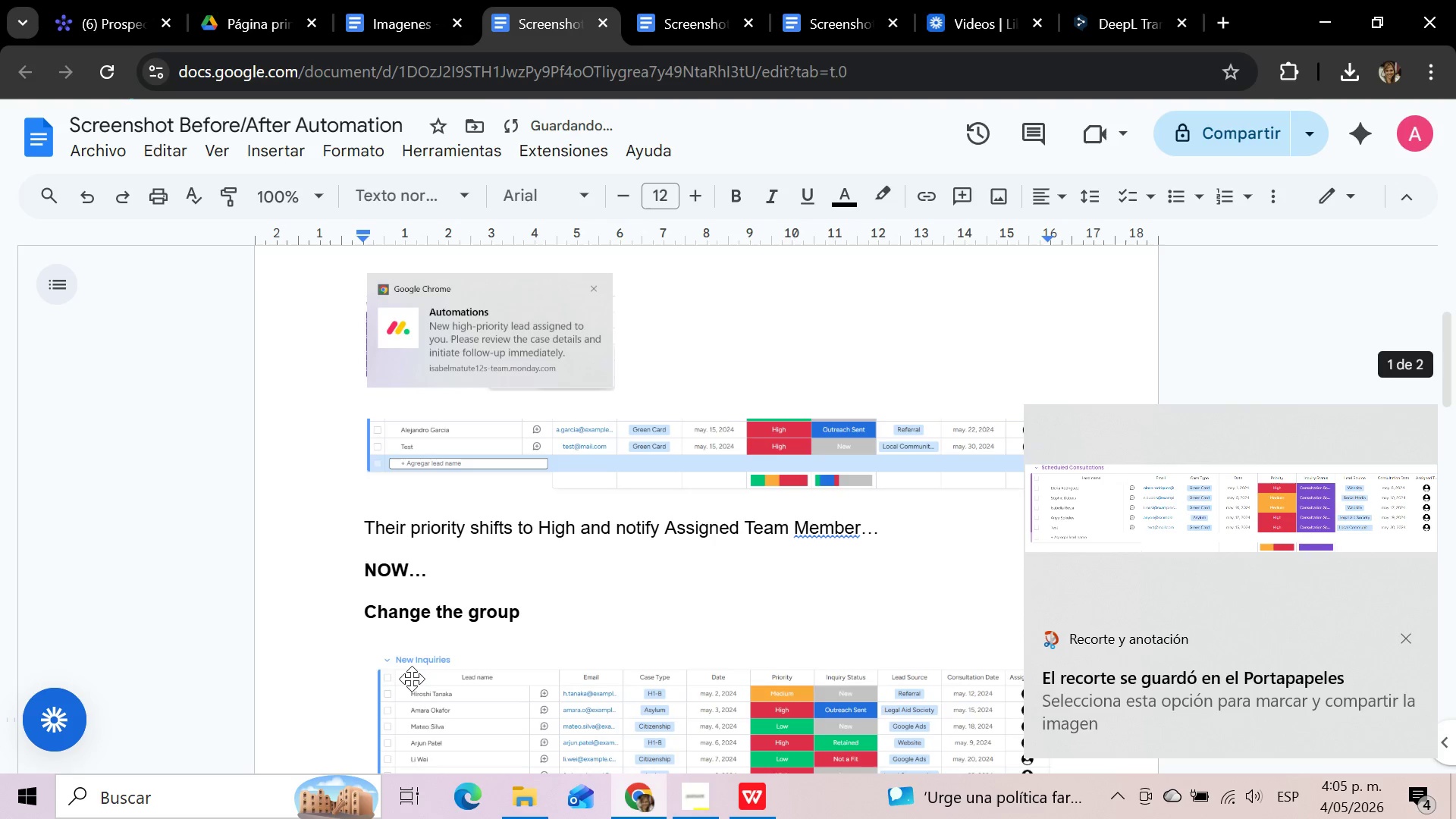 
left_click([412, 679])
 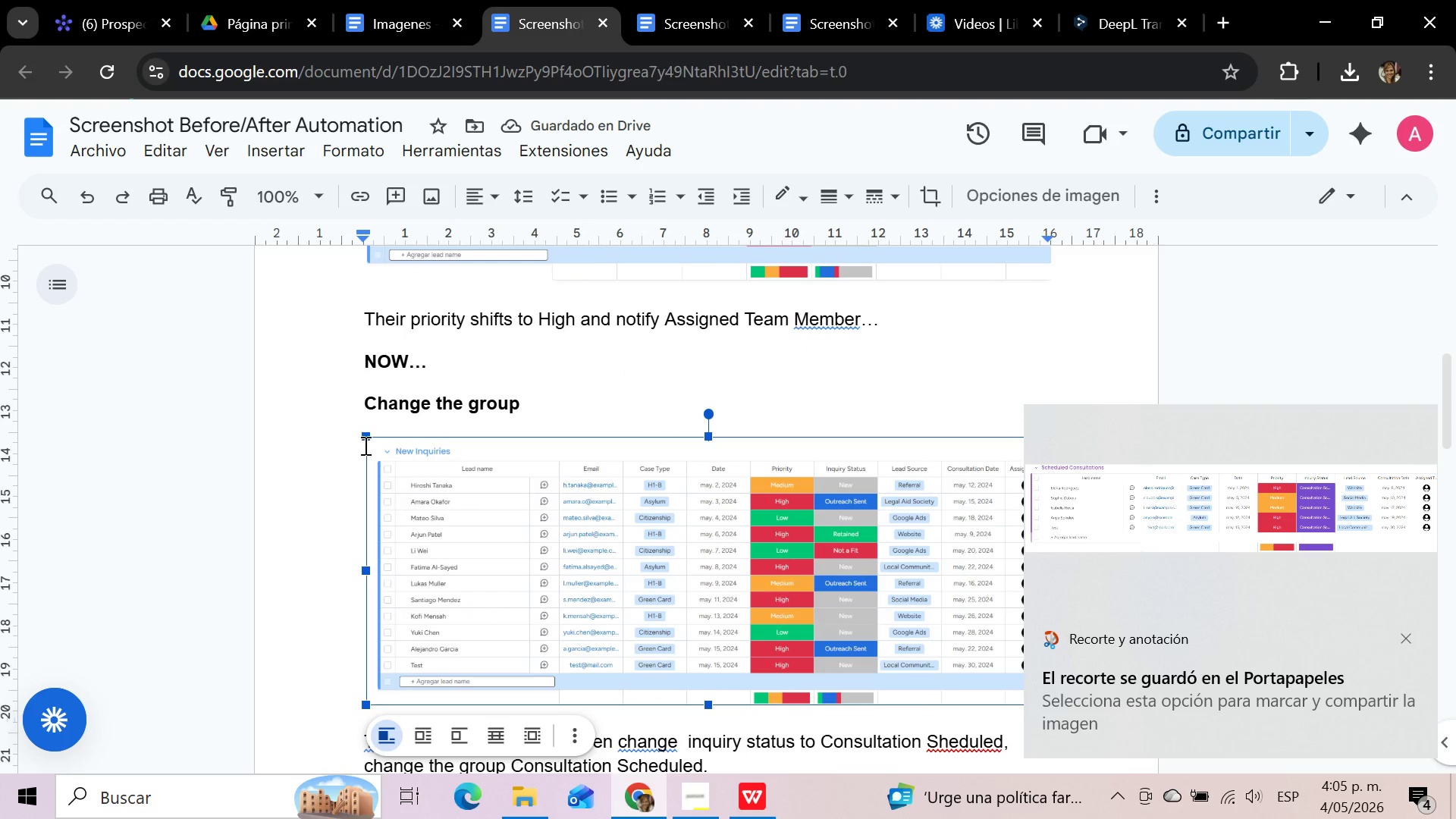 
left_click([365, 444])
 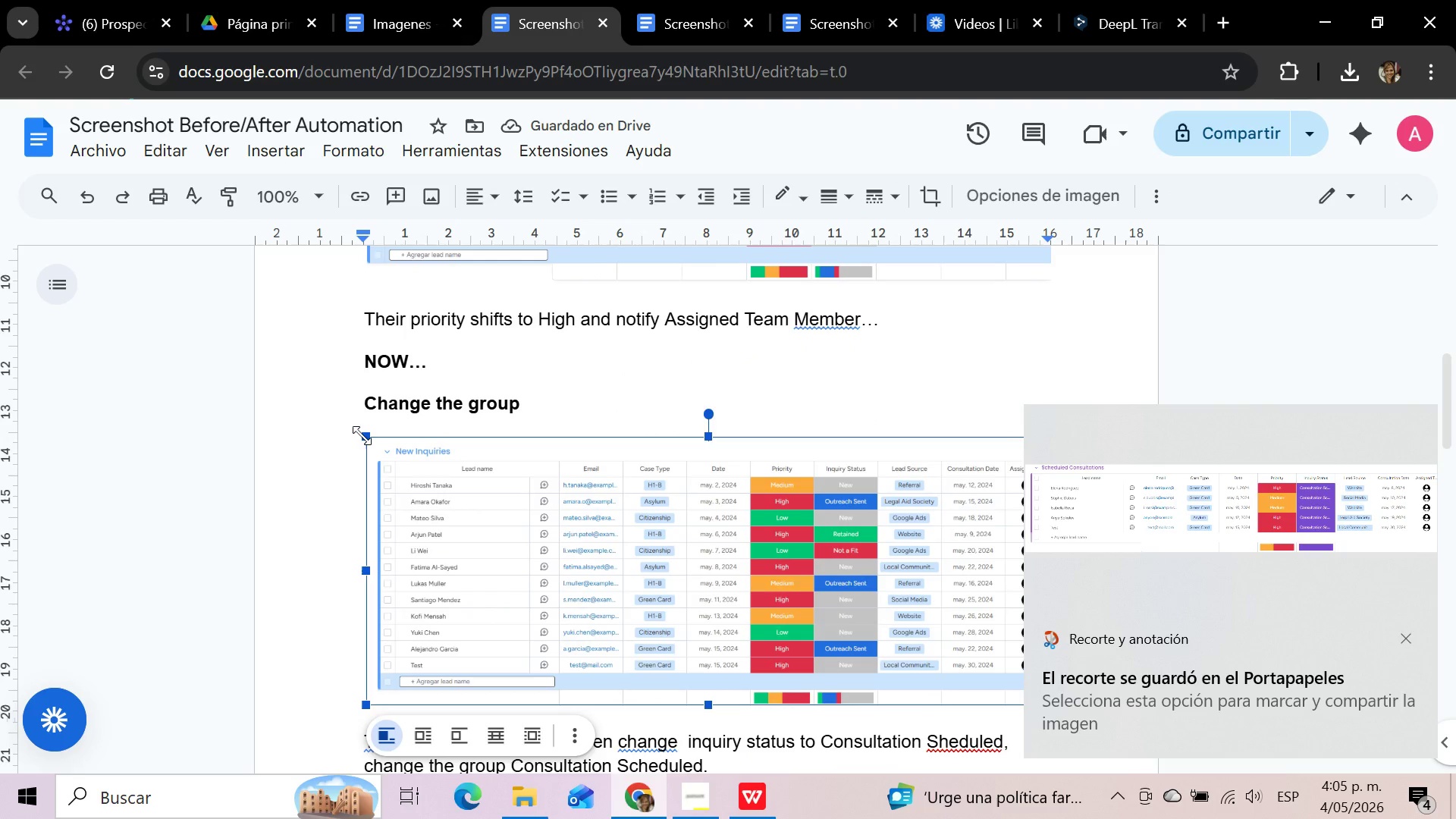 
left_click_drag(start_coordinate=[362, 435], to_coordinate=[450, 482])
 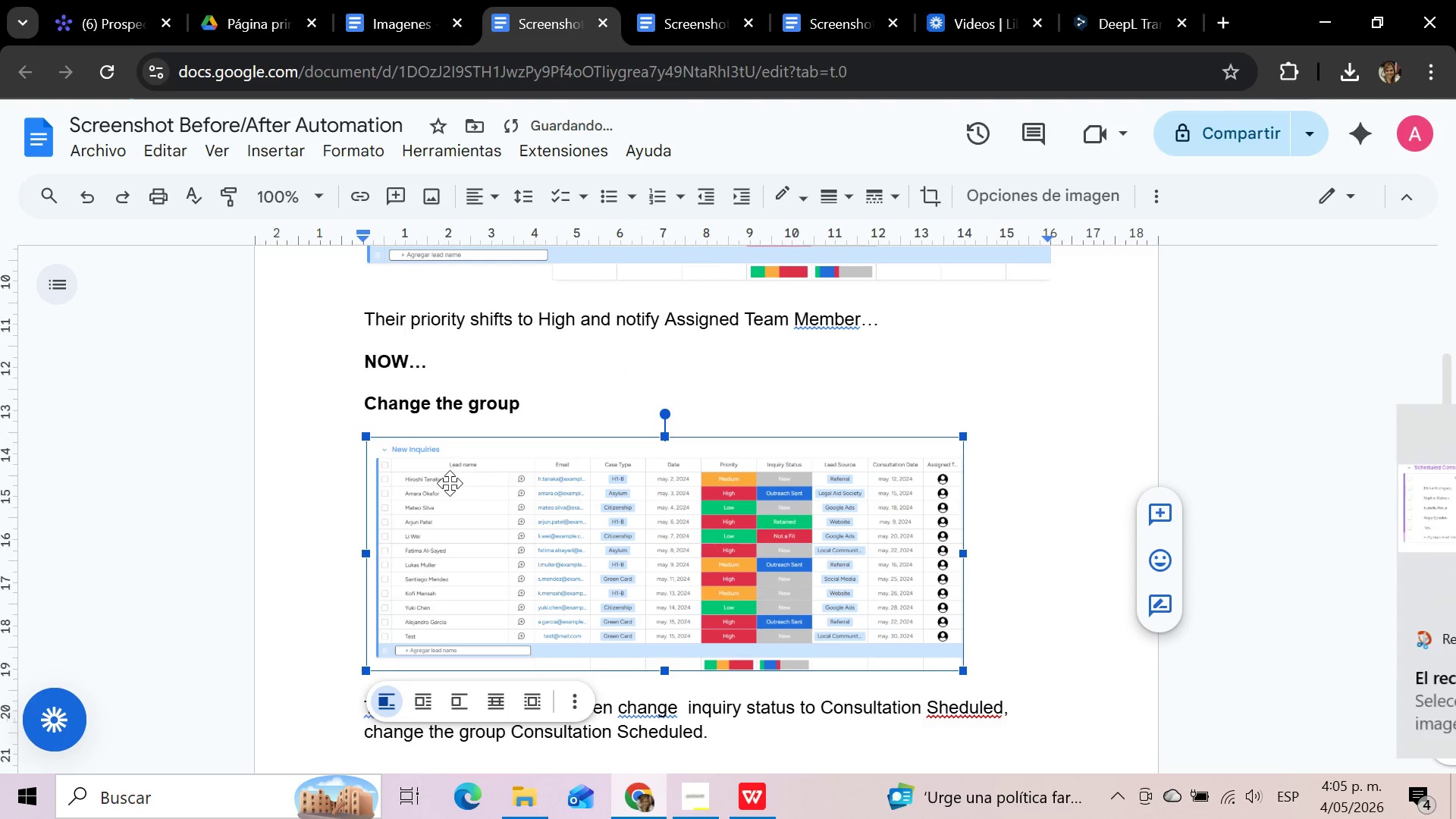 
scroll: coordinate [450, 491], scroll_direction: down, amount: 2.0
 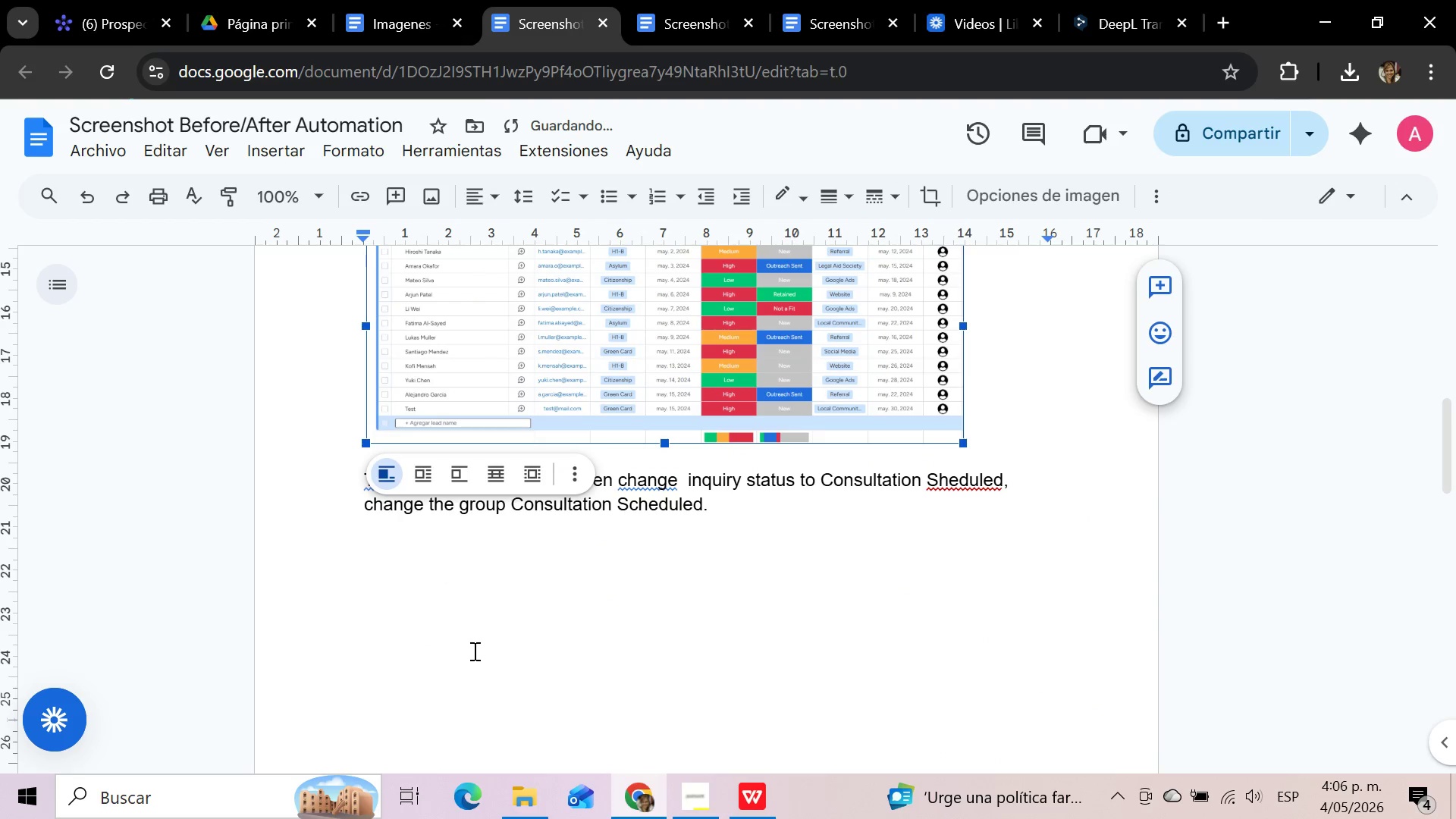 
left_click([473, 651])
 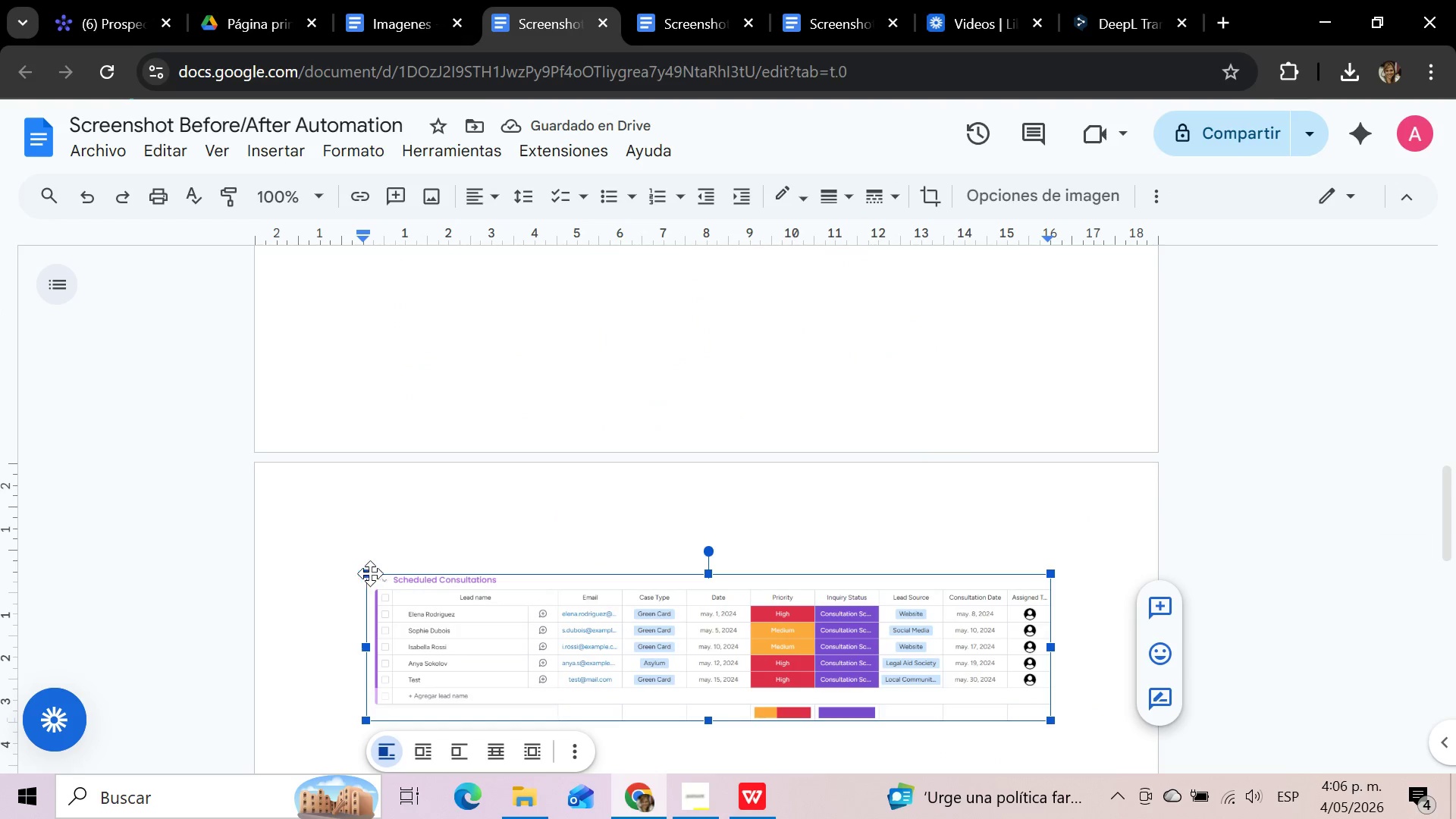 
scroll: coordinate [473, 651], scroll_direction: down, amount: 3.0
 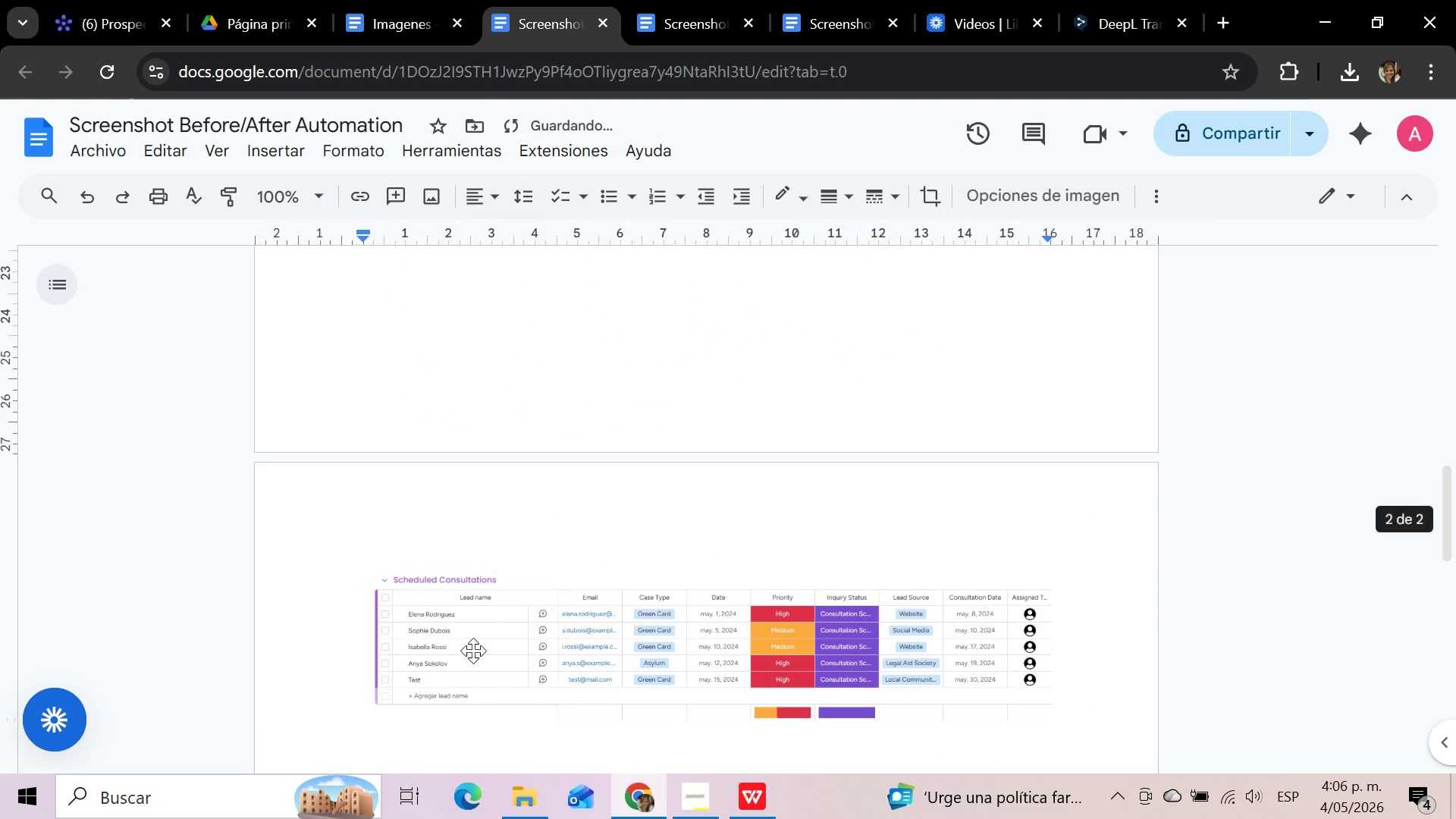 
left_click_drag(start_coordinate=[368, 573], to_coordinate=[488, 636])
 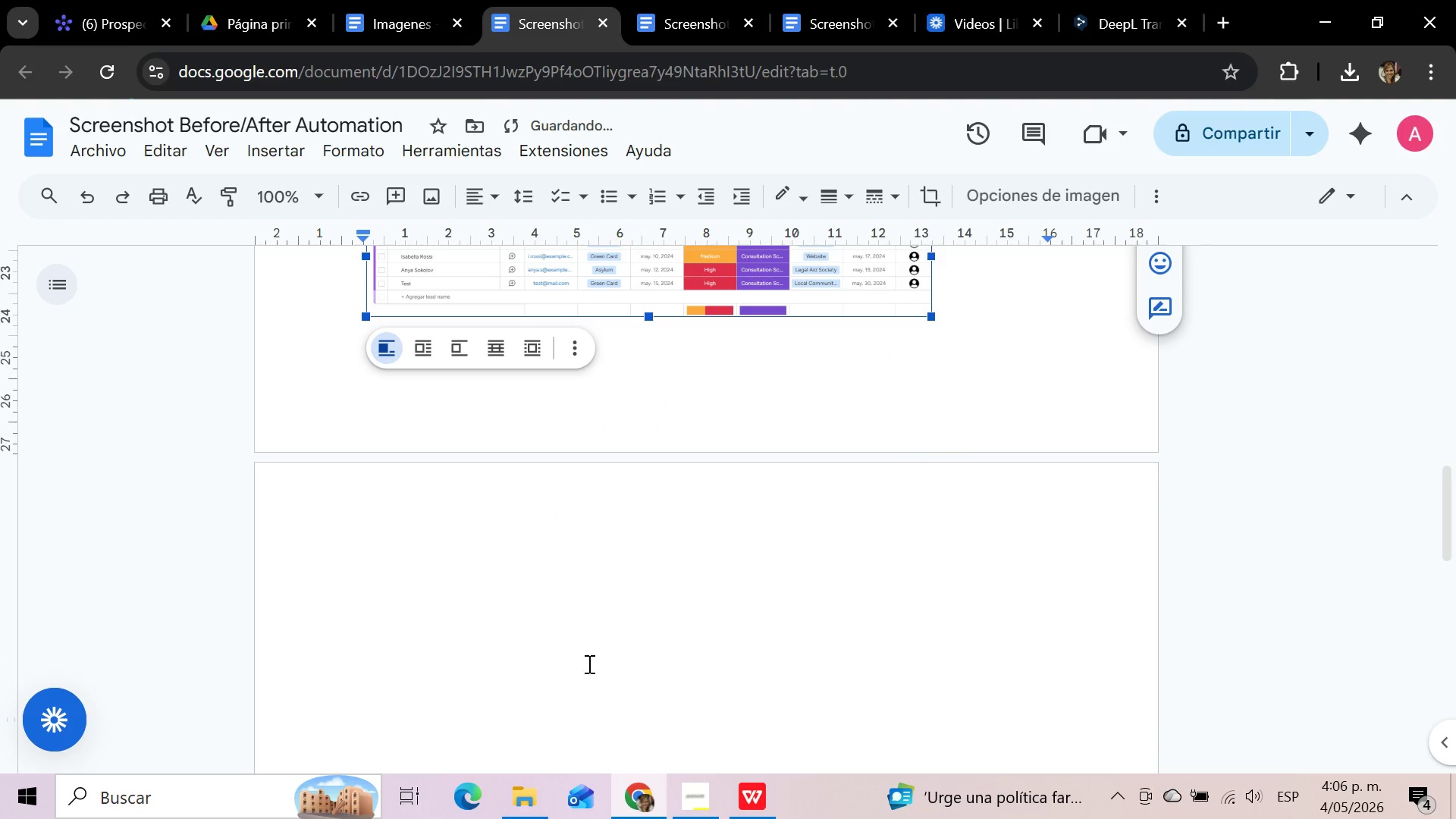 
scroll: coordinate [595, 668], scroll_direction: up, amount: 8.0
 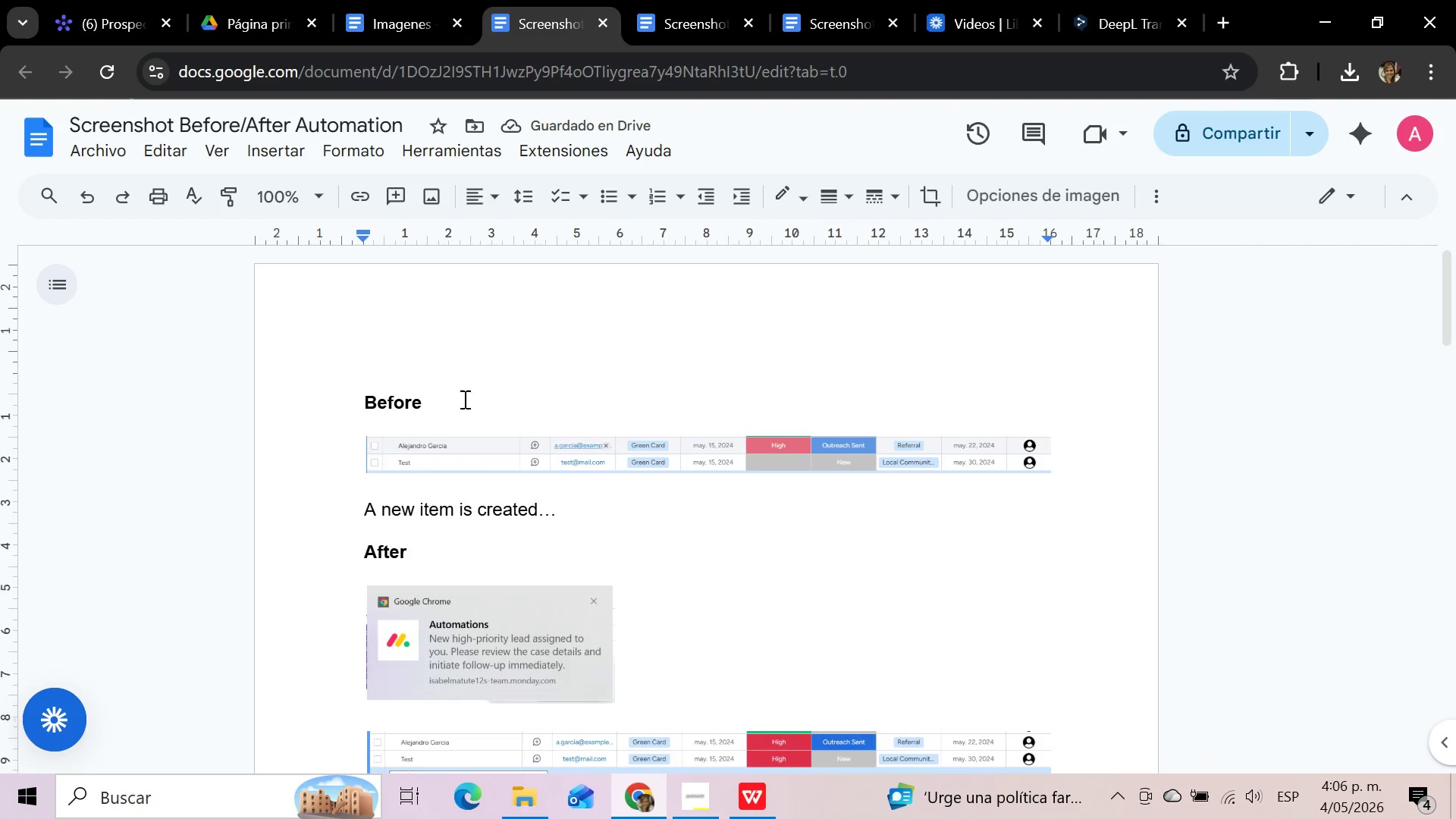 
left_click([92, 143])
 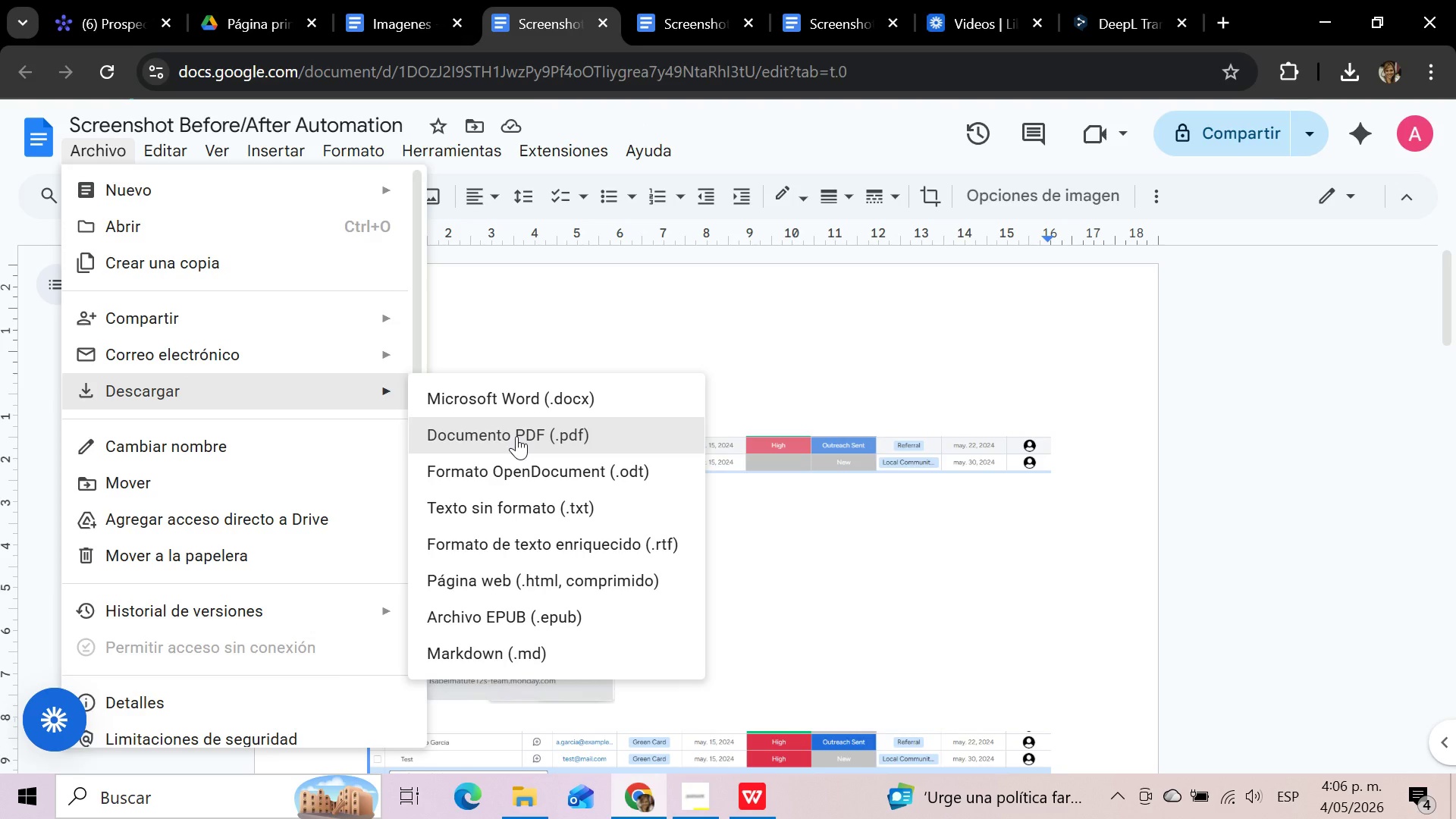 
left_click([516, 436])
 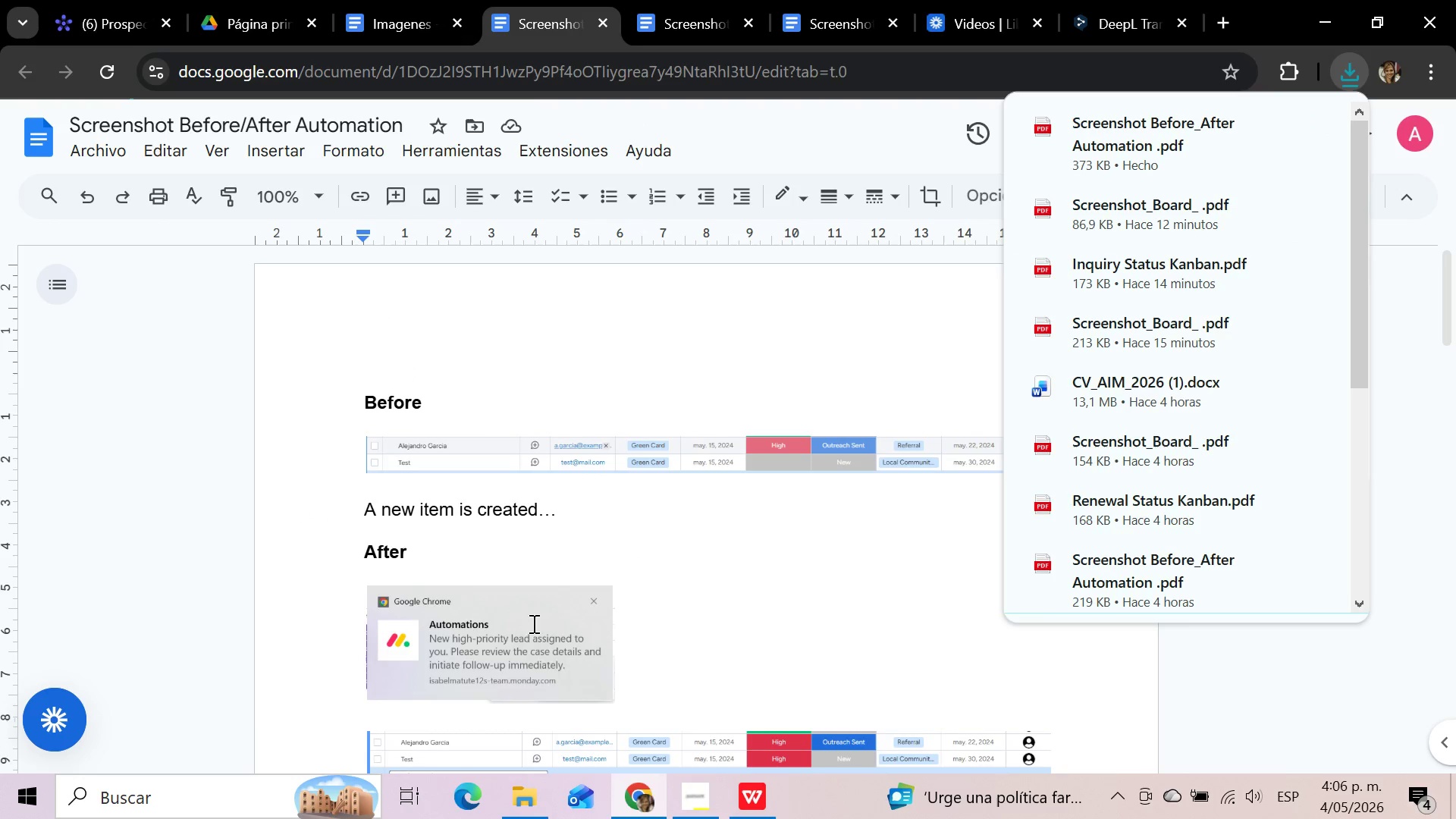 
left_click([532, 795])
 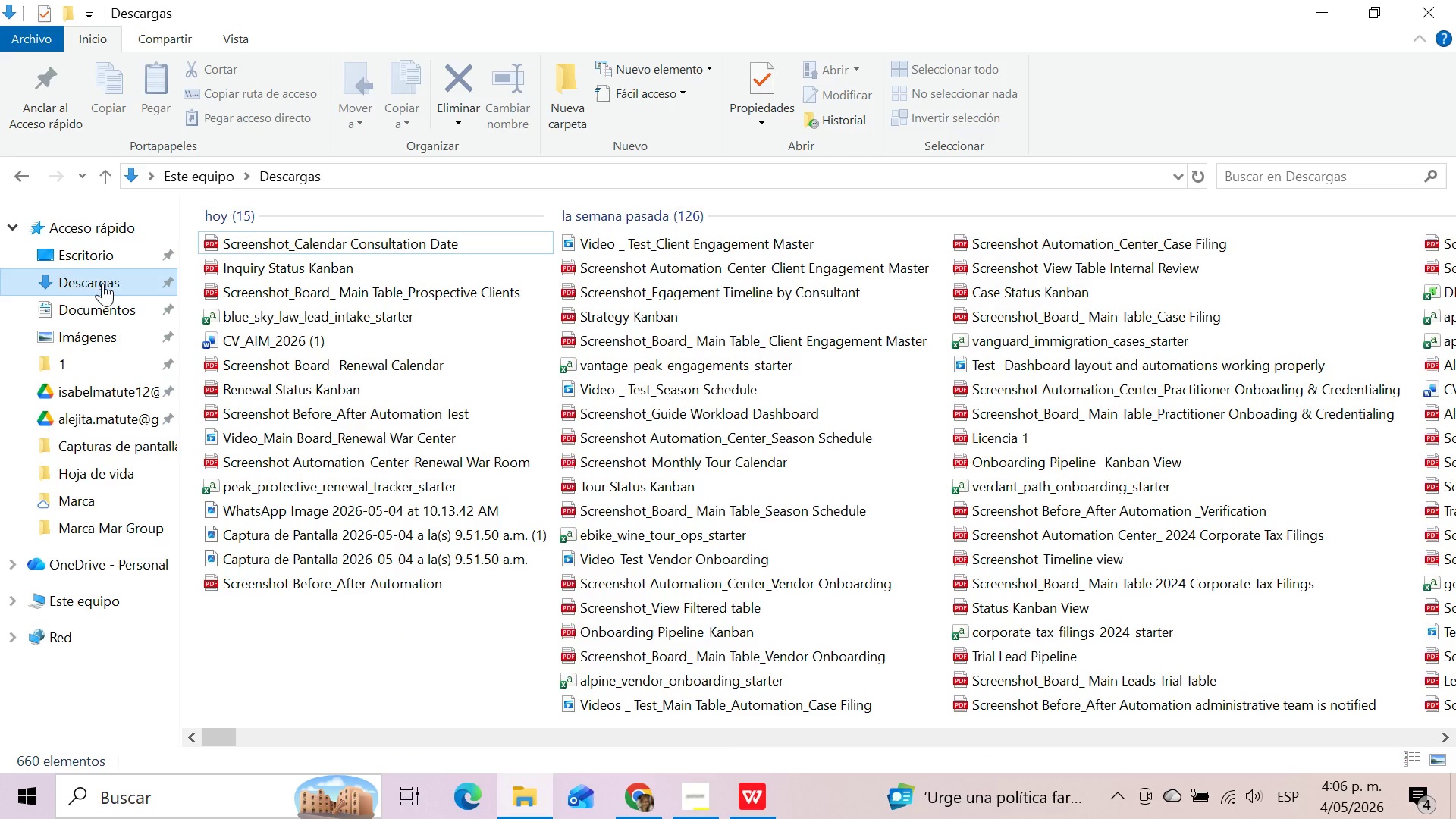 
left_click([102, 283])
 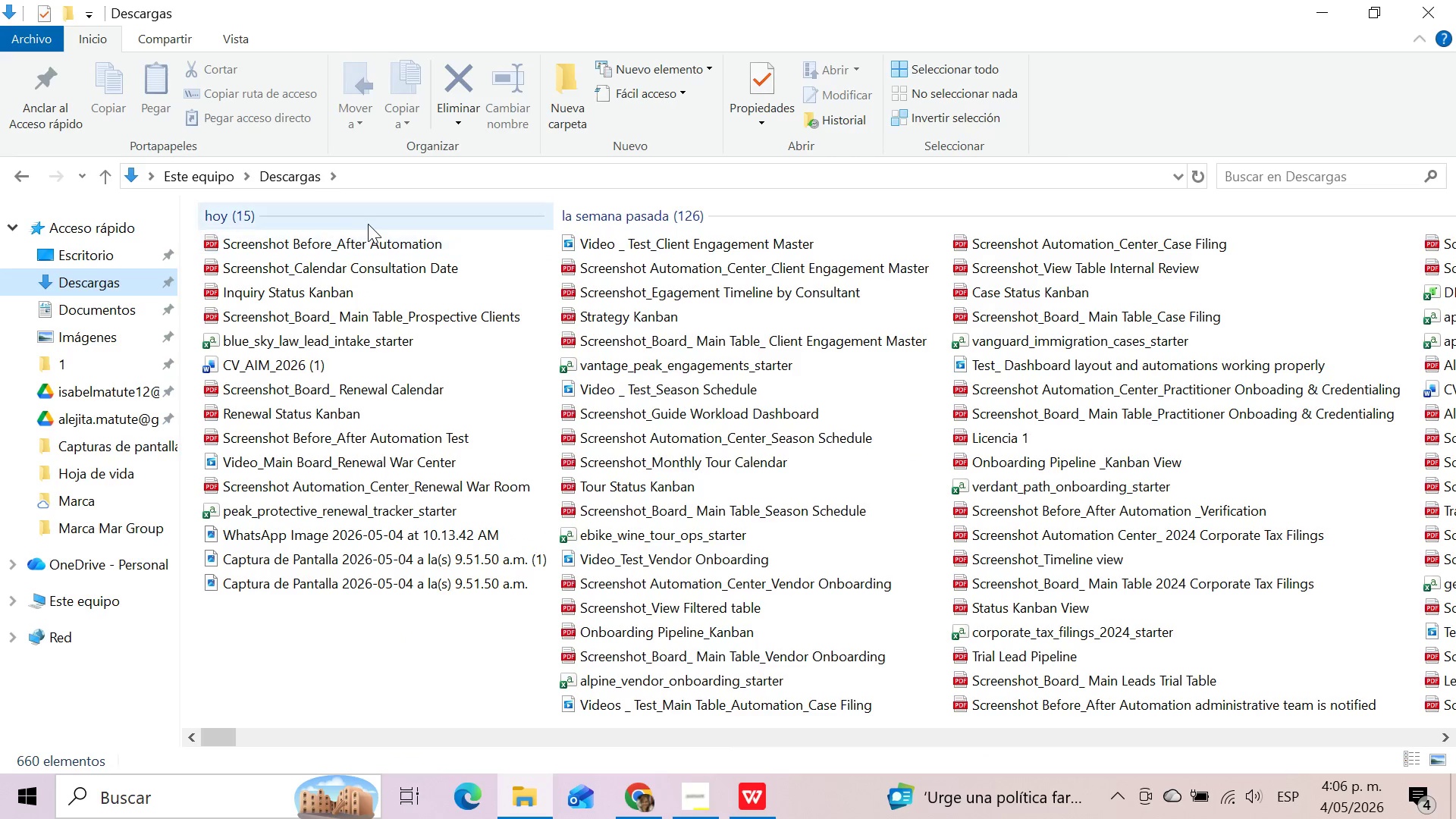 
left_click([388, 245])
 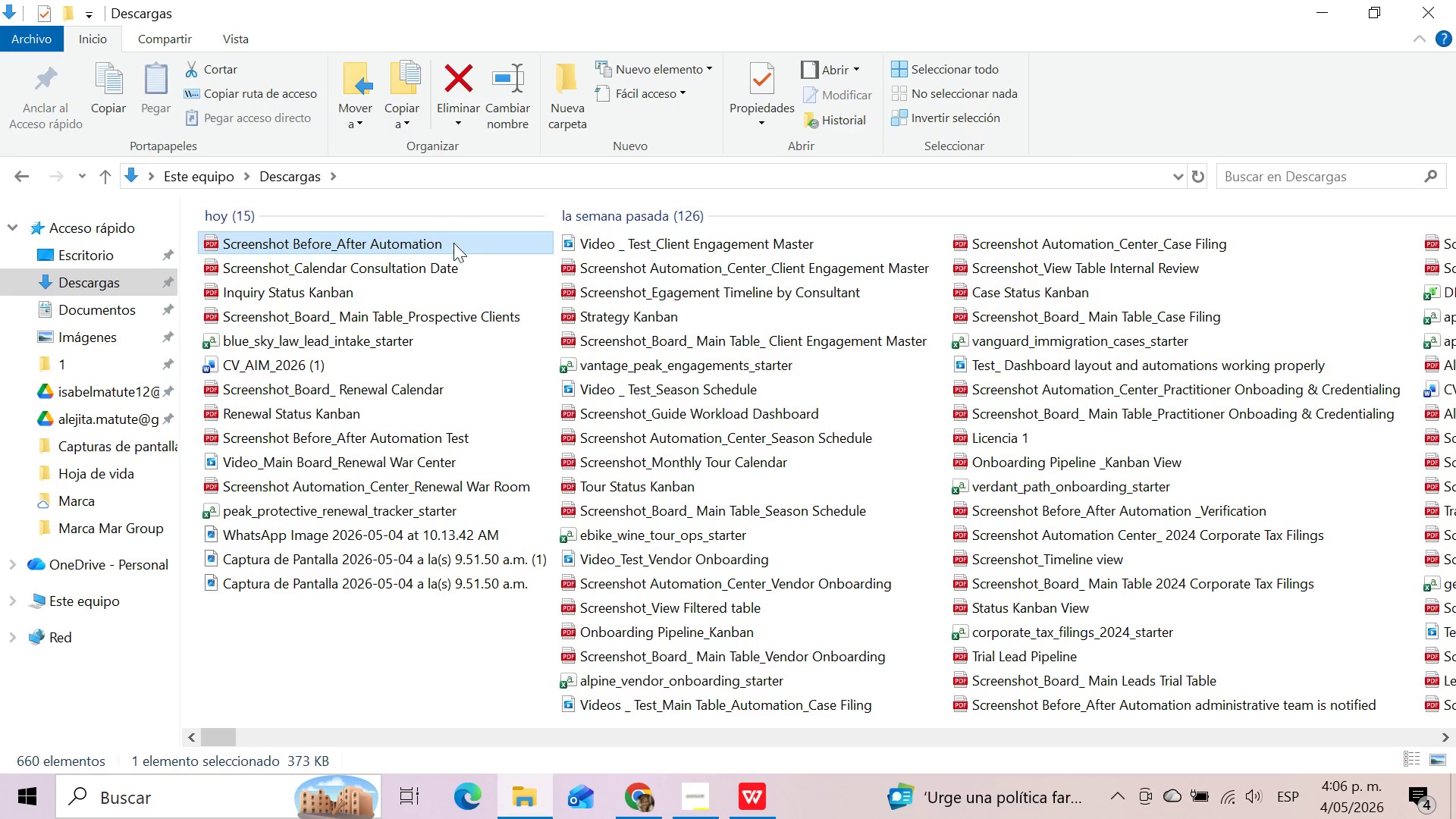 
left_click([446, 242])
 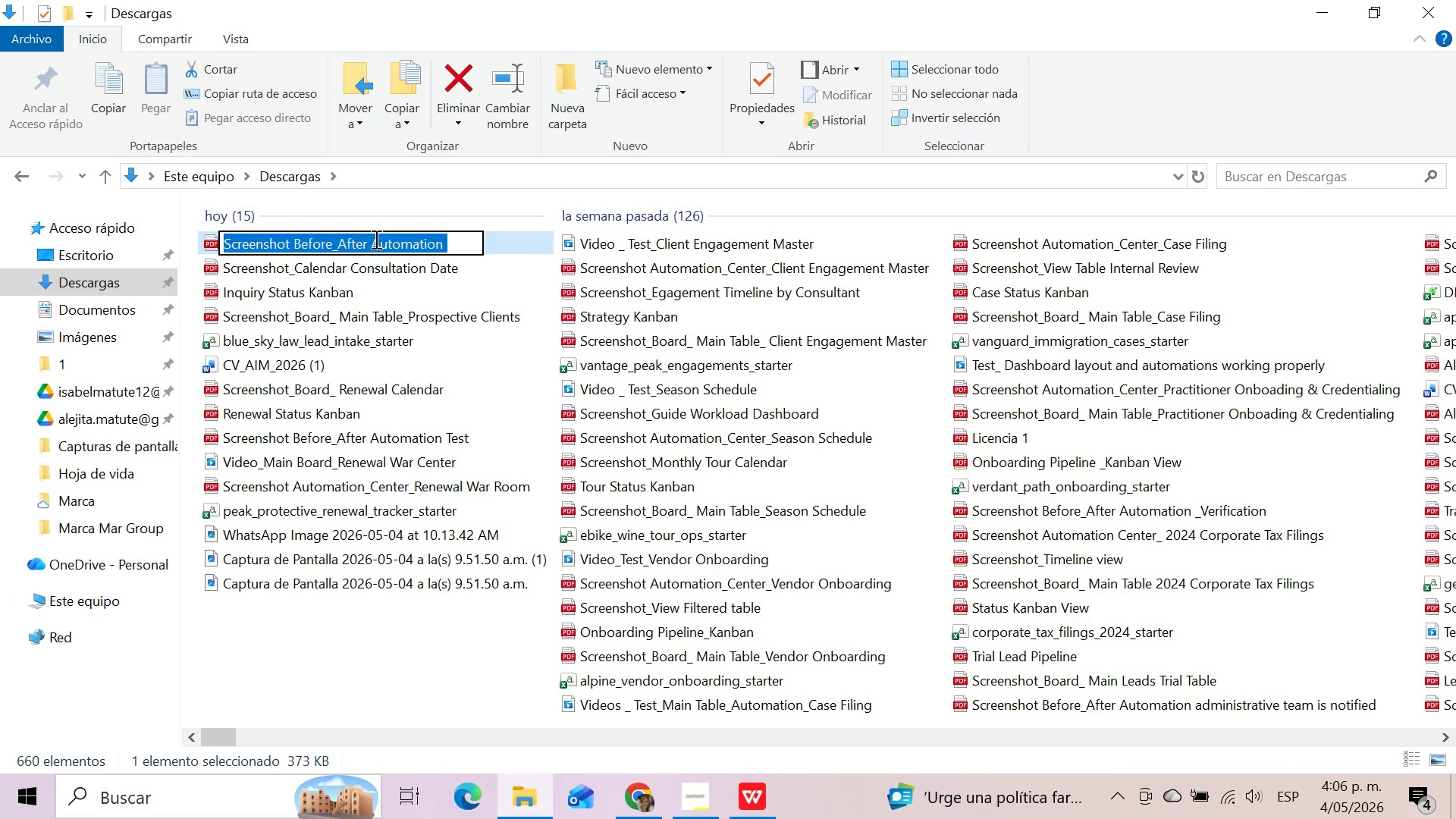 
left_click([372, 239])
 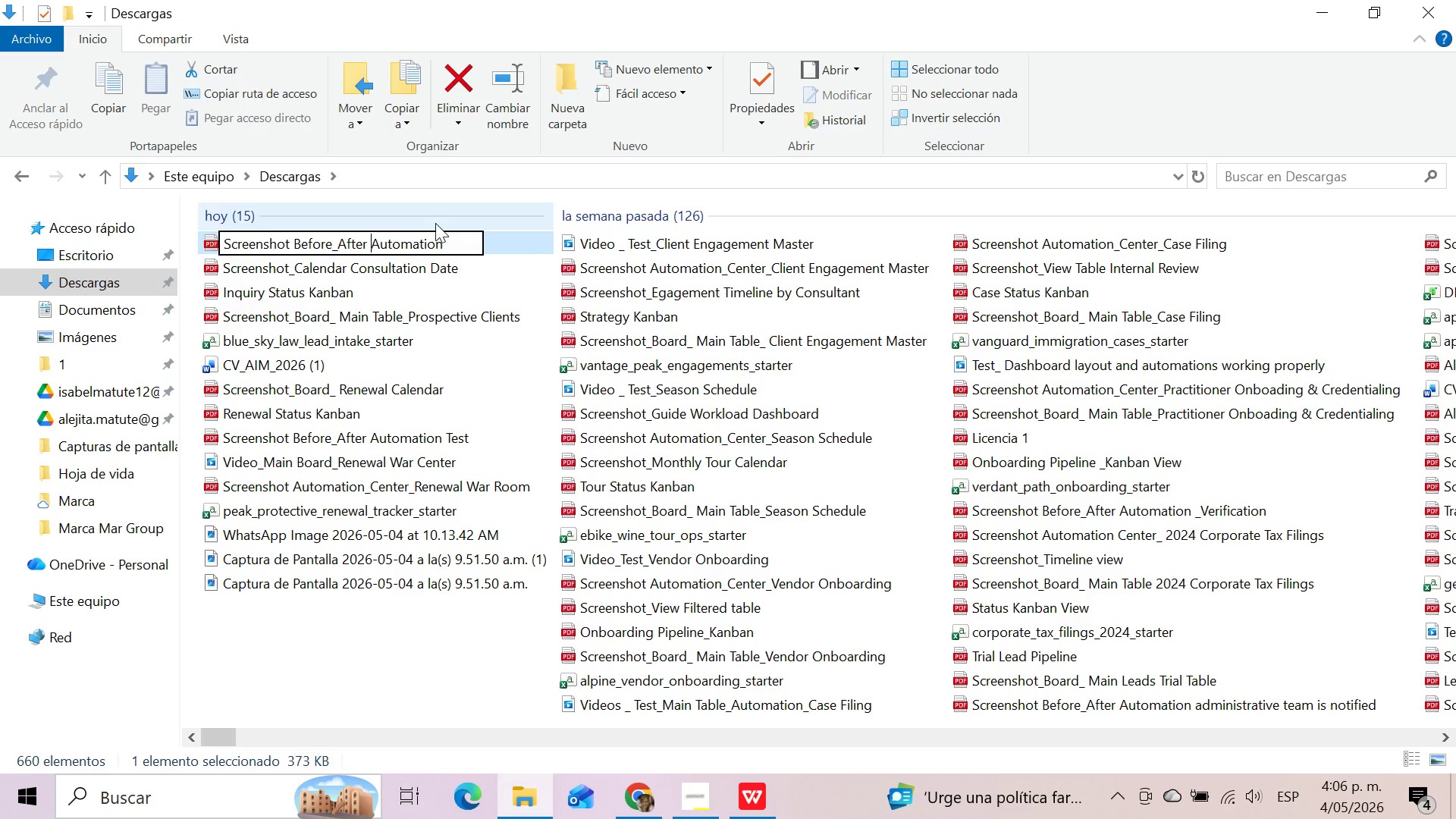 
type(_Test )
 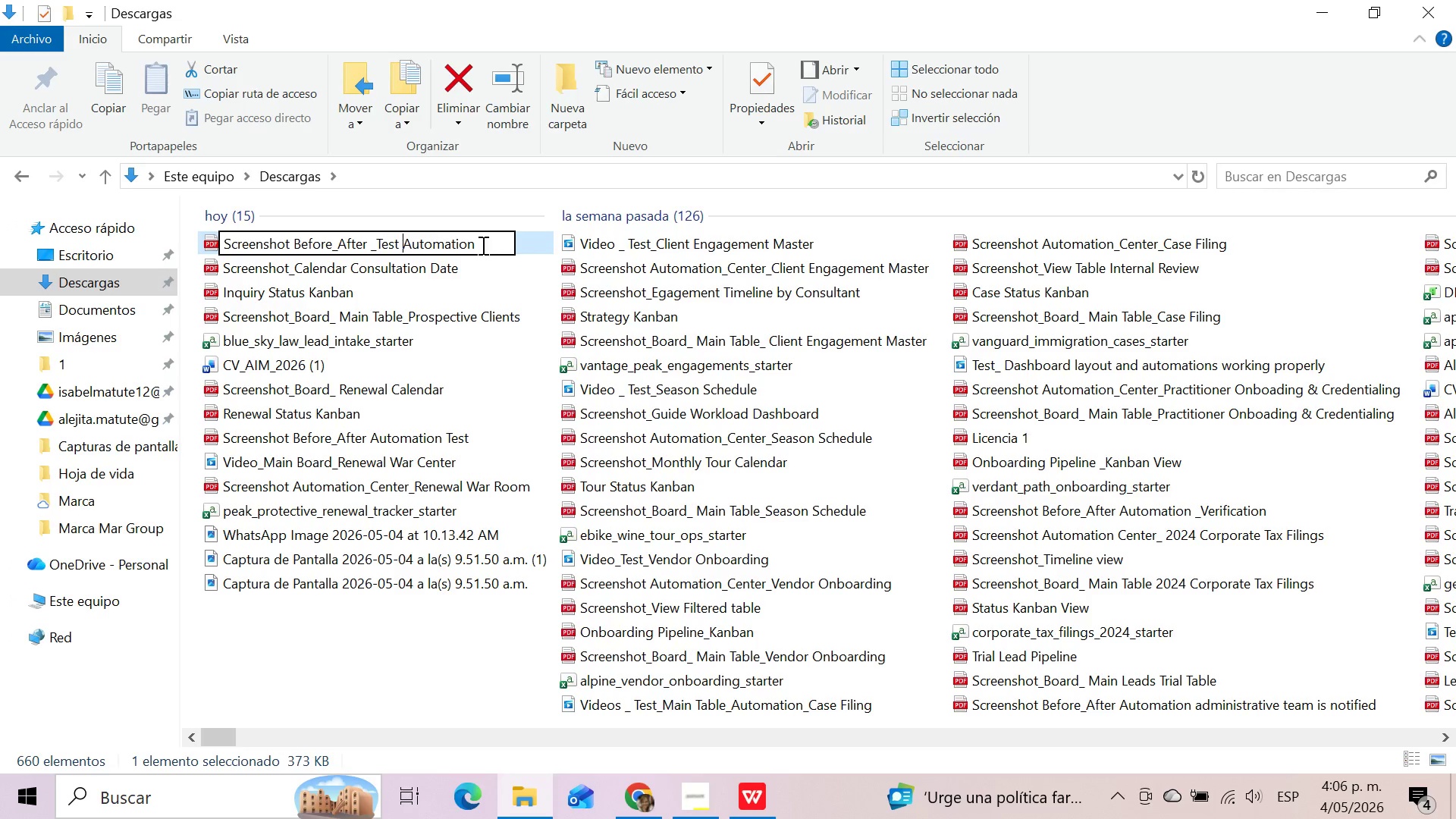 
left_click([478, 245])
 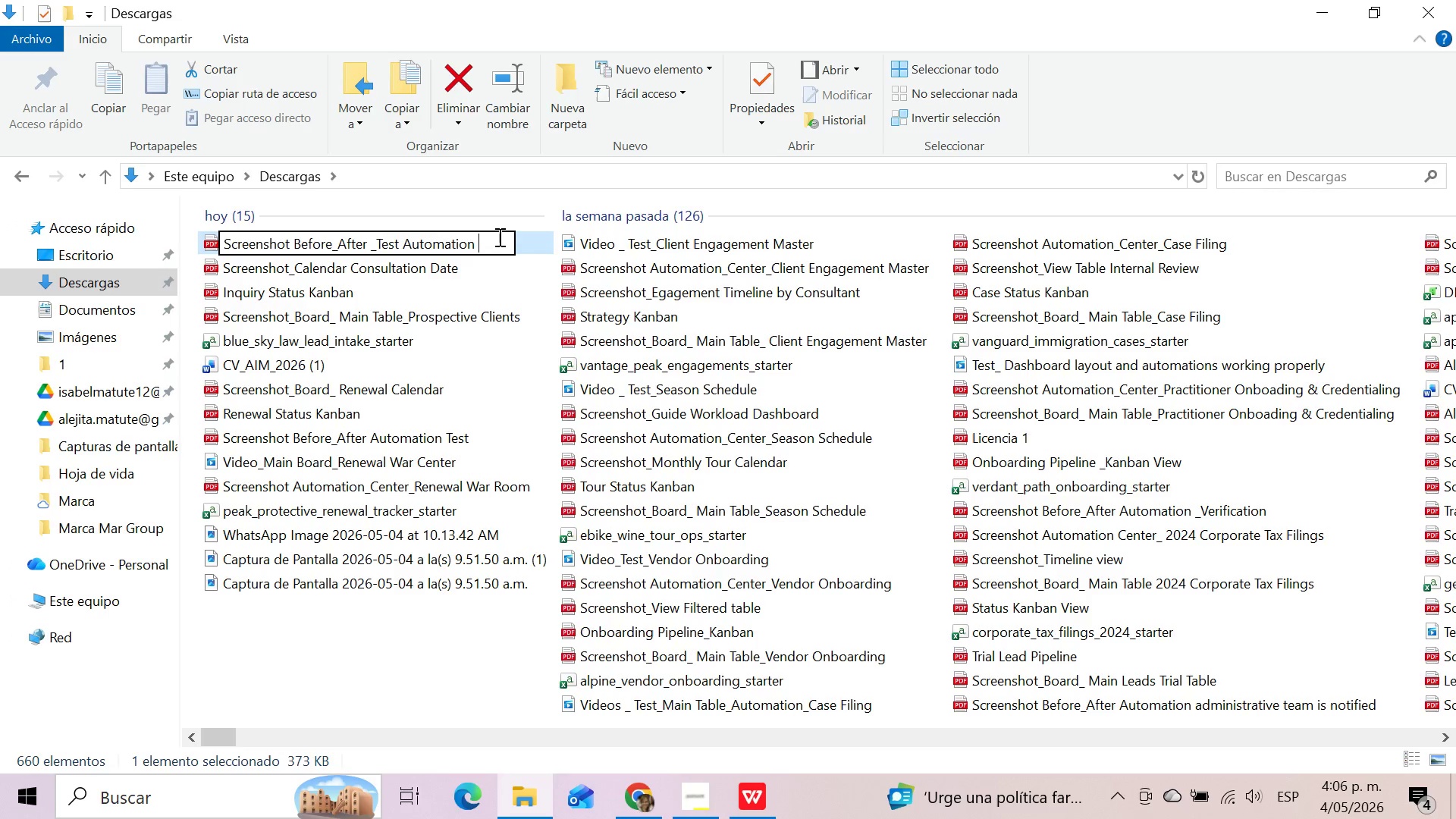 
type(_ Prospective Clients)
 